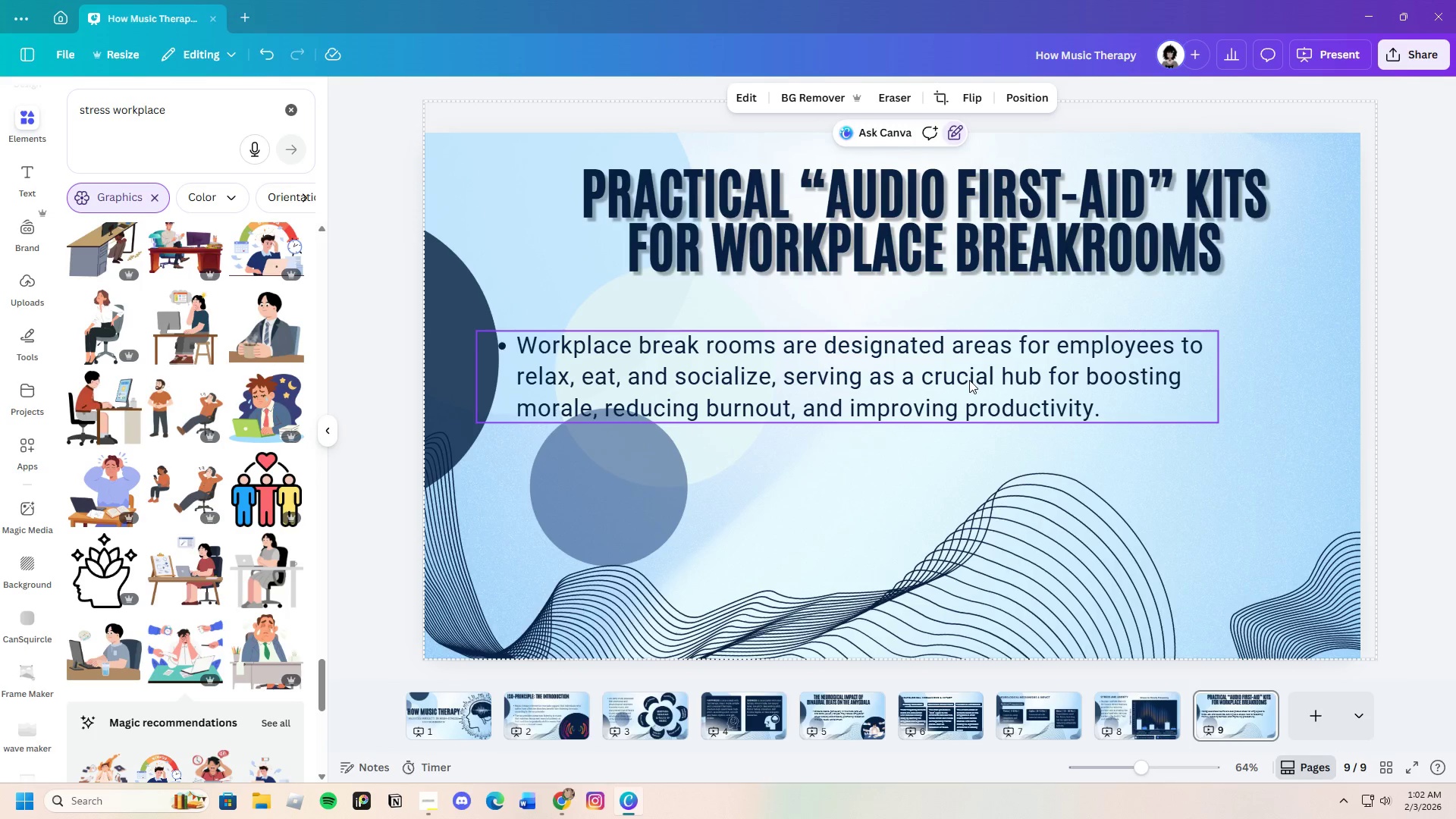 
left_click_drag(start_coordinate=[969, 380], to_coordinate=[990, 386])
 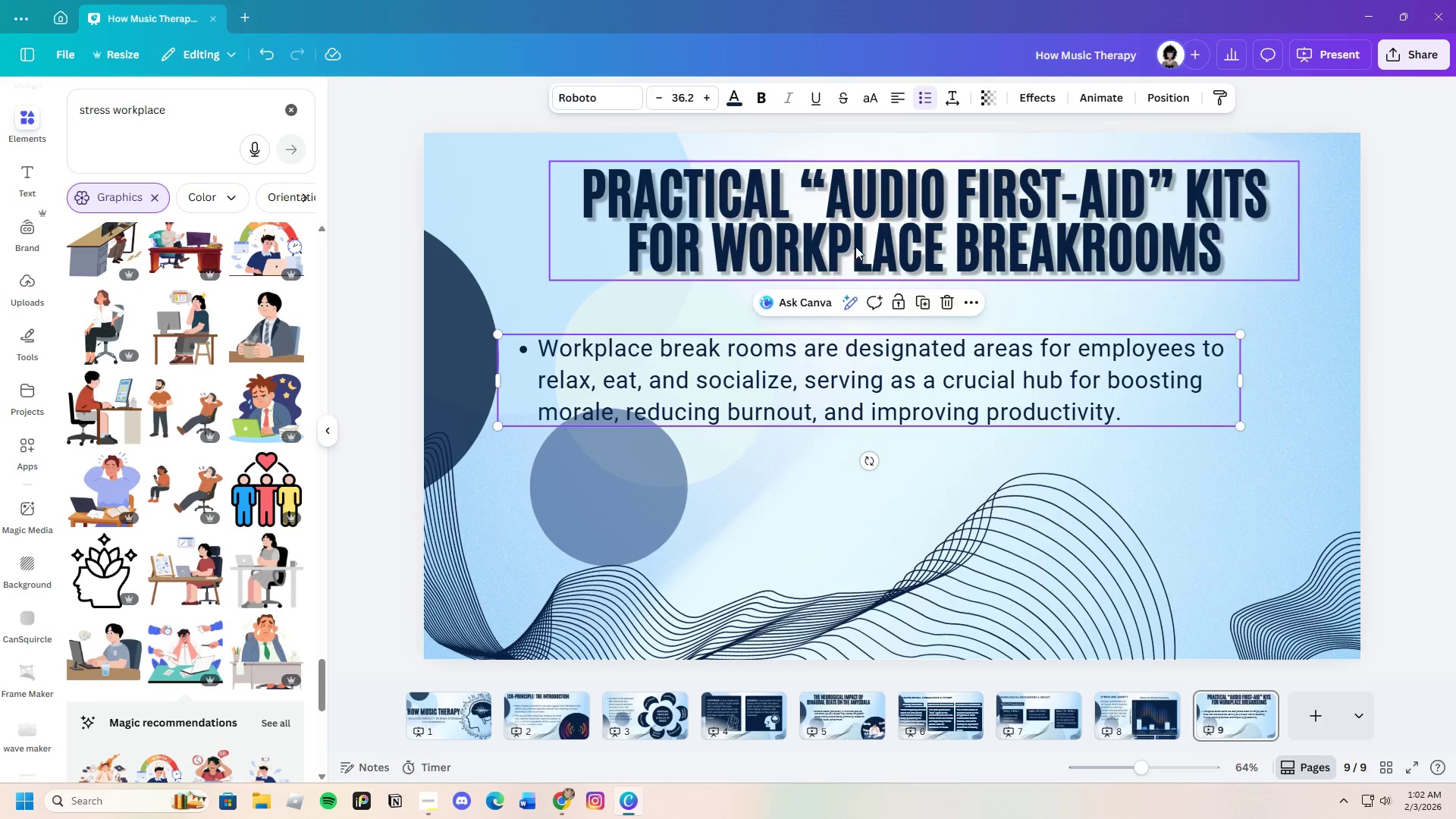 
left_click_drag(start_coordinate=[855, 246], to_coordinate=[829, 255])
 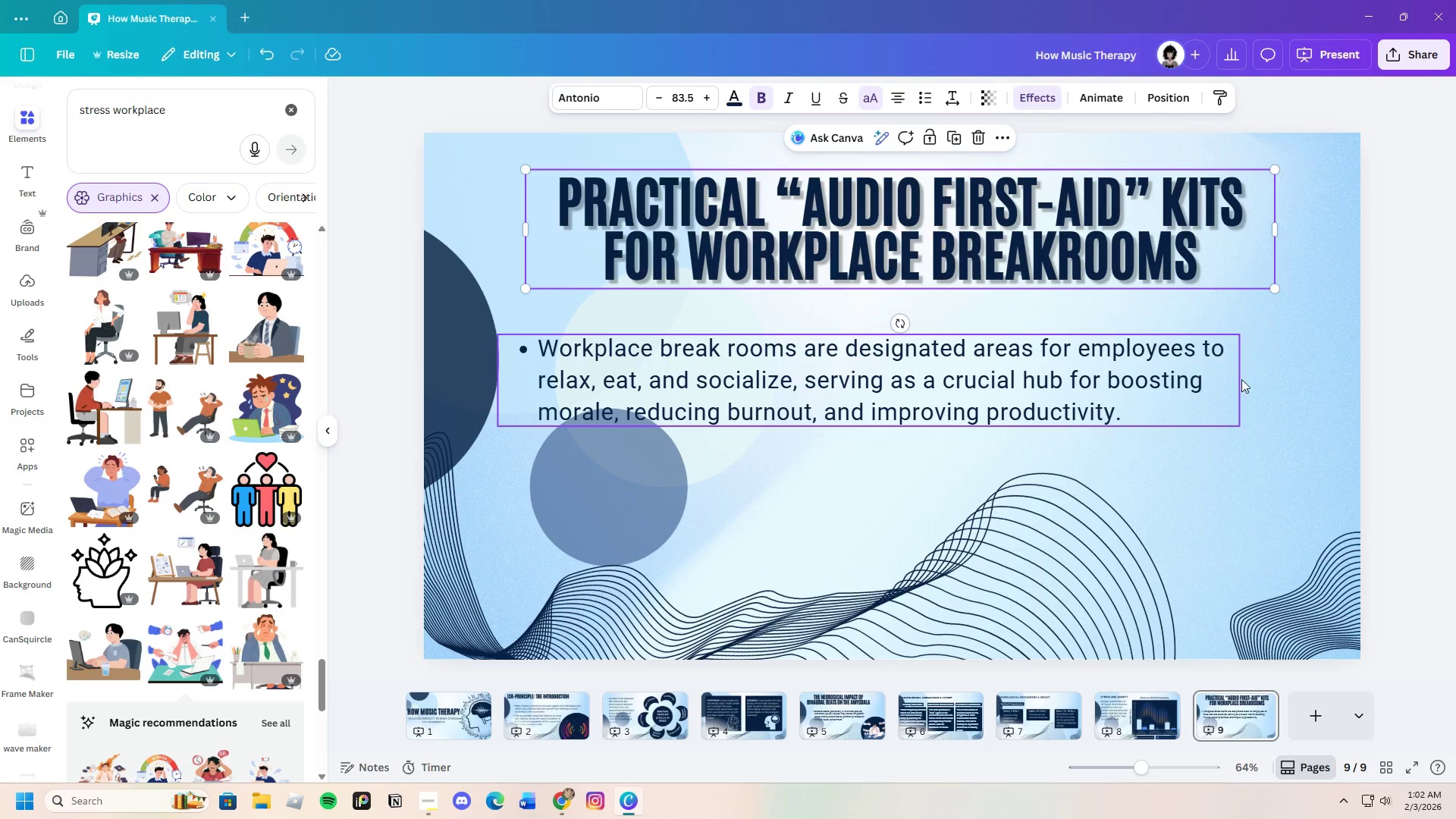 
left_click([1278, 379])
 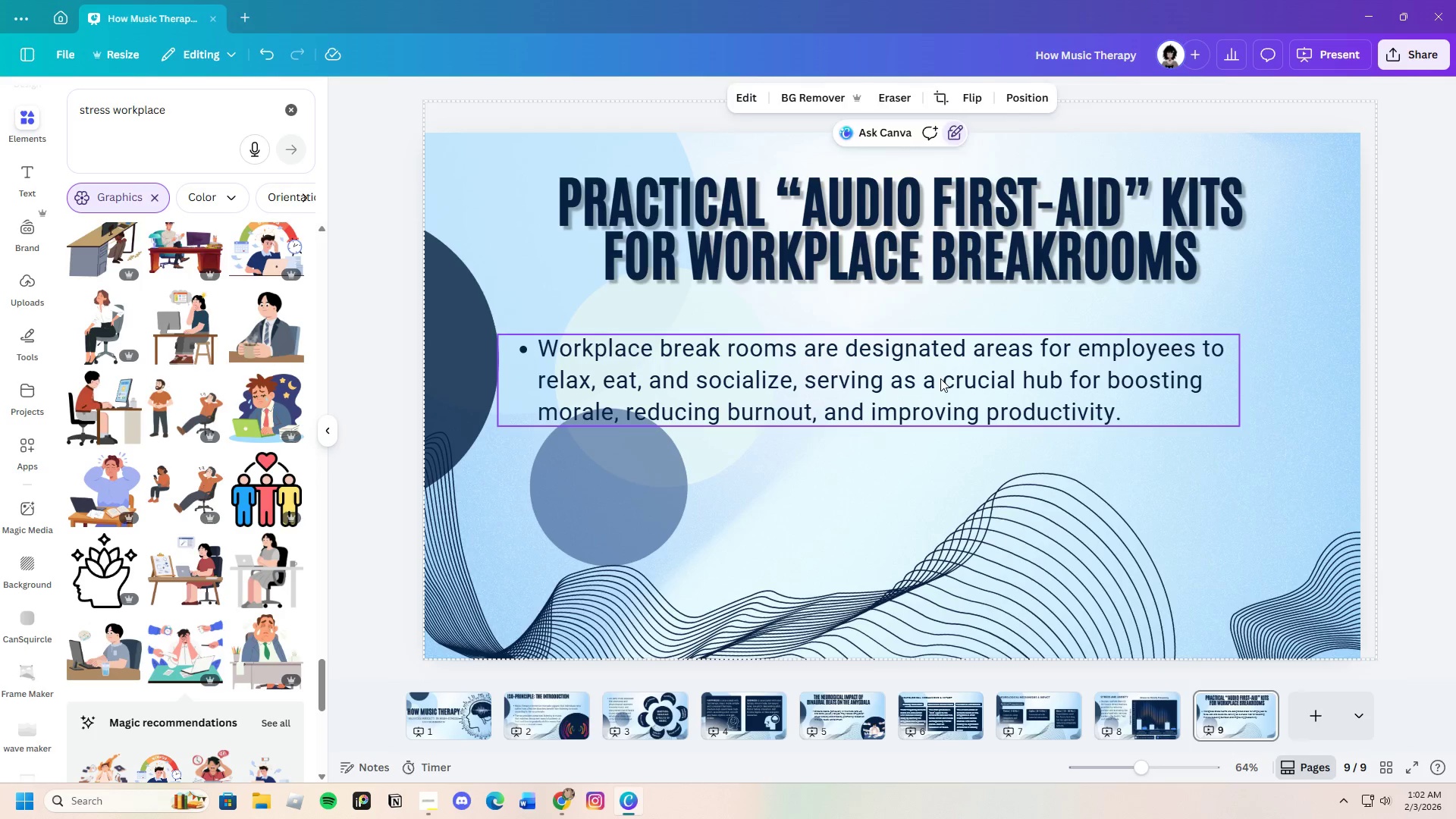 
left_click_drag(start_coordinate=[940, 378], to_coordinate=[963, 372])
 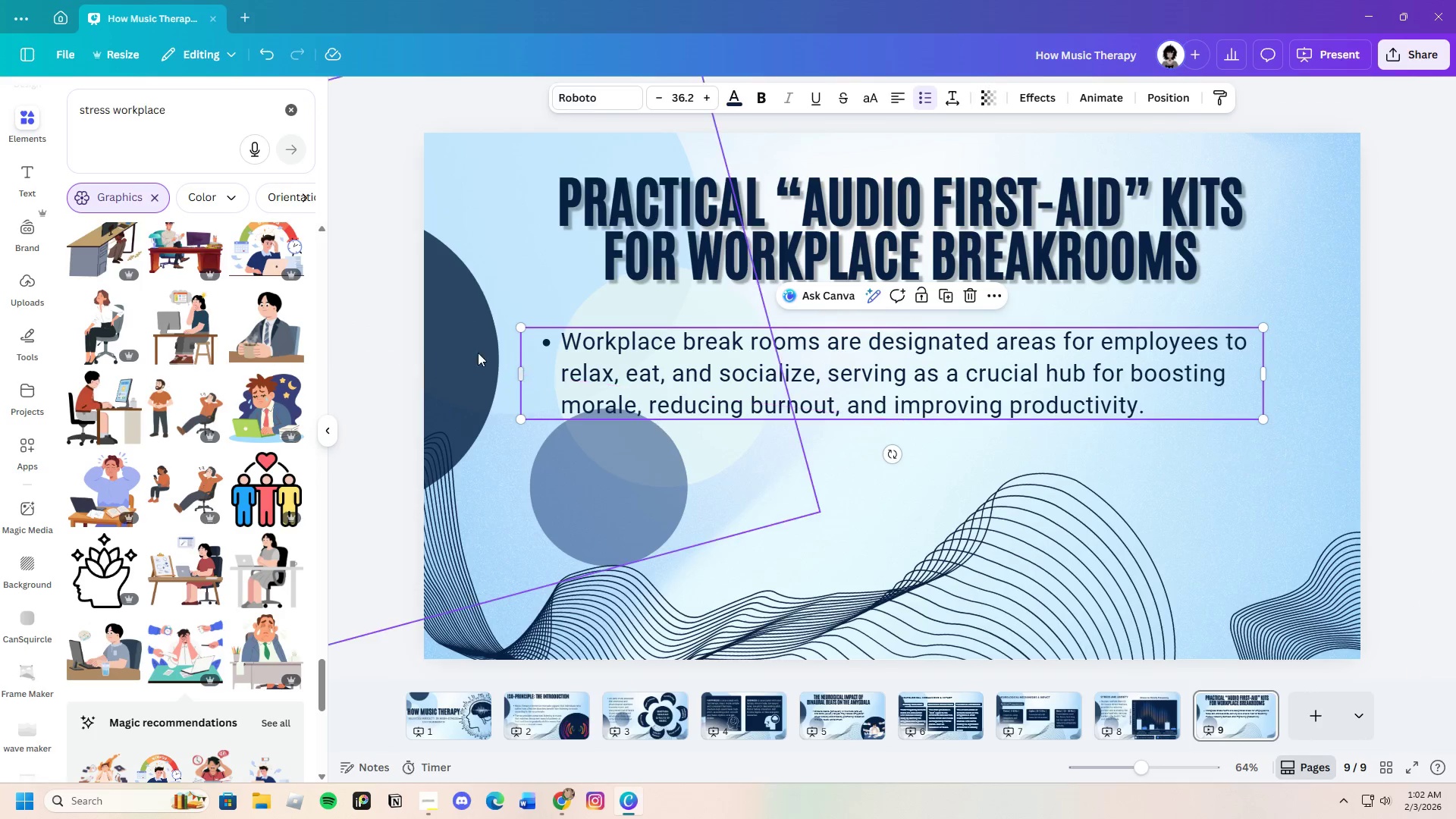 
left_click([467, 340])
 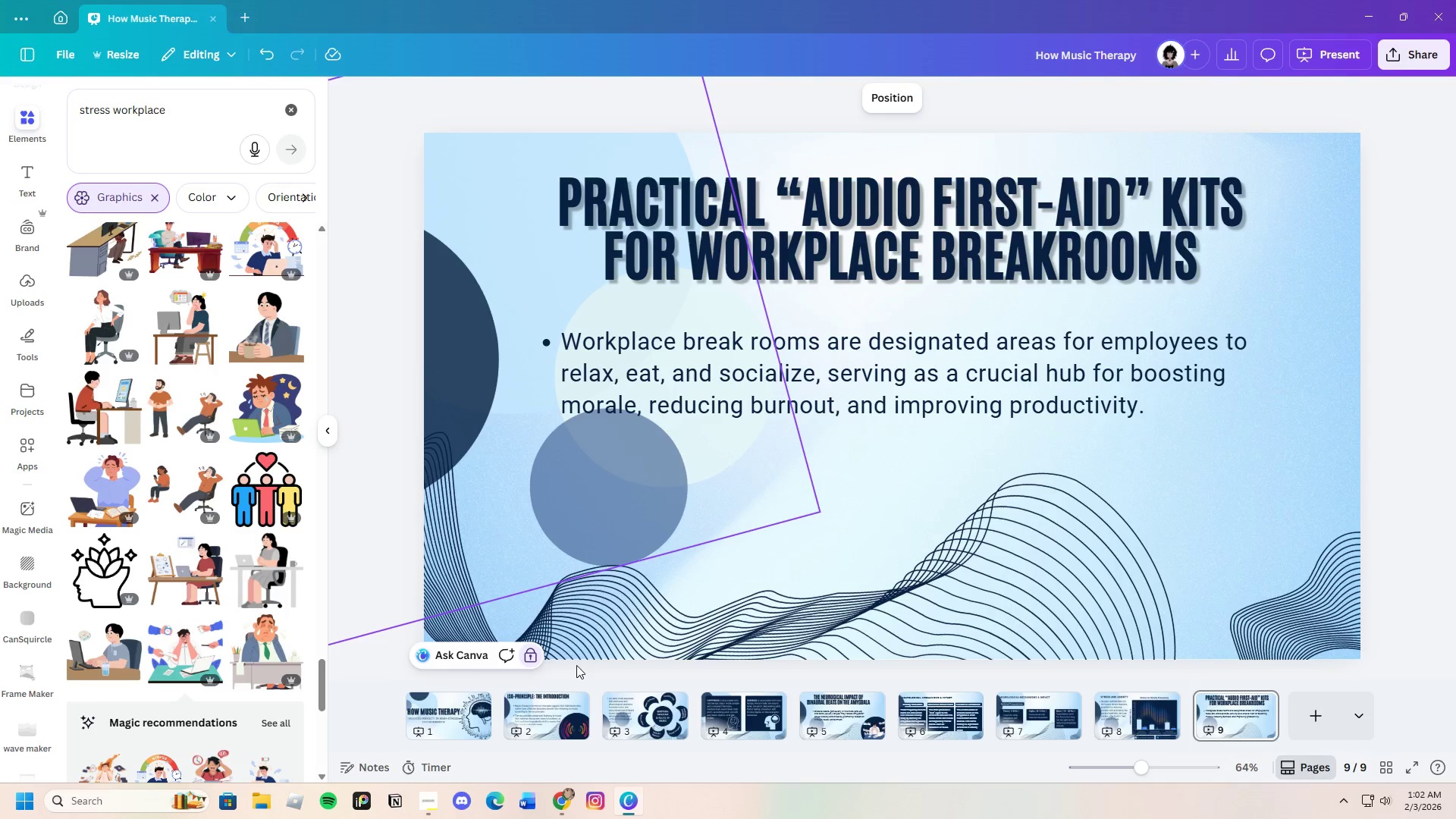 
left_click([538, 660])
 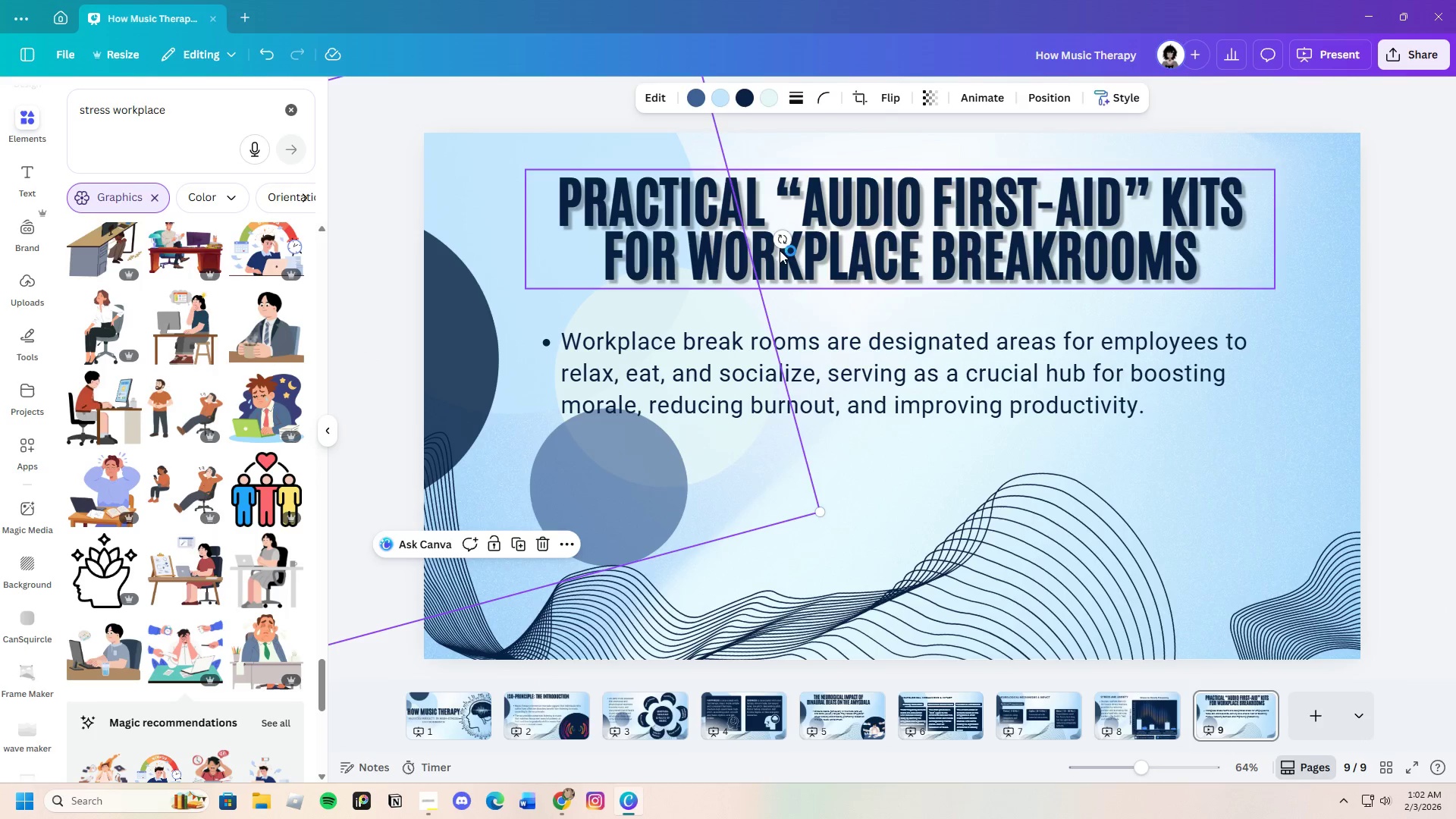 
left_click_drag(start_coordinate=[787, 239], to_coordinate=[795, 480])
 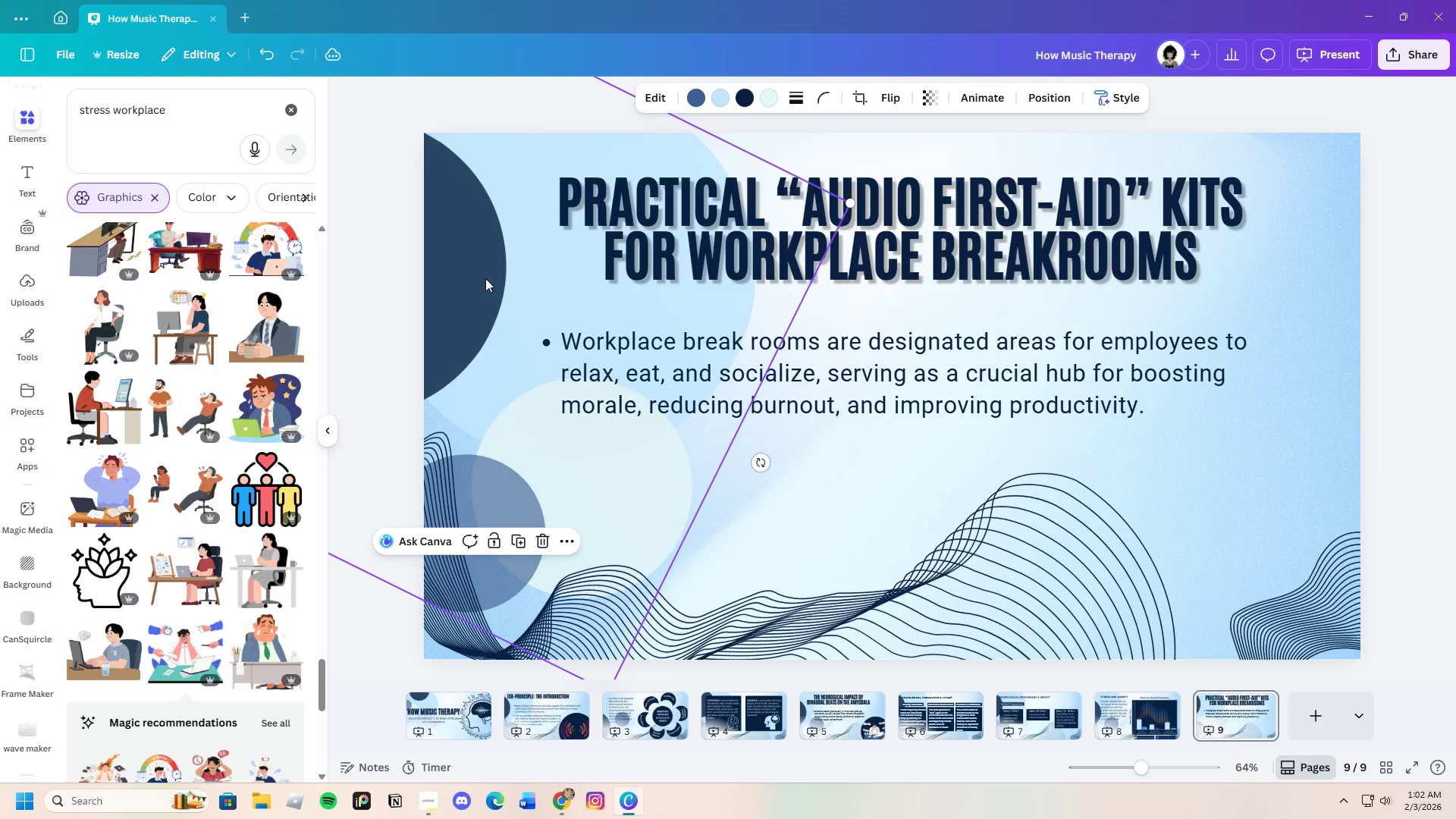 
left_click_drag(start_coordinate=[485, 278], to_coordinate=[530, 284])
 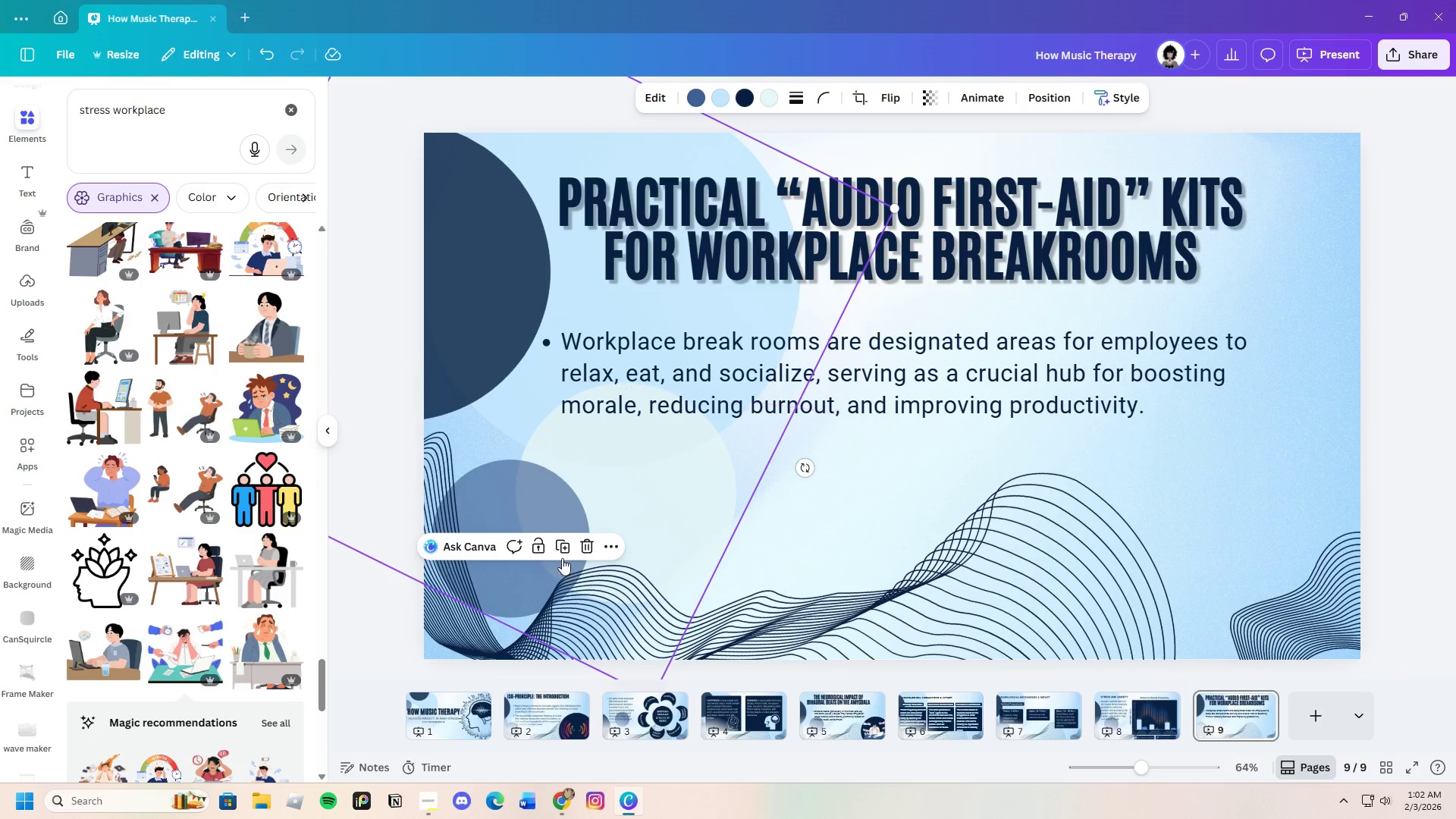 
left_click([539, 550])
 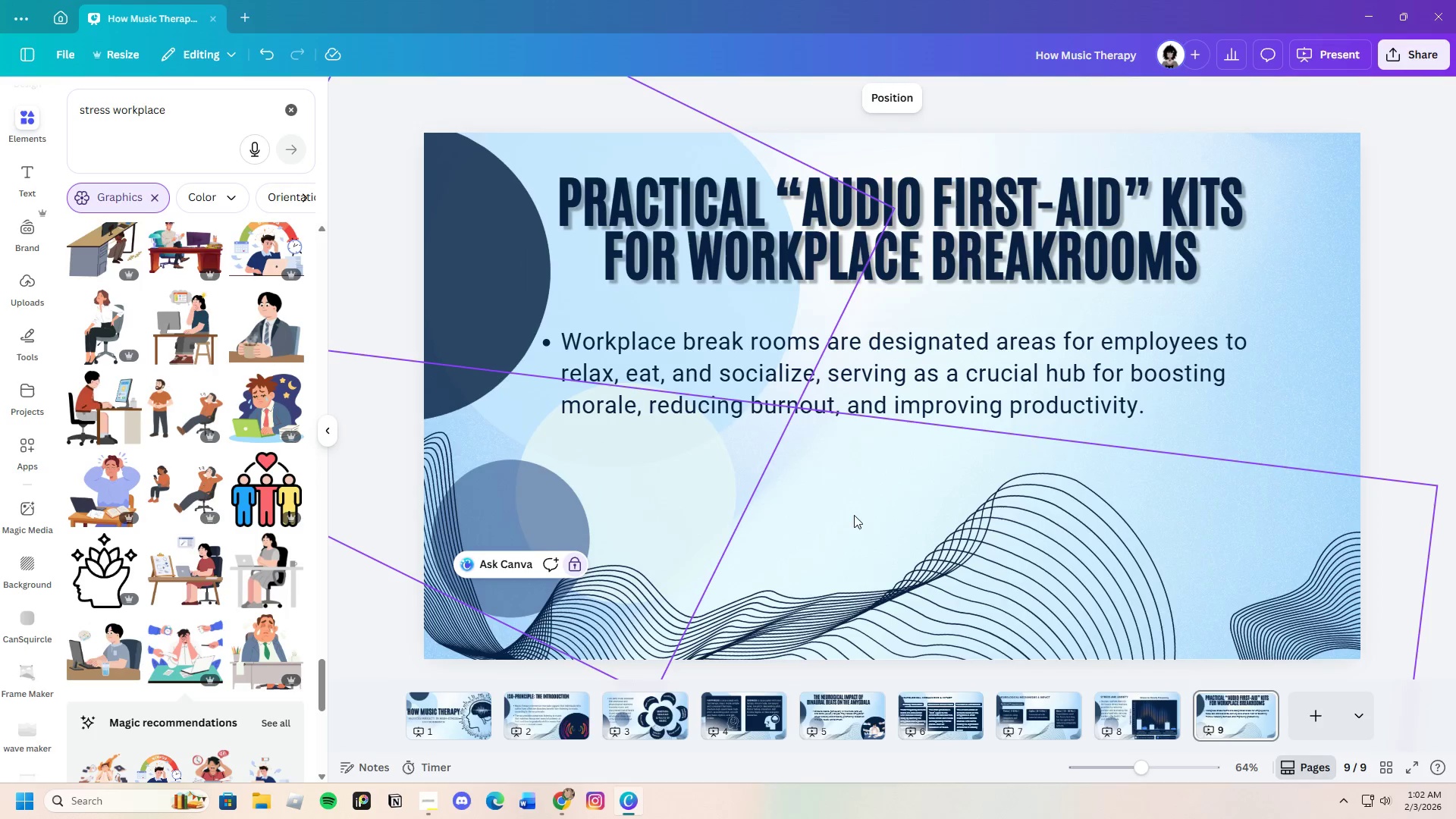 
left_click([1027, 510])
 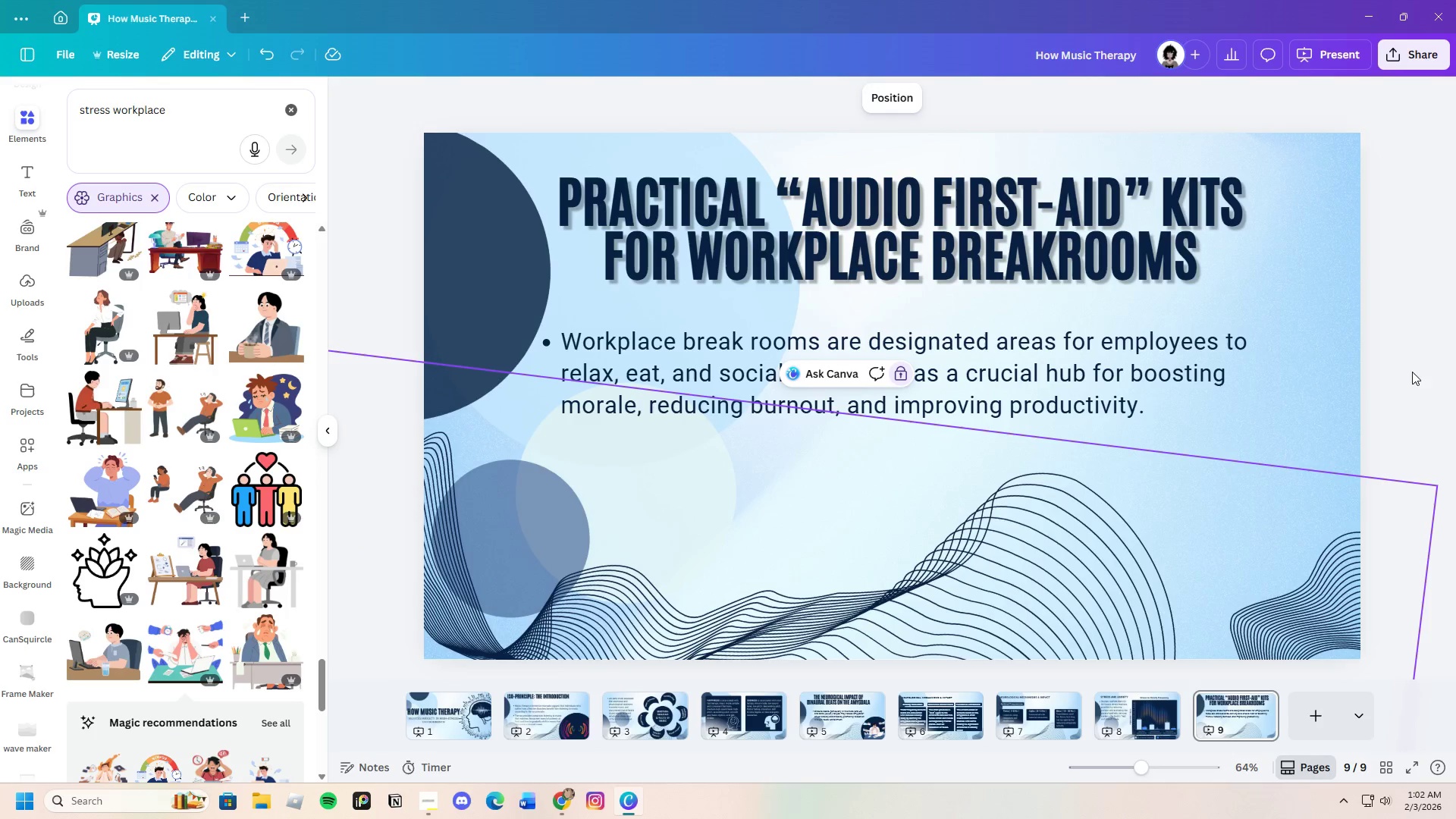 
left_click([1420, 366])
 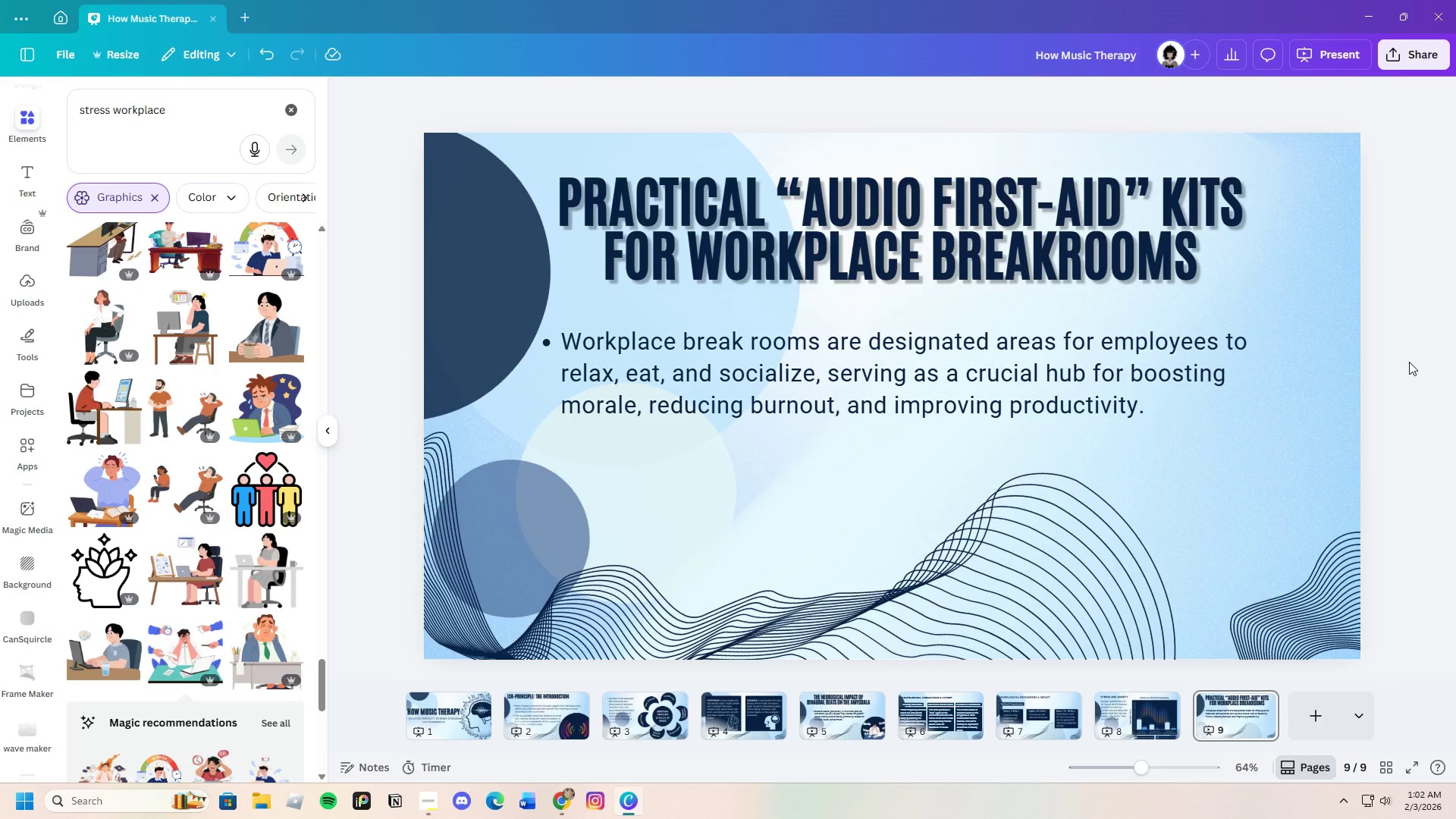 
wait(5.95)
 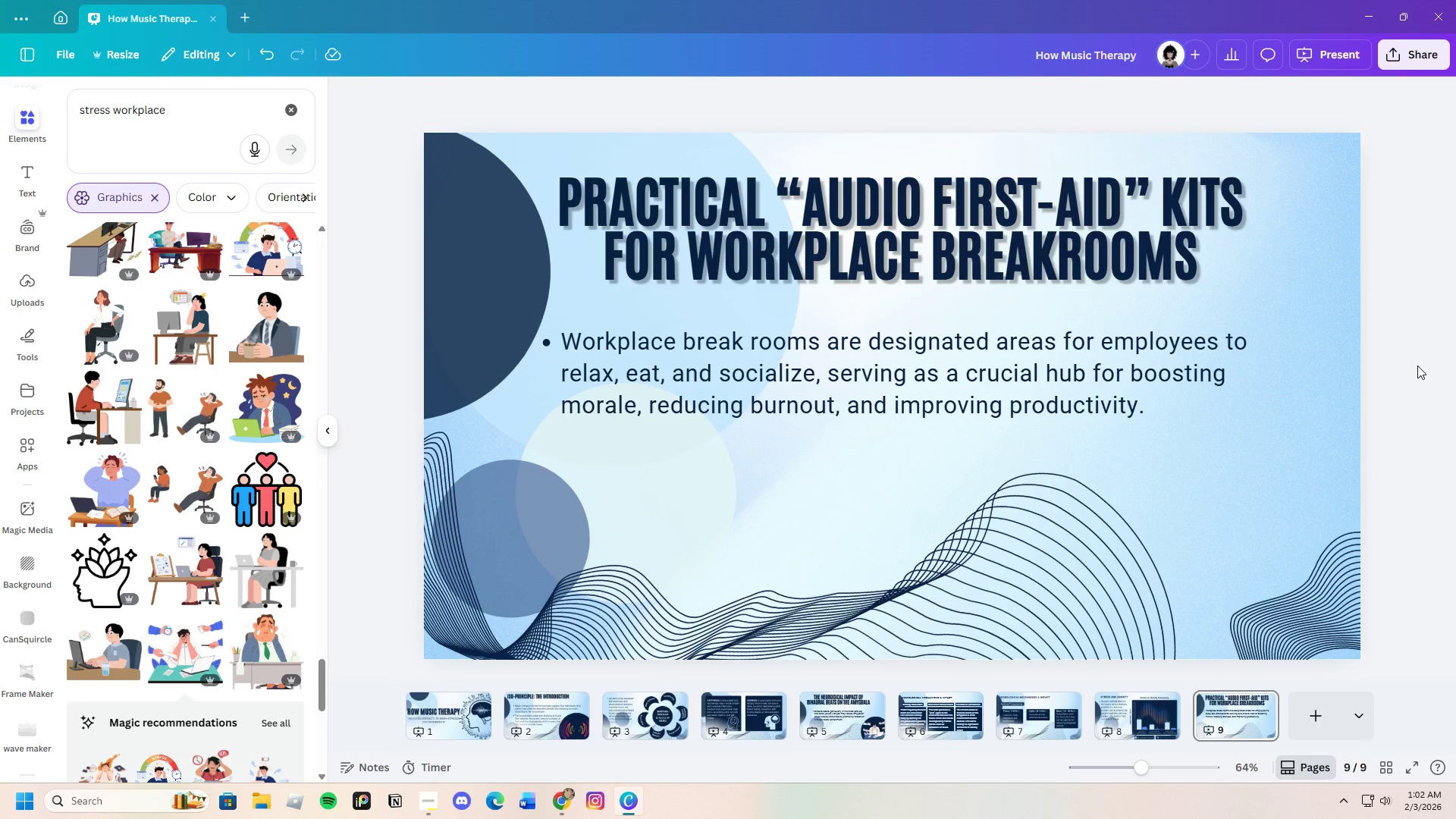 
left_click_drag(start_coordinate=[193, 117], to_coordinate=[48, 111])
 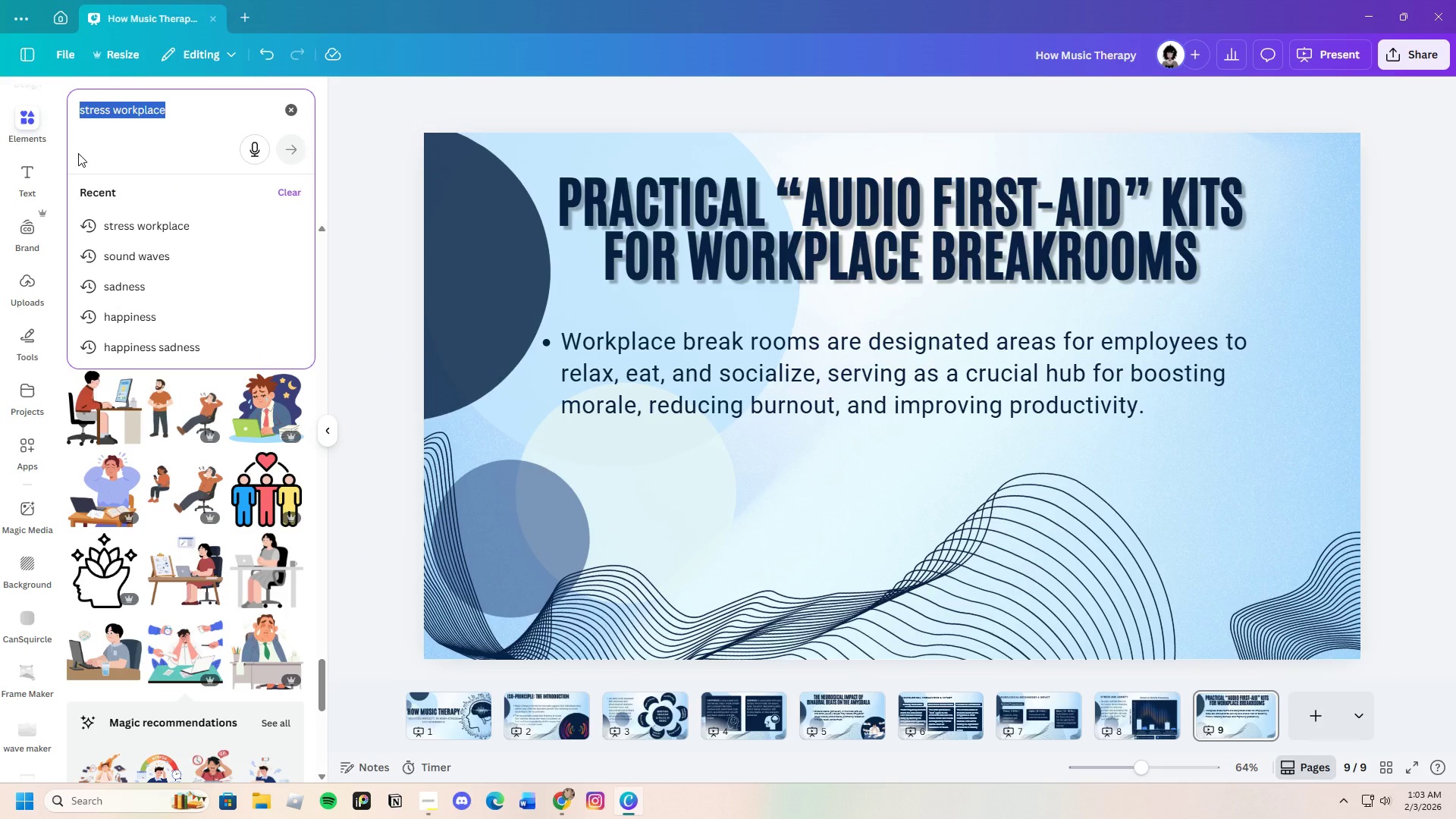 
key(Backspace)
type(breakfroo)
key(Backspace)
key(Backspace)
key(Backspace)
key(Backspace)
 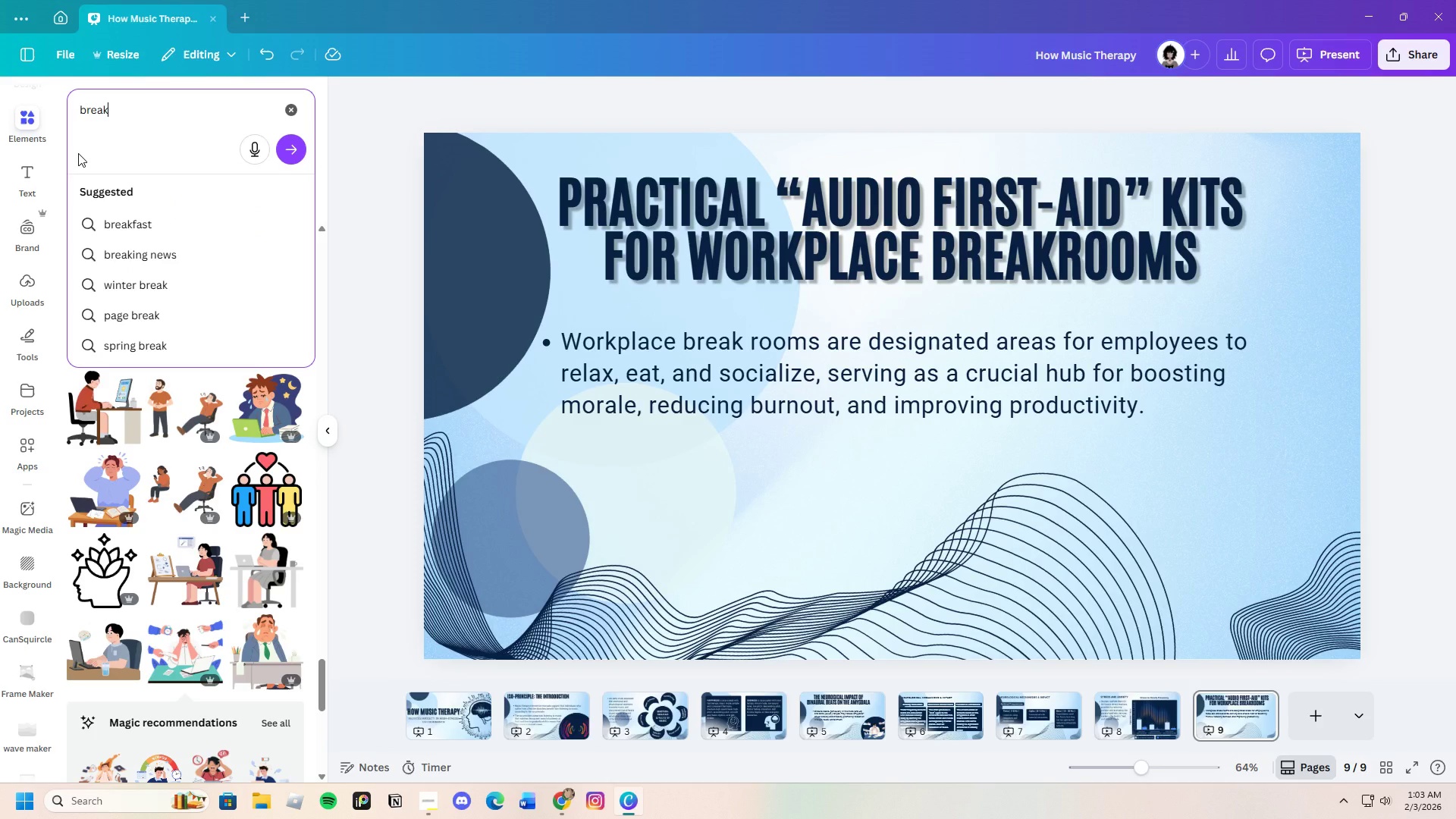 
type(rppms)
 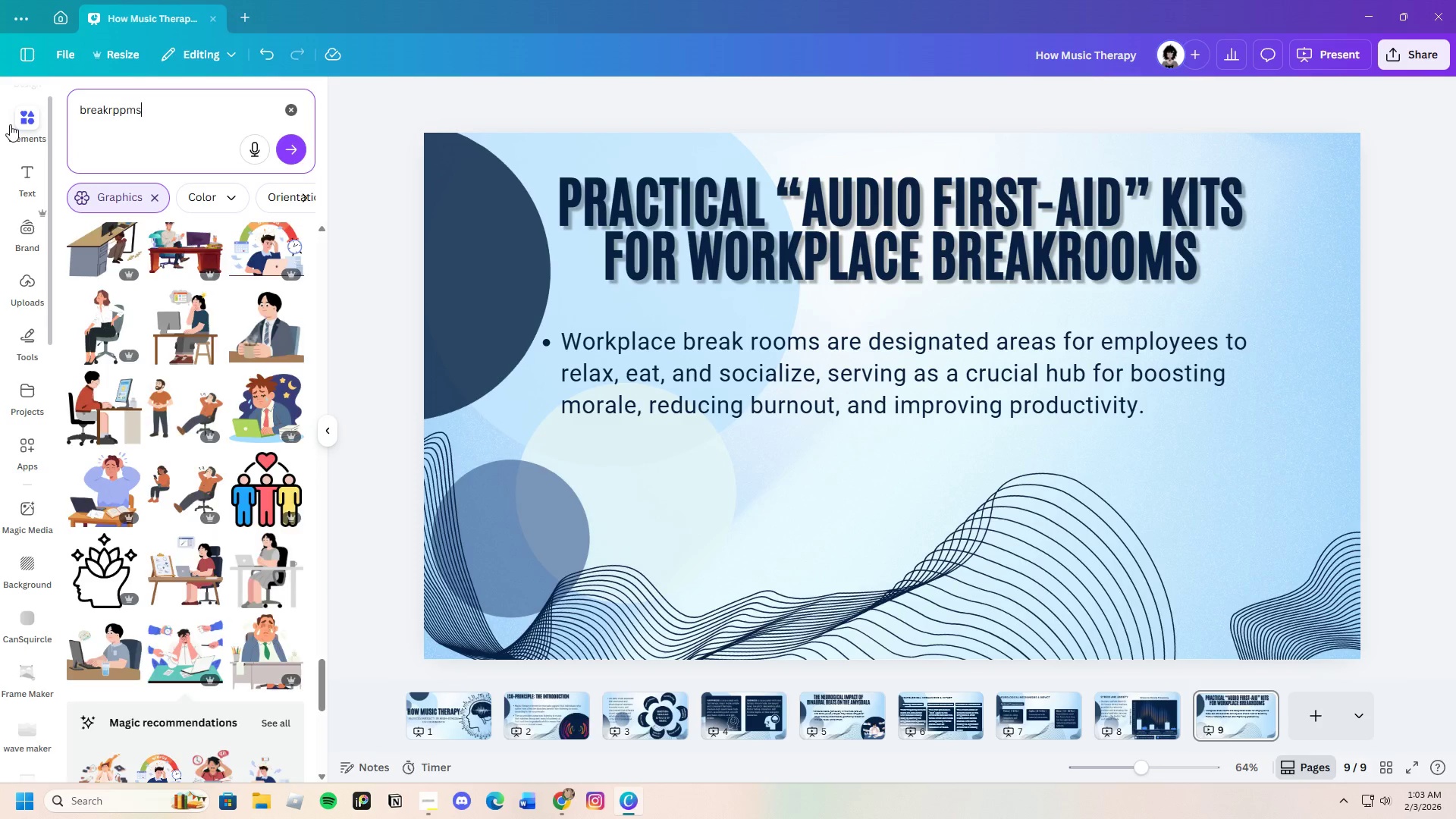 
key(Enter)
 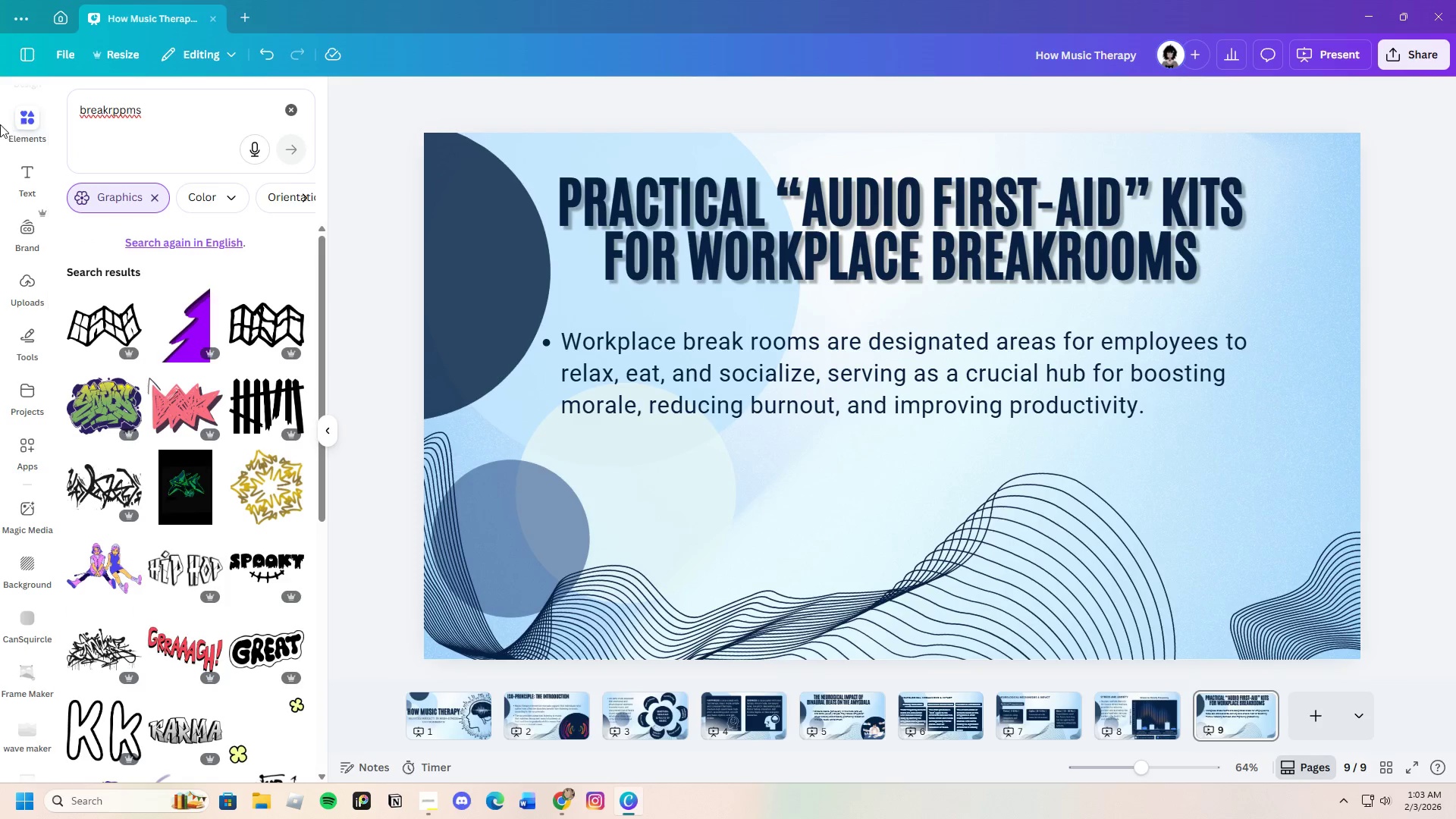 
left_click([175, 108])
 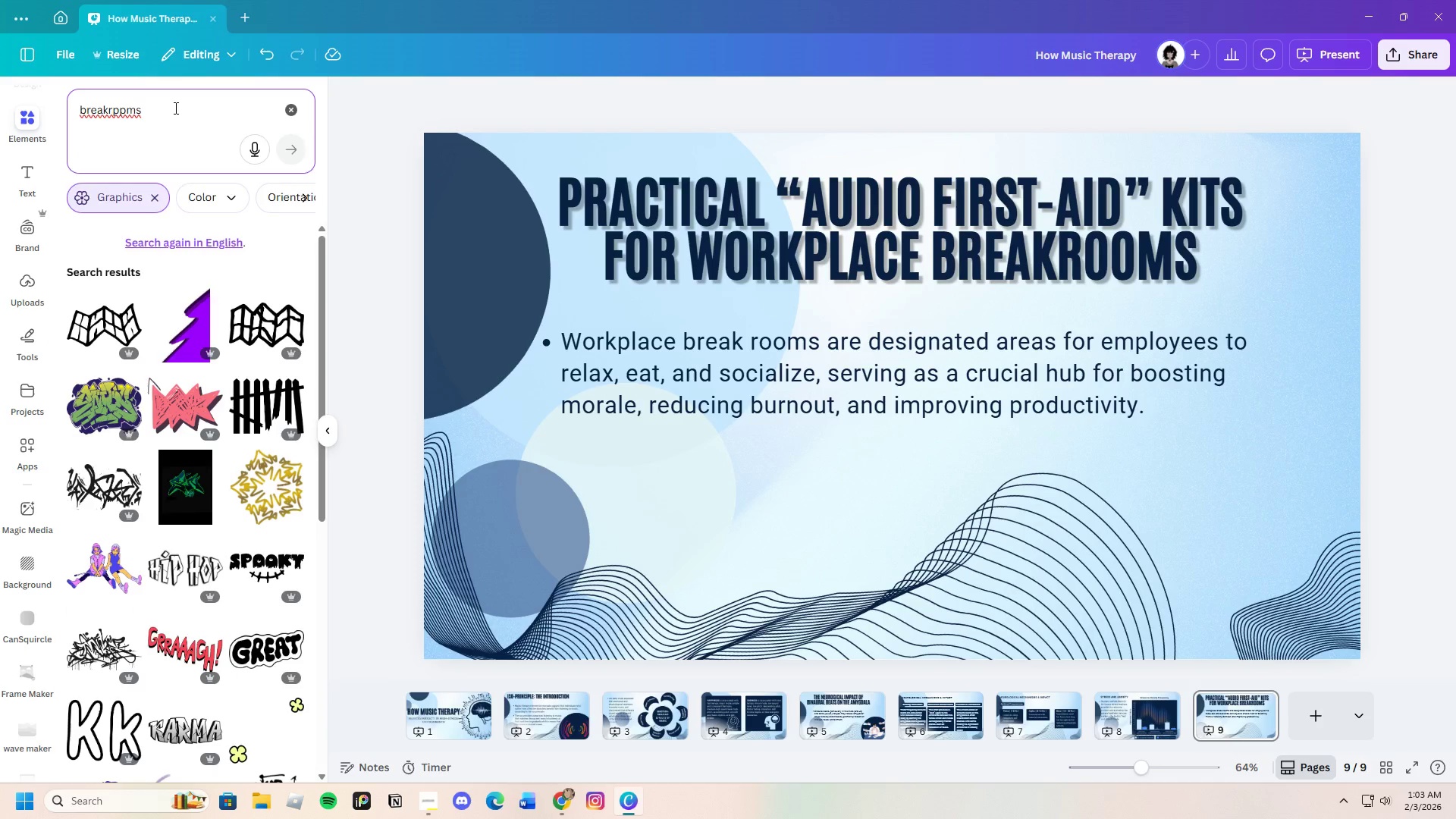 
key(Backspace)
key(Backspace)
key(Backspace)
key(Backspace)
type(ooms)
 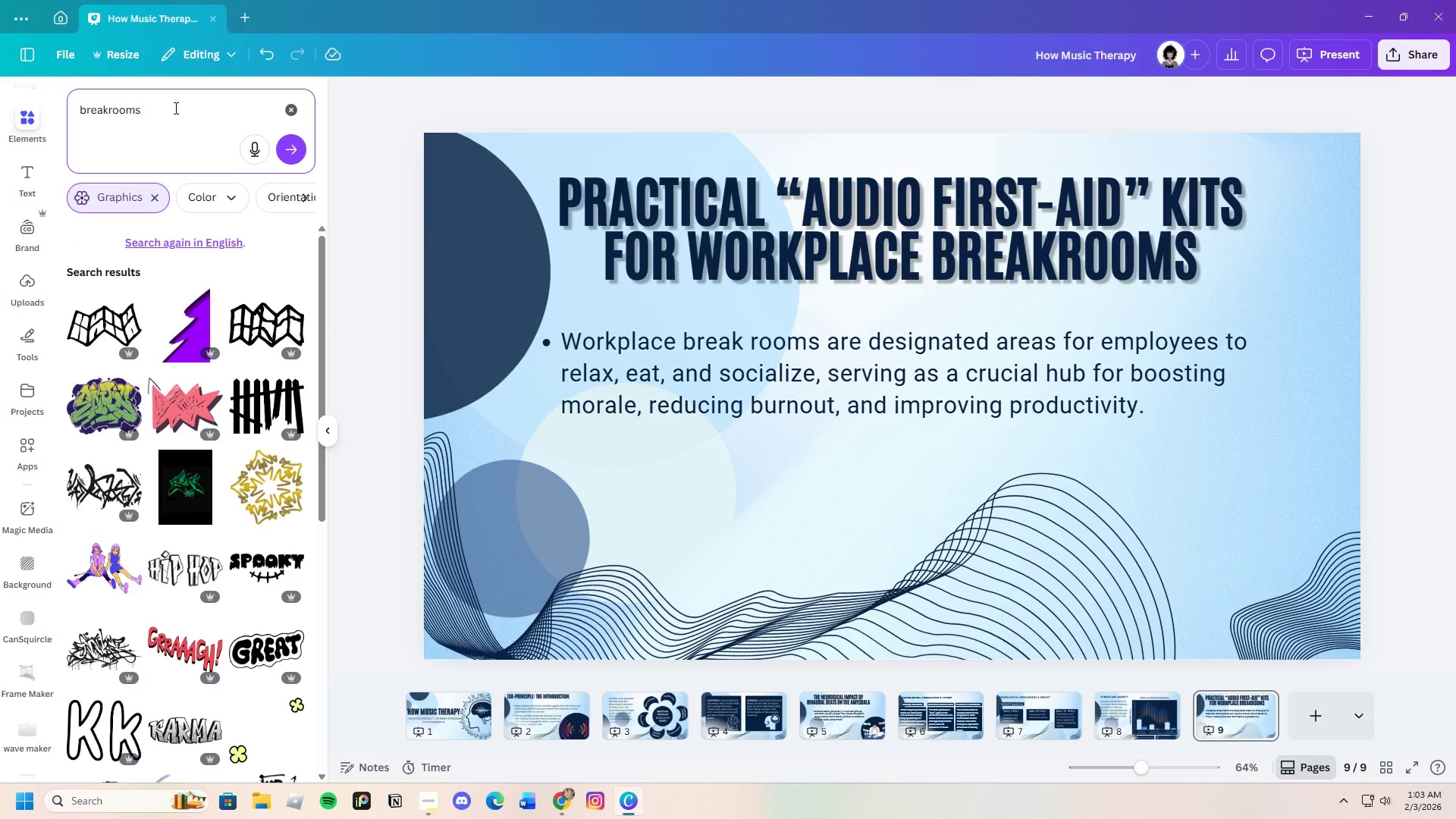 
key(Enter)
 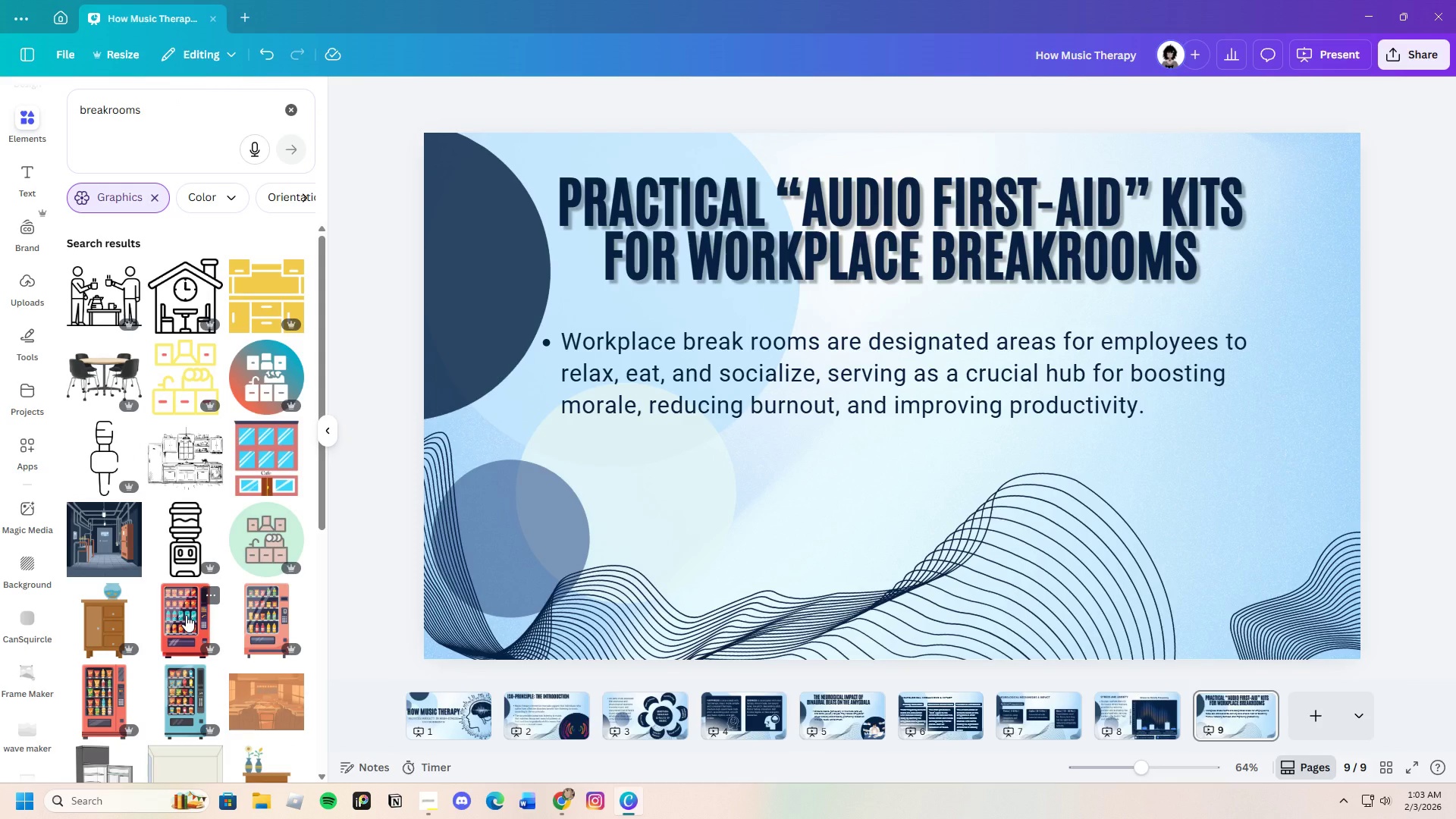 
wait(7.28)
 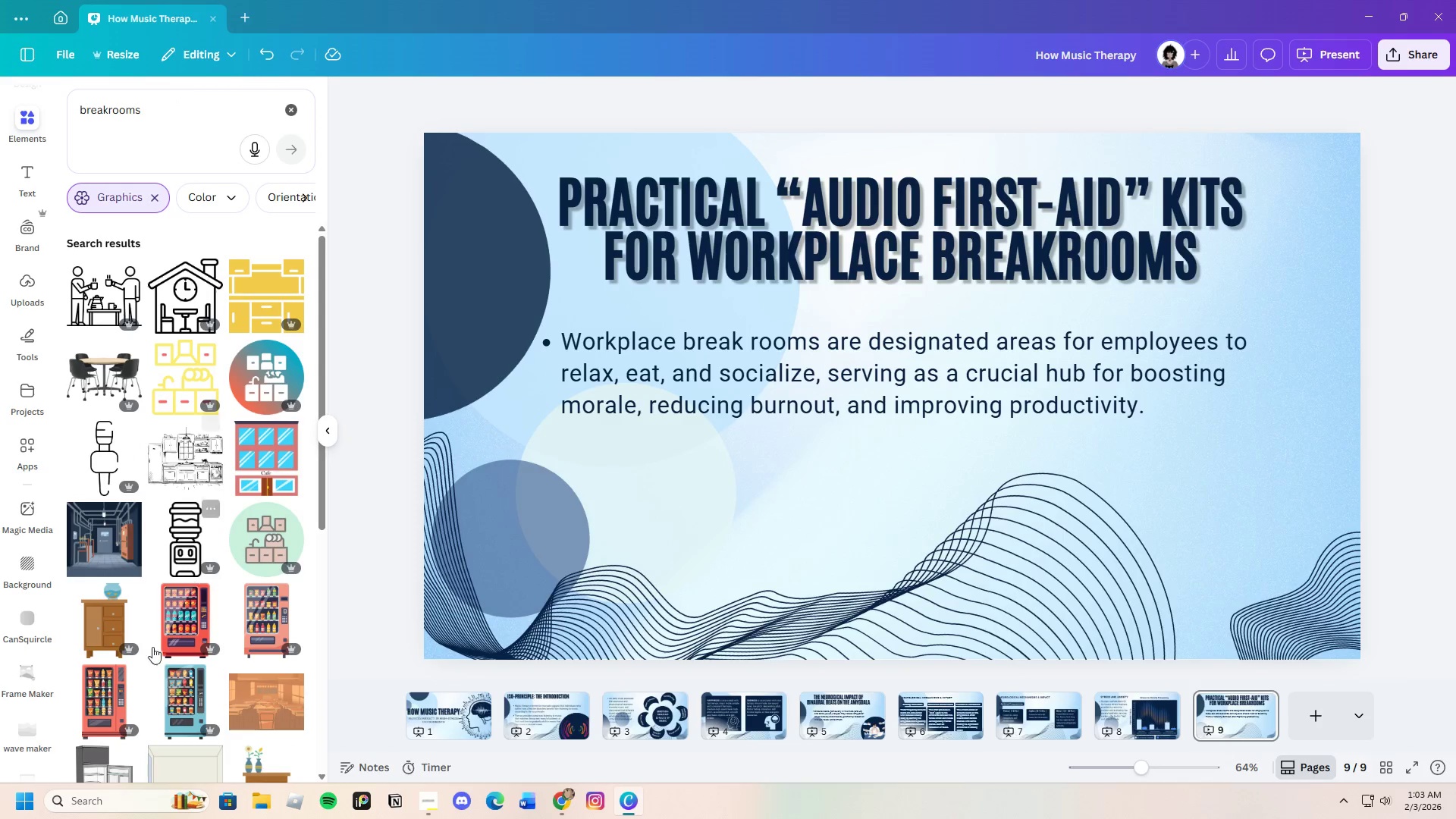 
scroll: coordinate [177, 641], scroll_direction: down, amount: 22.0
 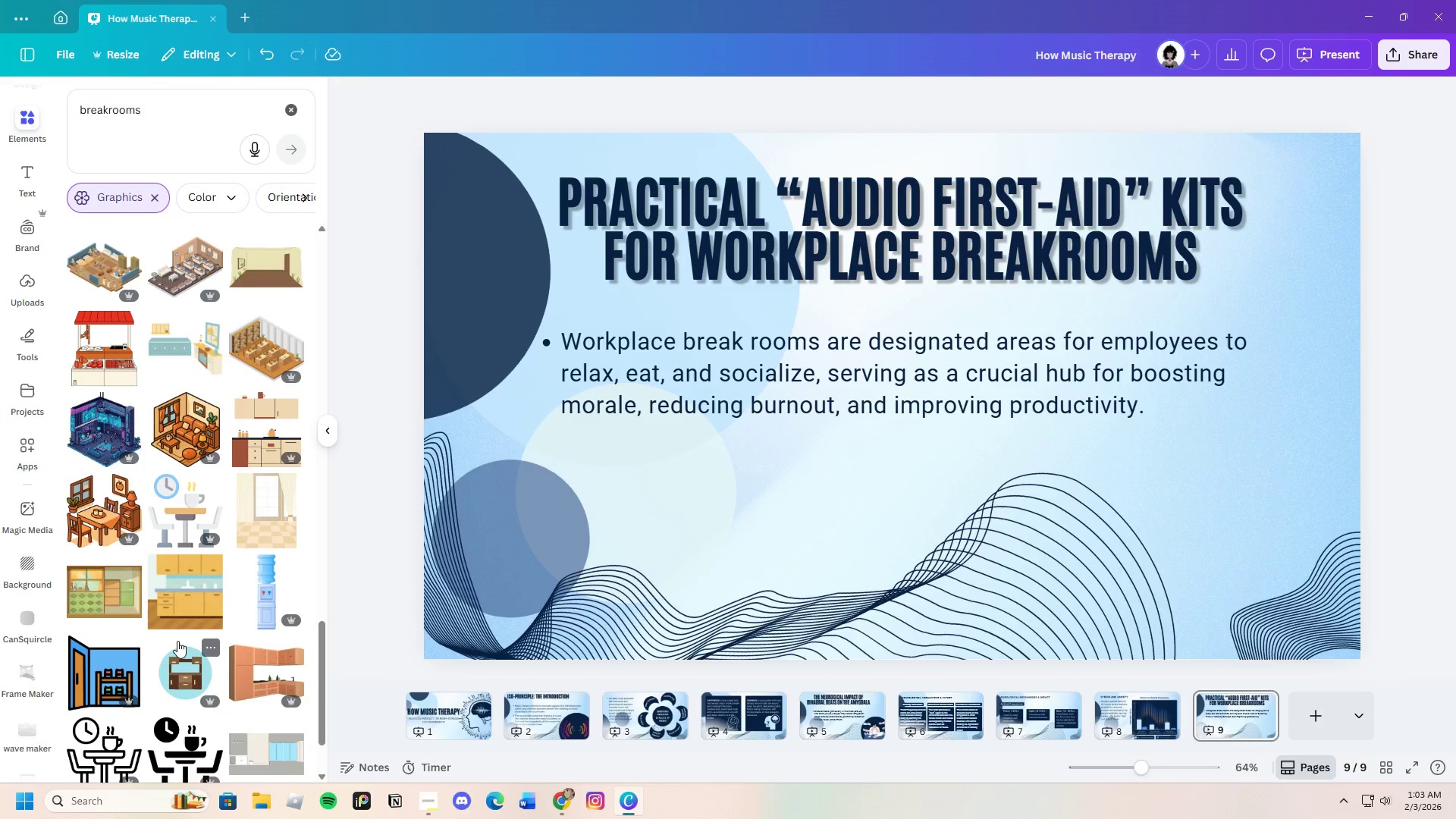 
scroll: coordinate [177, 641], scroll_direction: down, amount: 22.0
 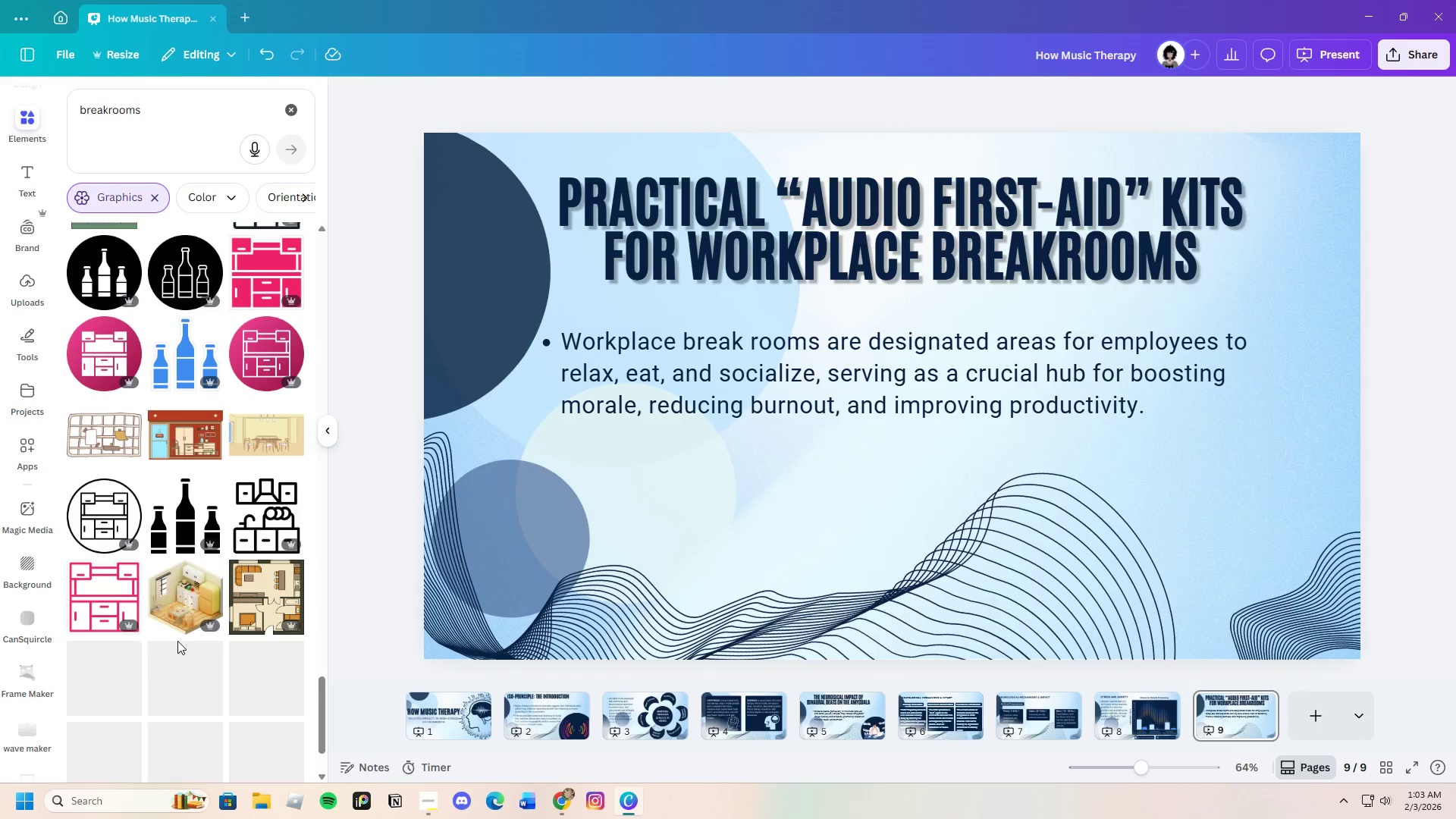 
scroll: coordinate [177, 639], scroll_direction: down, amount: 22.0
 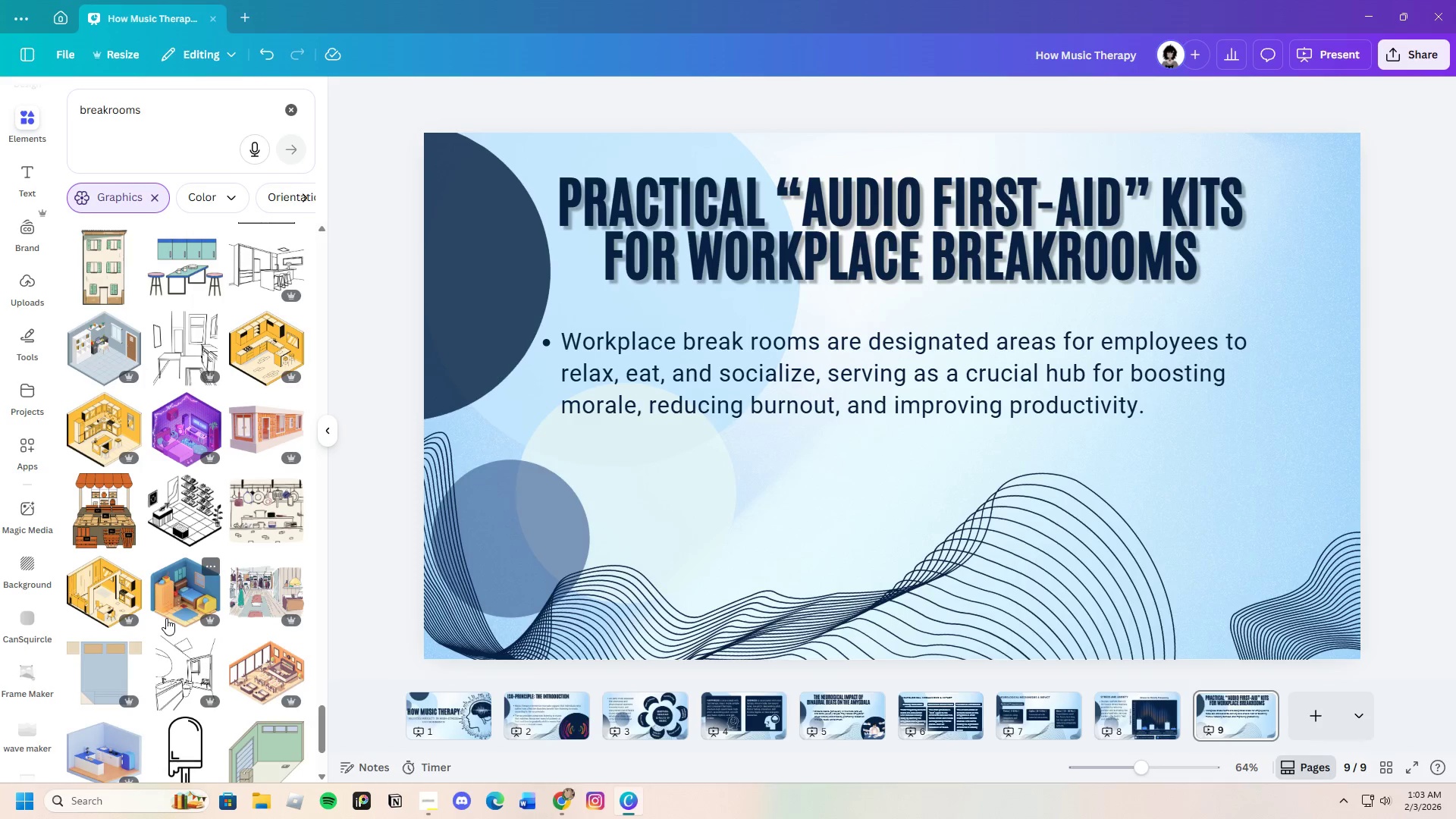 
mouse_move([172, 524])
 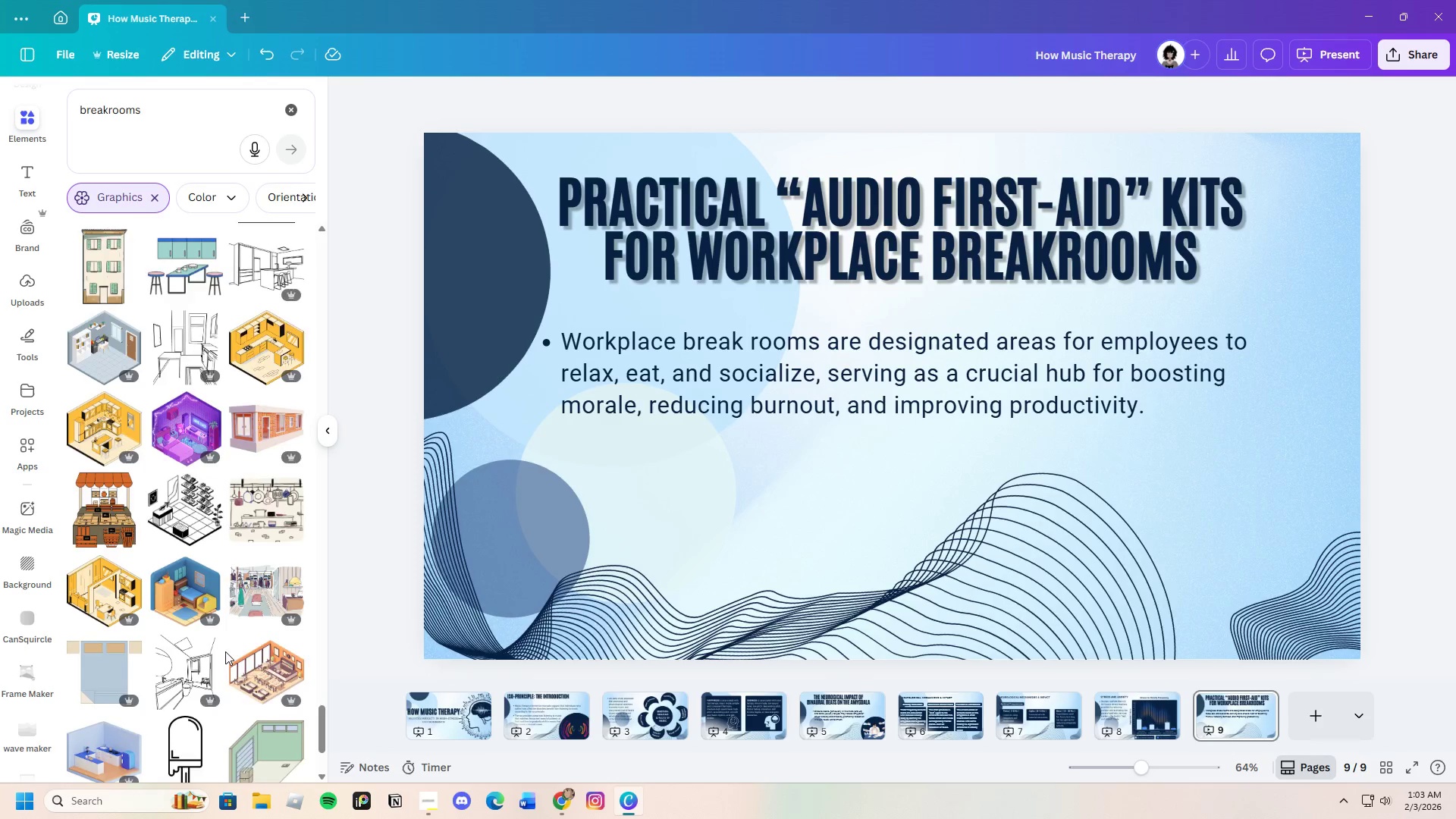 
scroll: coordinate [218, 635], scroll_direction: down, amount: 10.0
 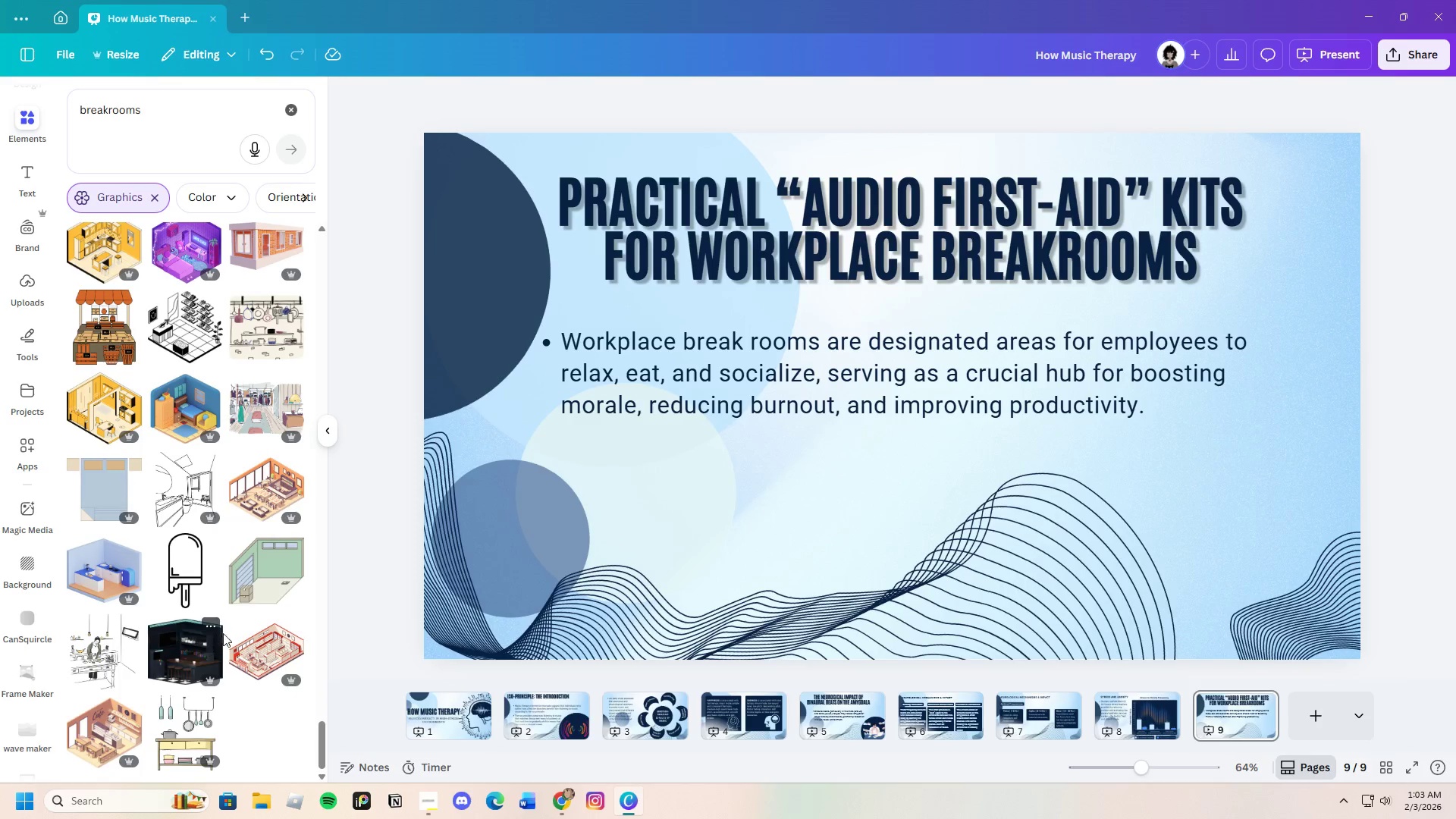 
mouse_move([237, 620])
 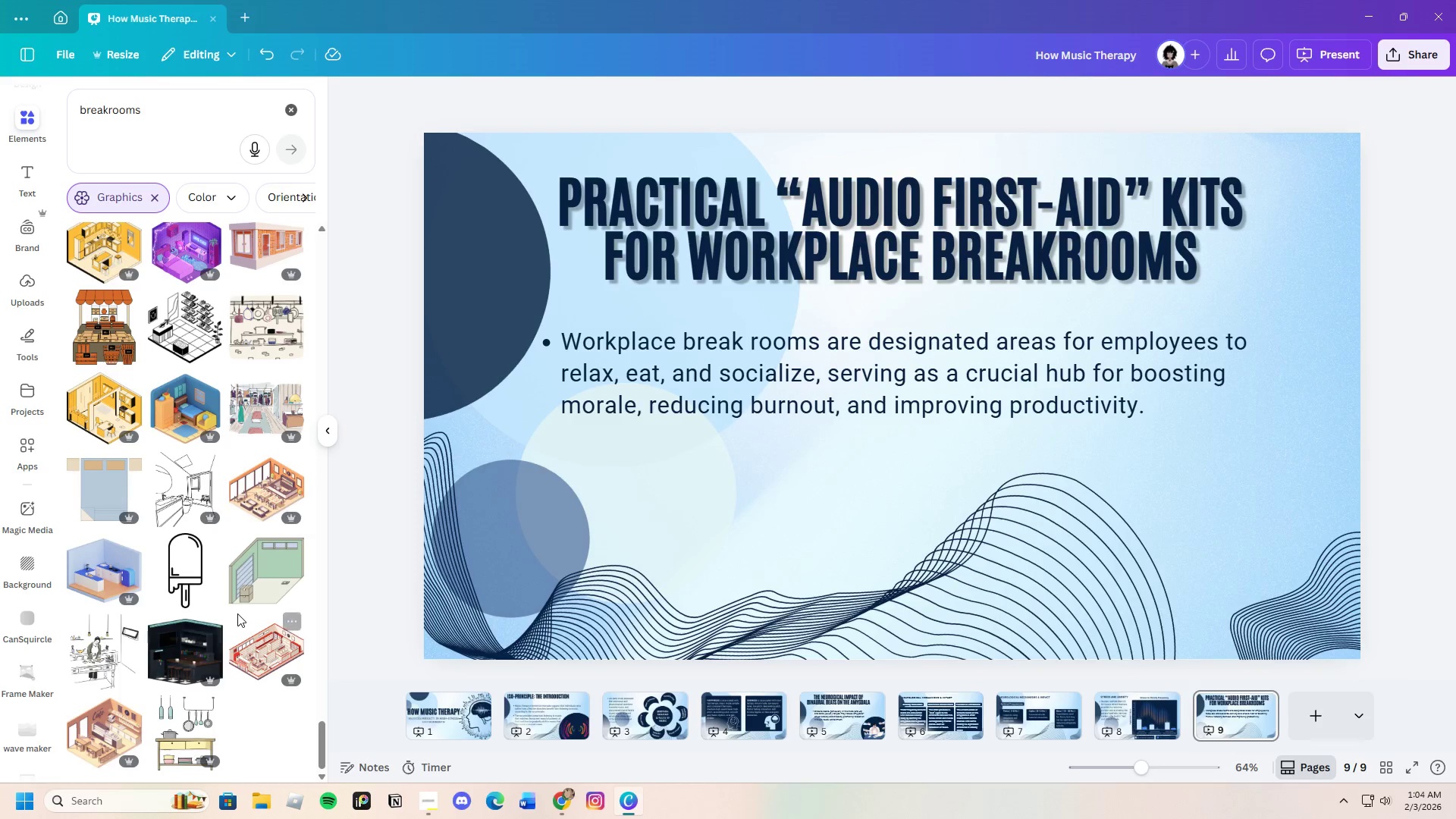 
scroll: coordinate [221, 609], scroll_direction: up, amount: 4.0
 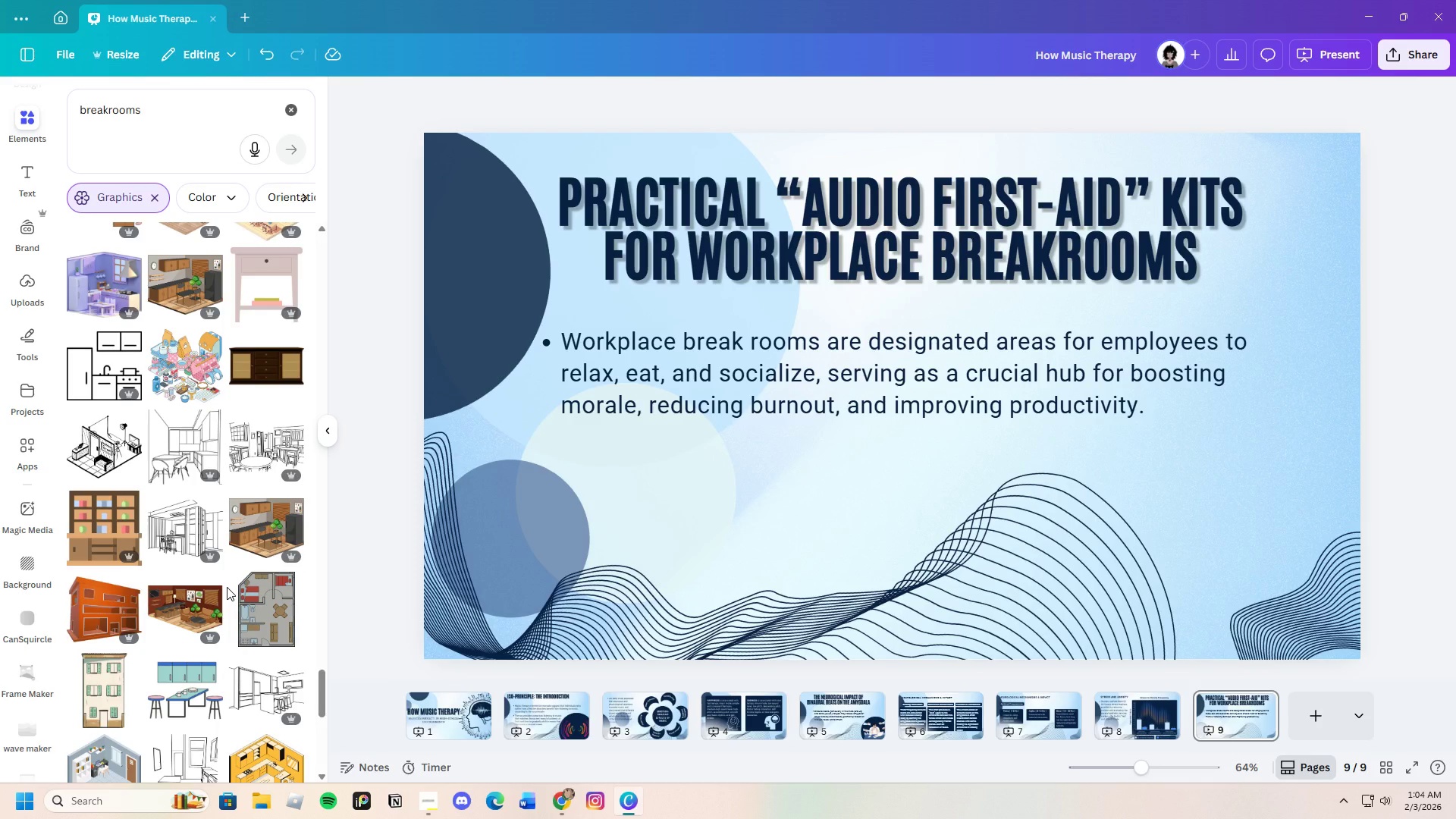 
wait(5.24)
 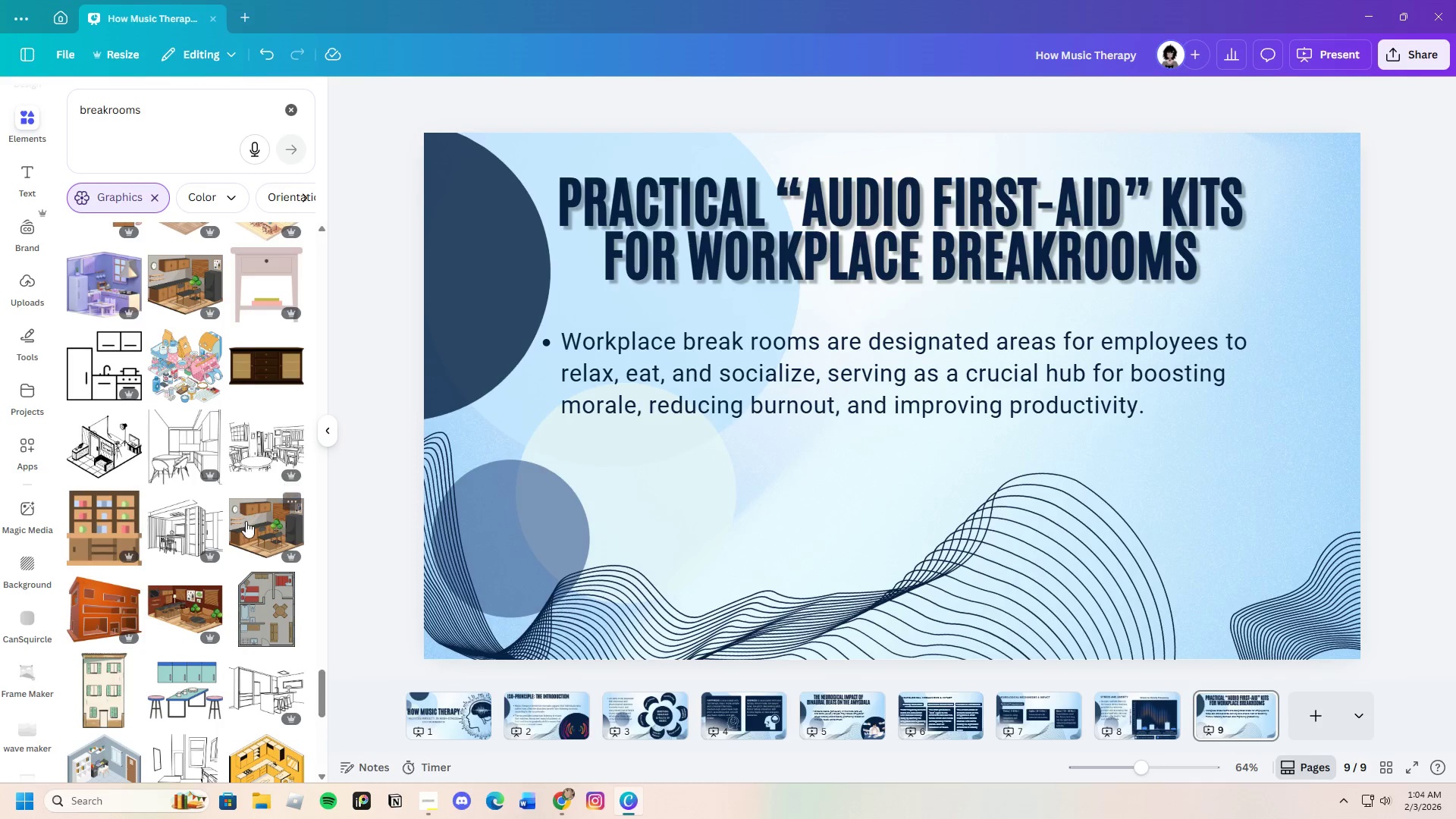 
left_click([202, 613])
 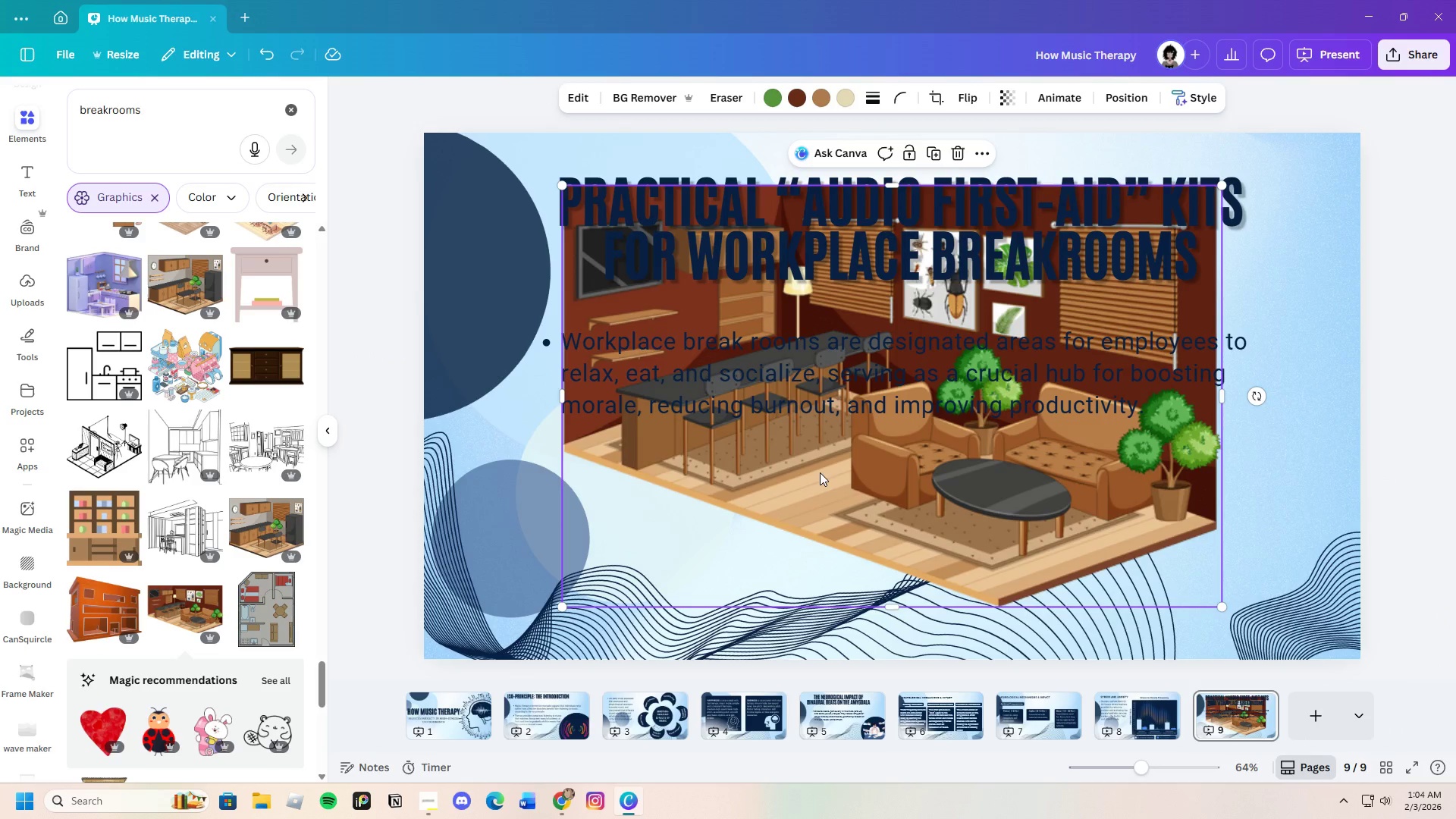 
left_click_drag(start_coordinate=[822, 479], to_coordinate=[840, 530])
 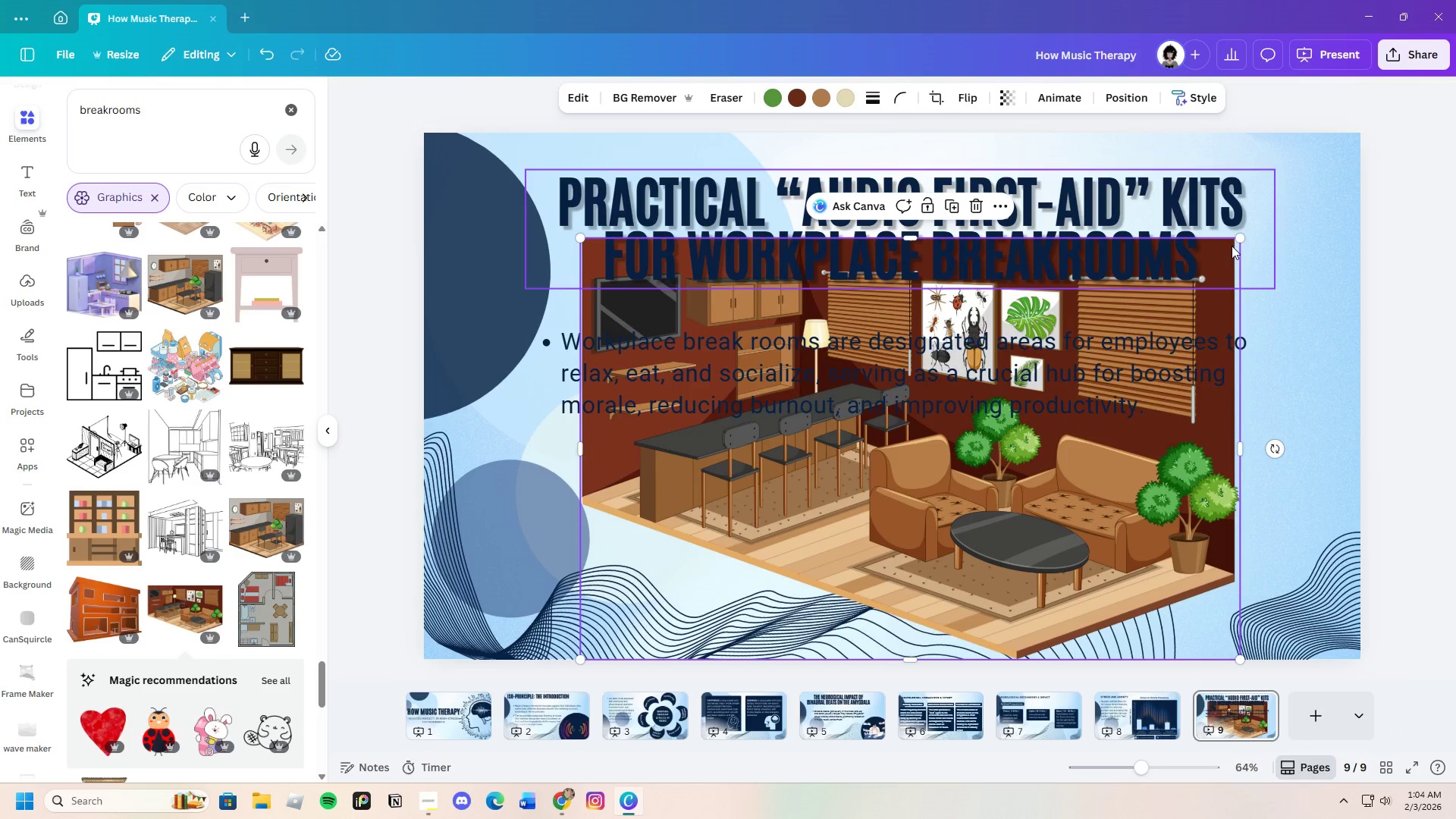 
left_click_drag(start_coordinate=[1235, 241], to_coordinate=[981, 438])
 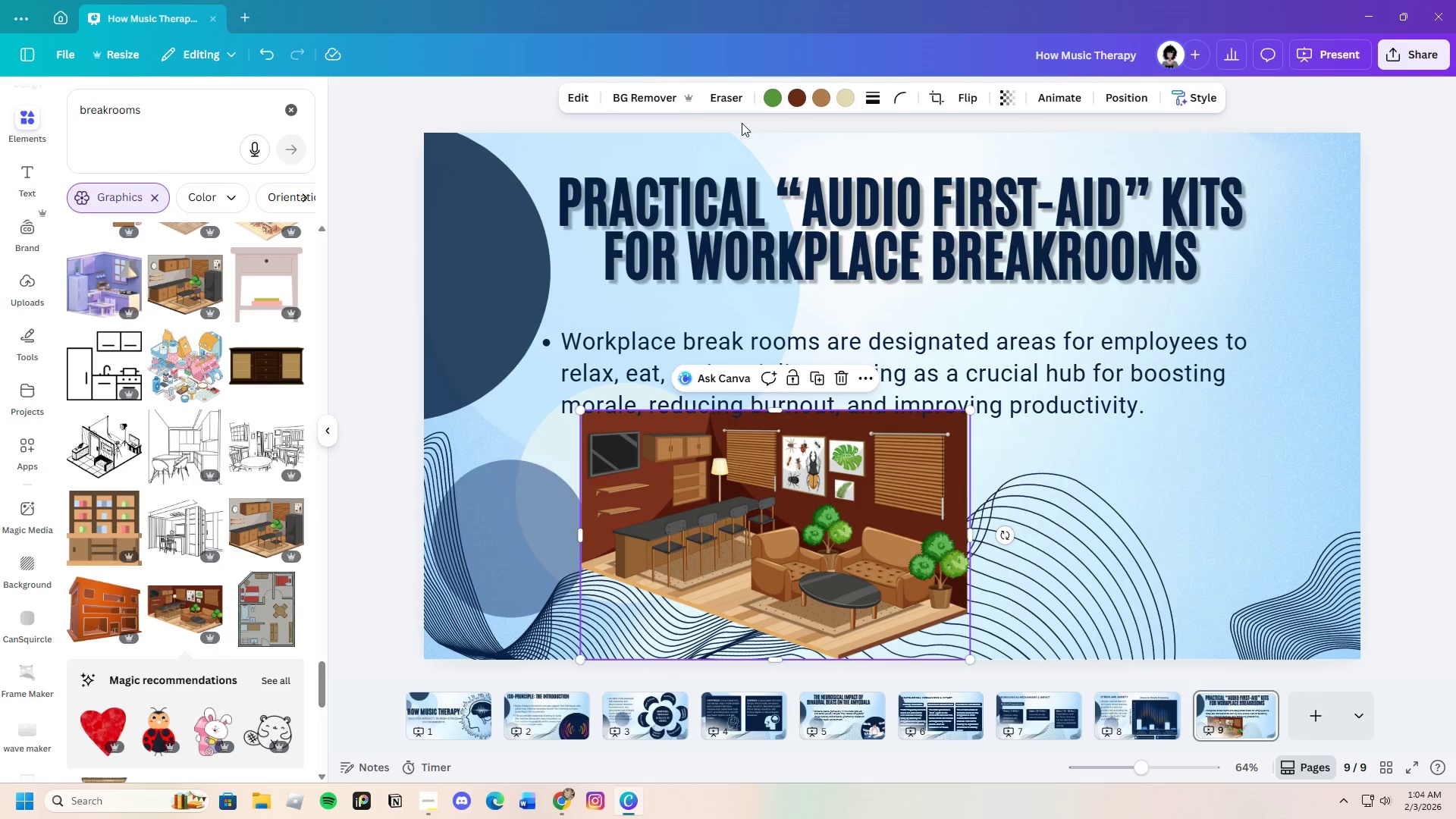 
left_click([633, 98])
 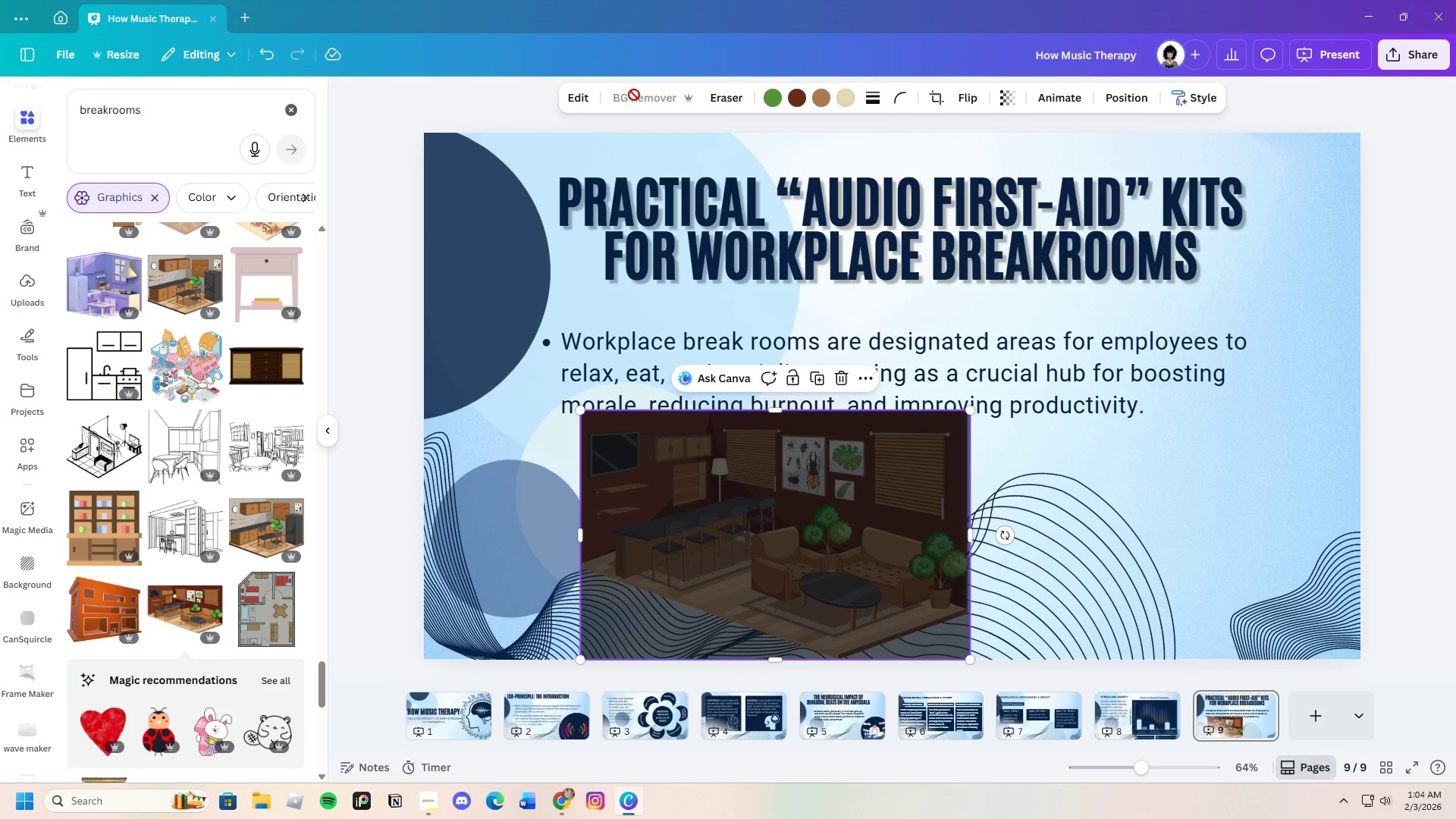 
wait(7.88)
 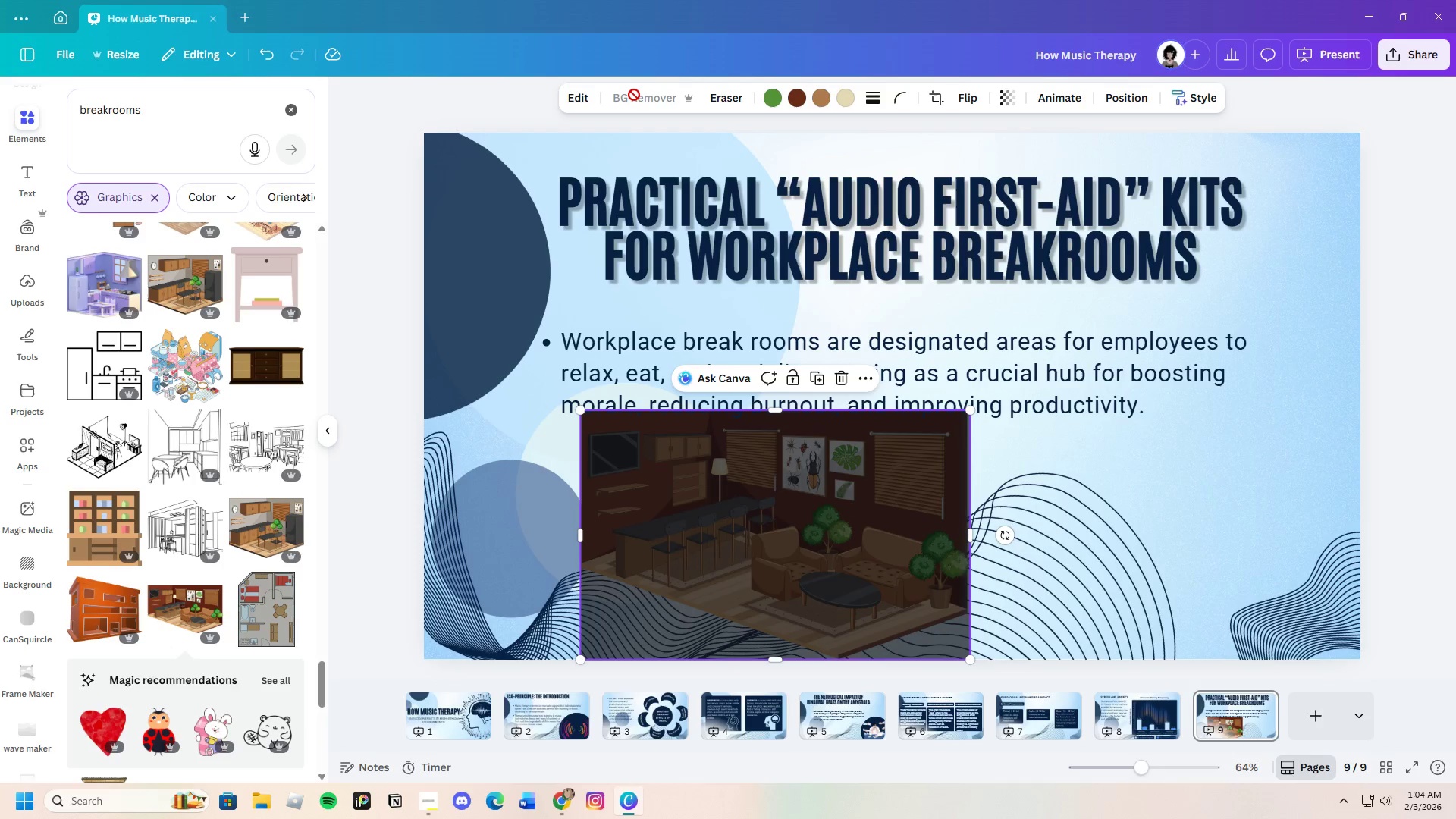 
left_click_drag(start_coordinate=[827, 548], to_coordinate=[825, 513])
 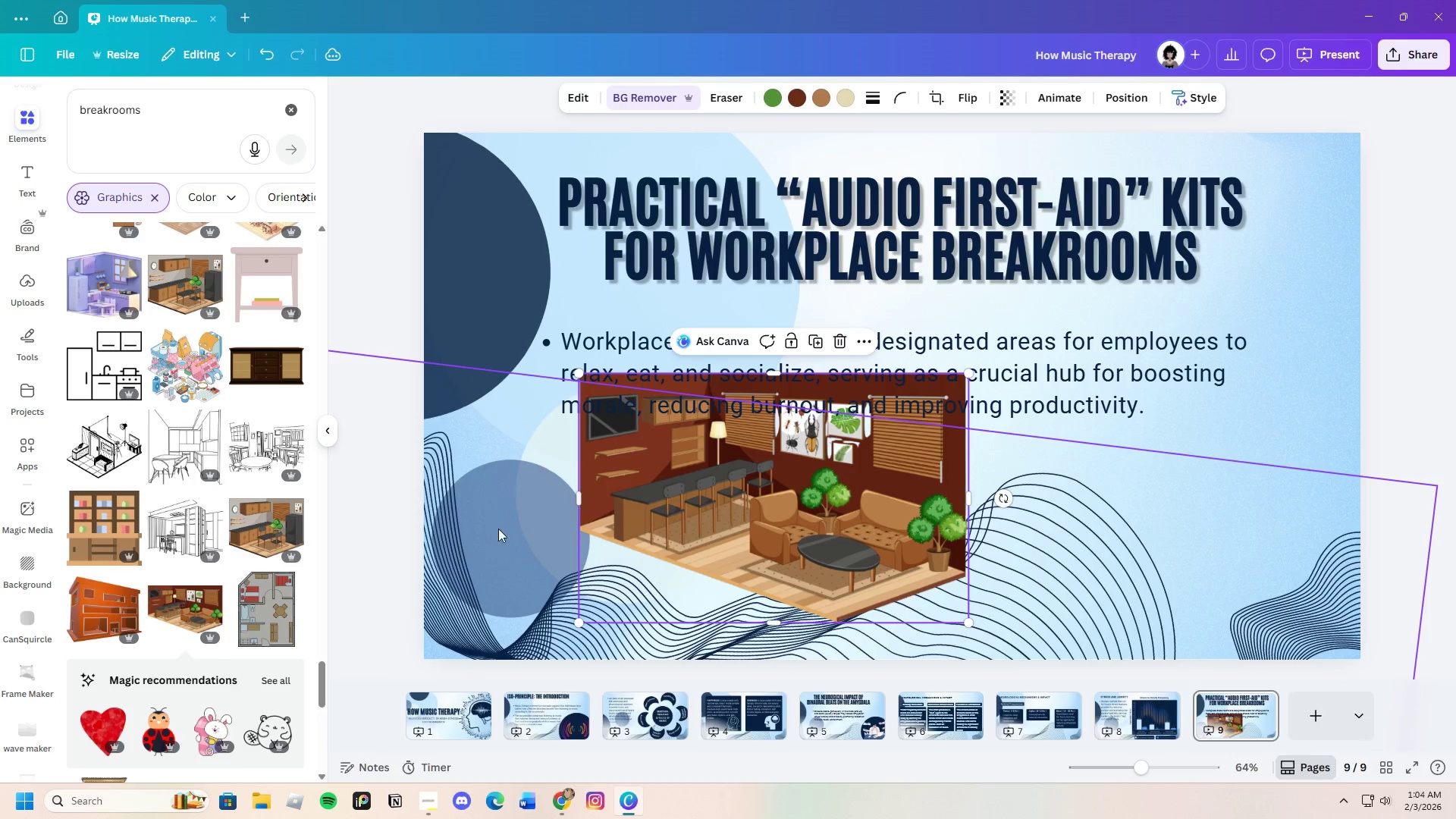 
scroll: coordinate [314, 541], scroll_direction: down, amount: 3.0
 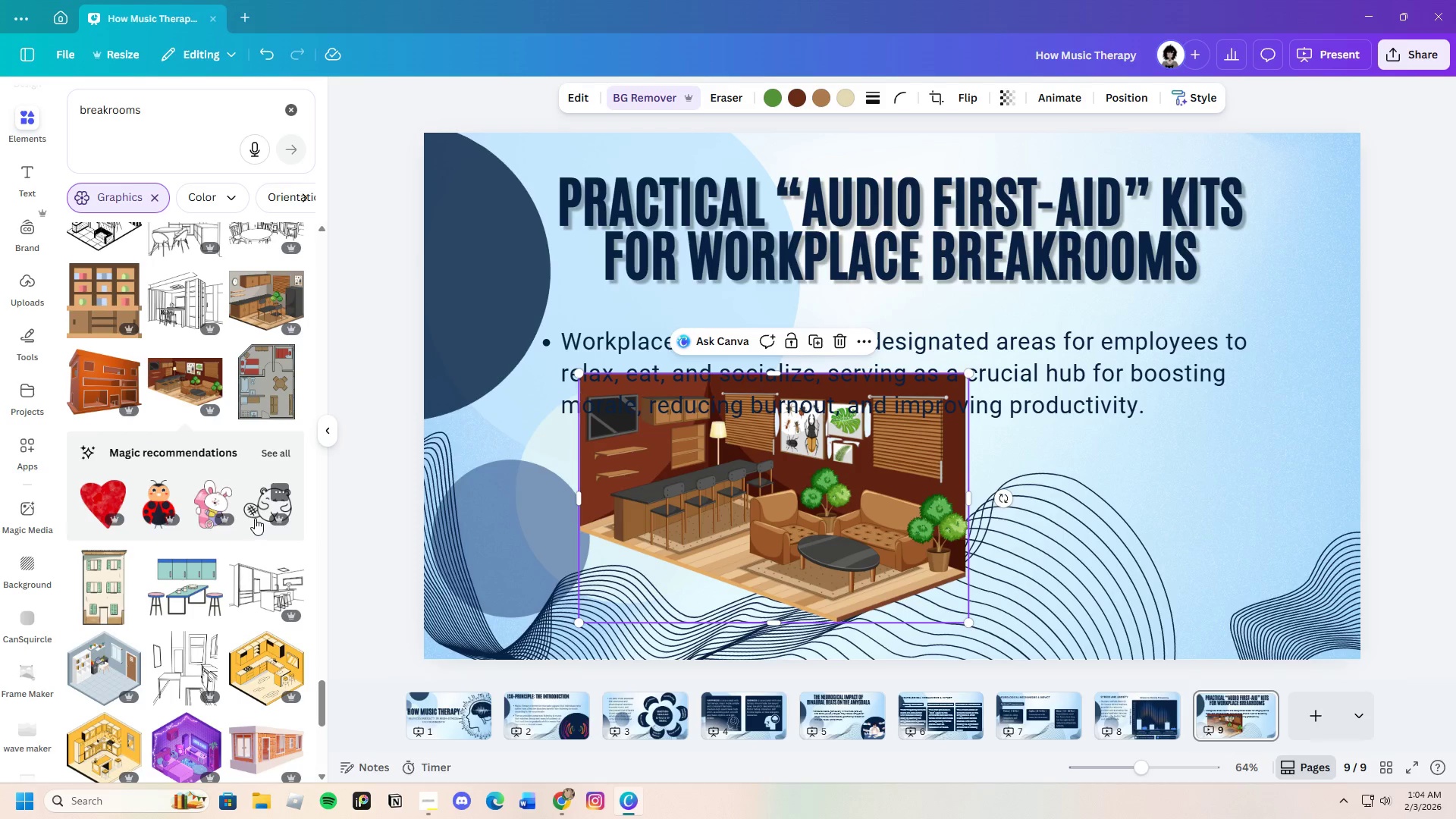 
wait(8.16)
 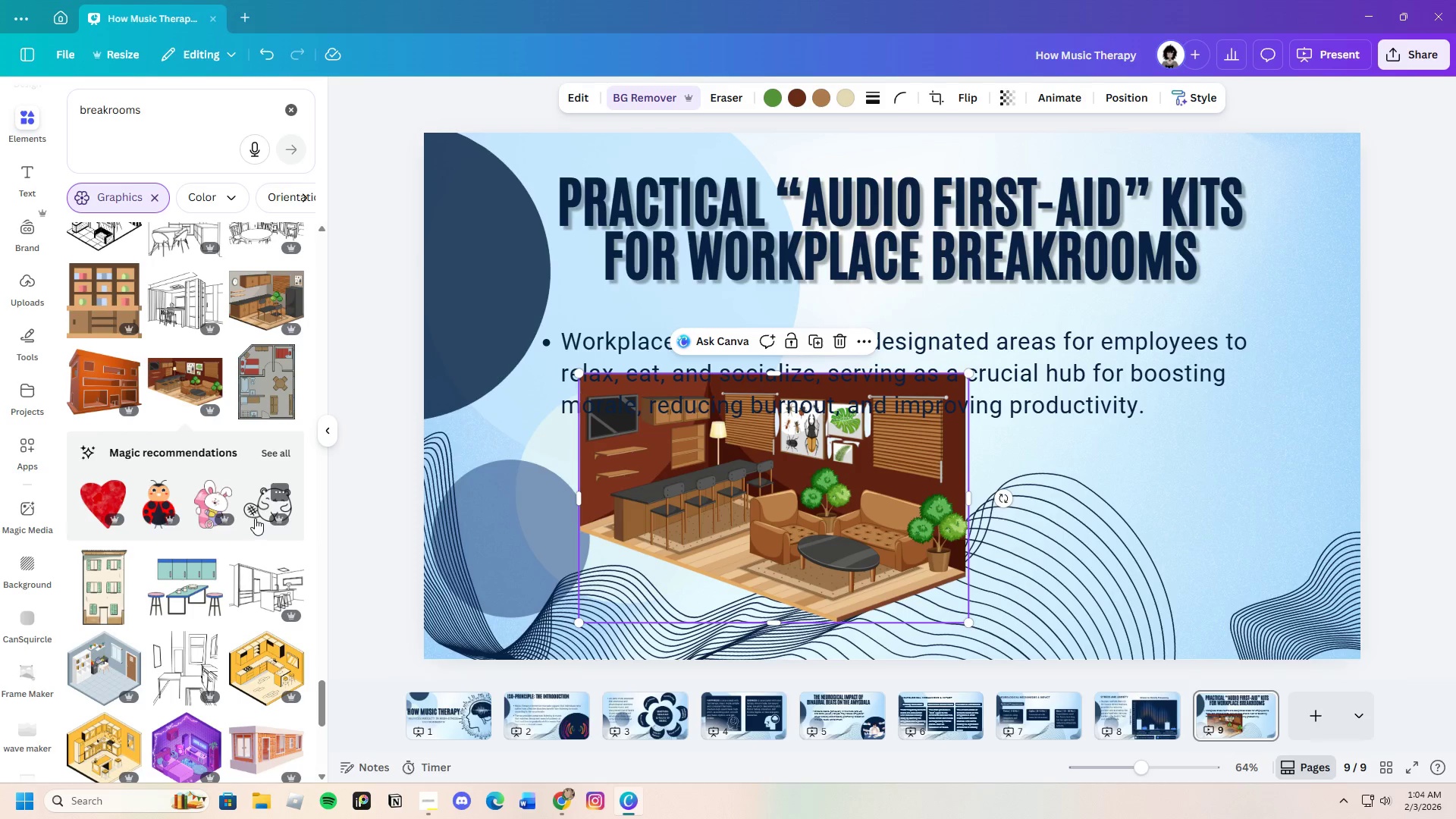 
left_click([846, 338])
 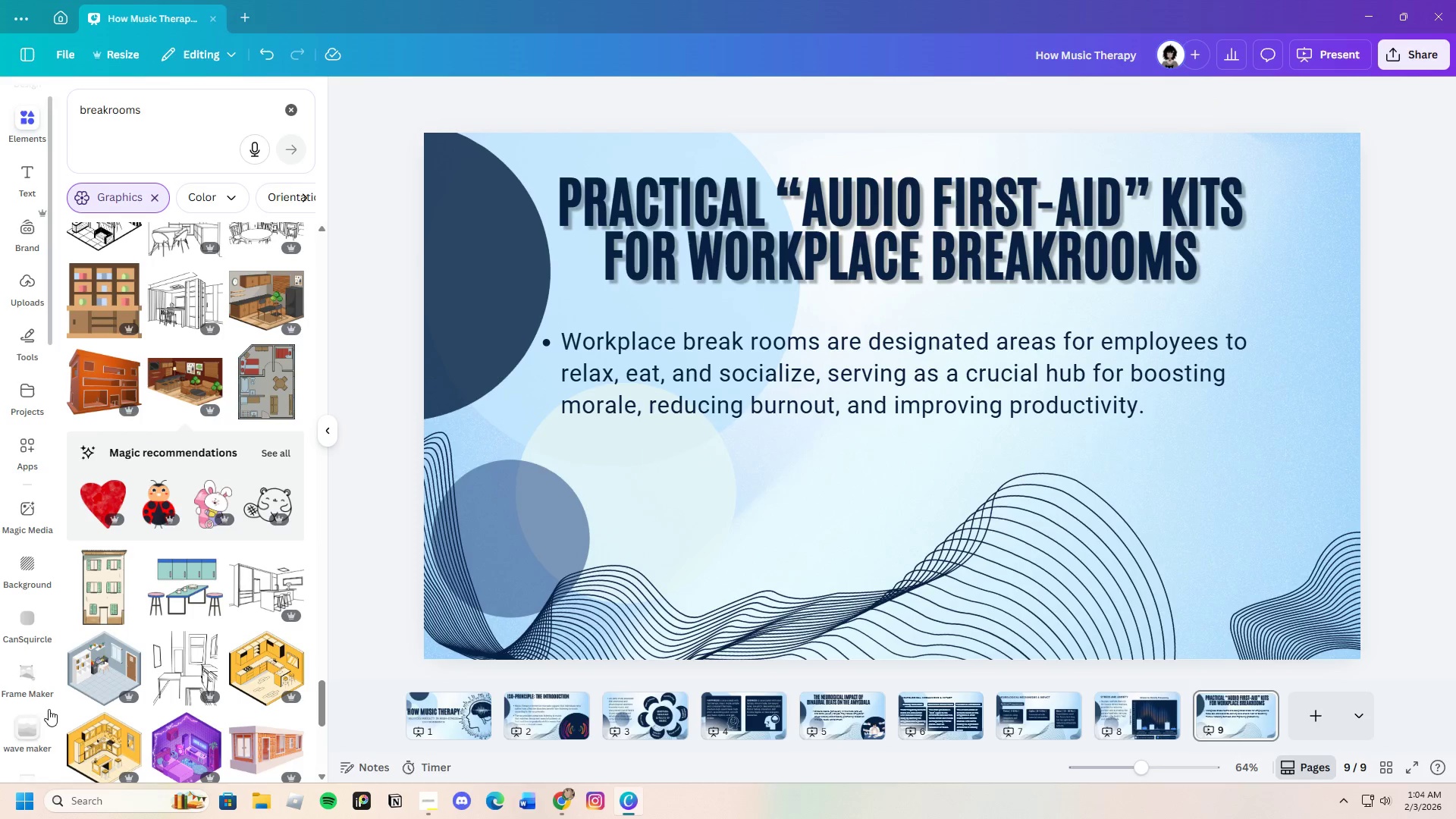 
left_click([90, 687])
 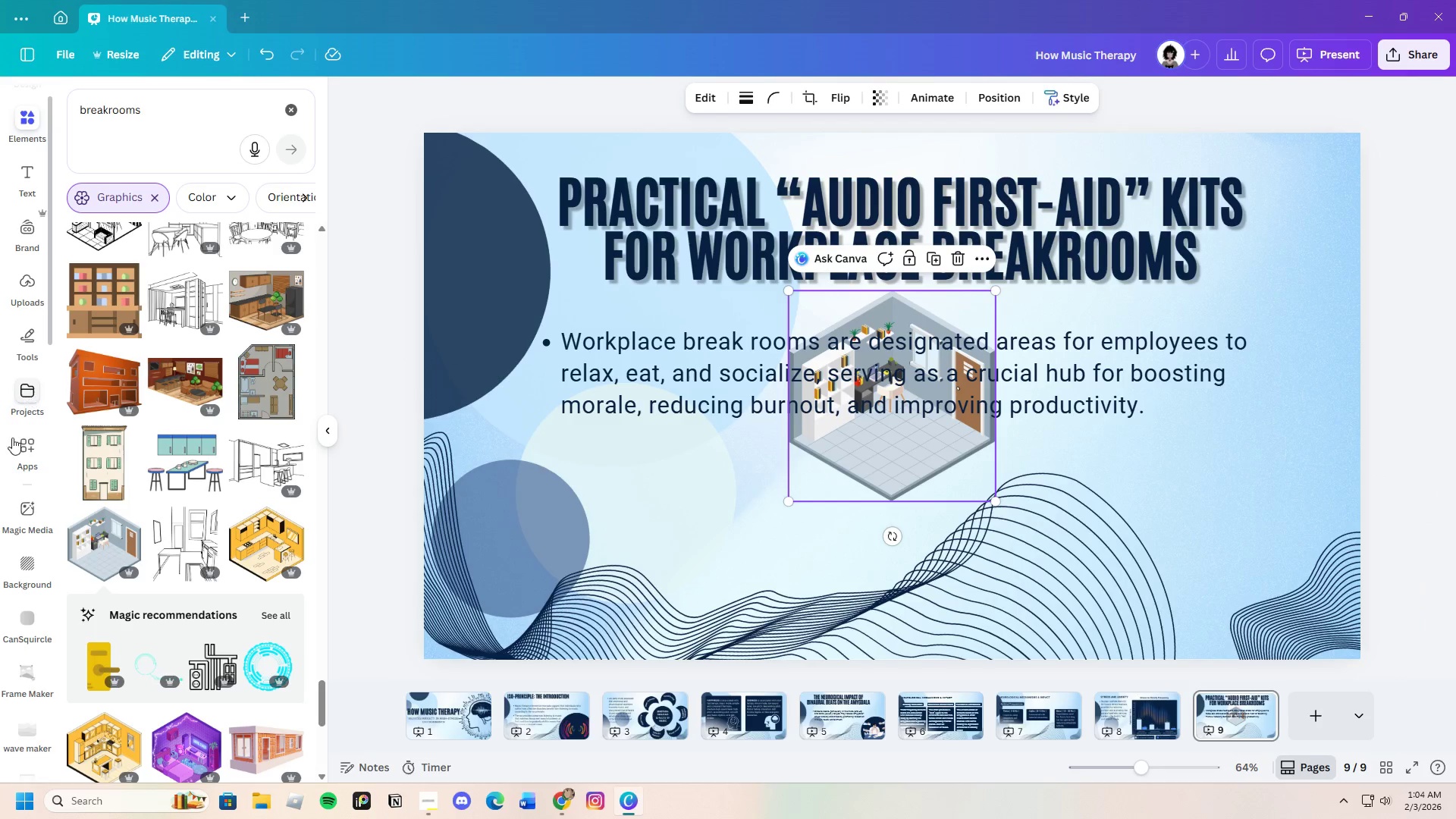 
left_click([30, 341])
 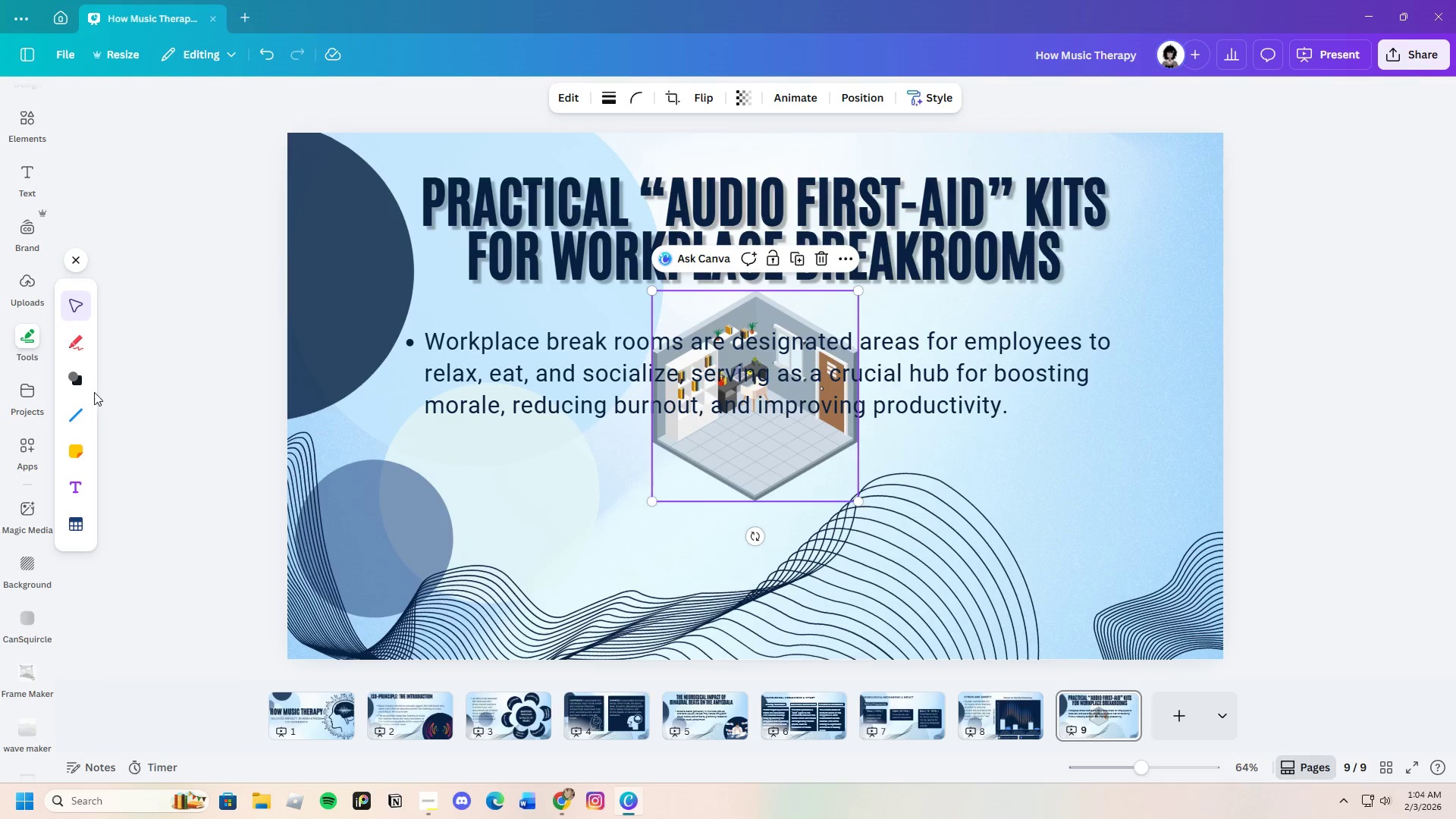 
left_click([73, 374])
 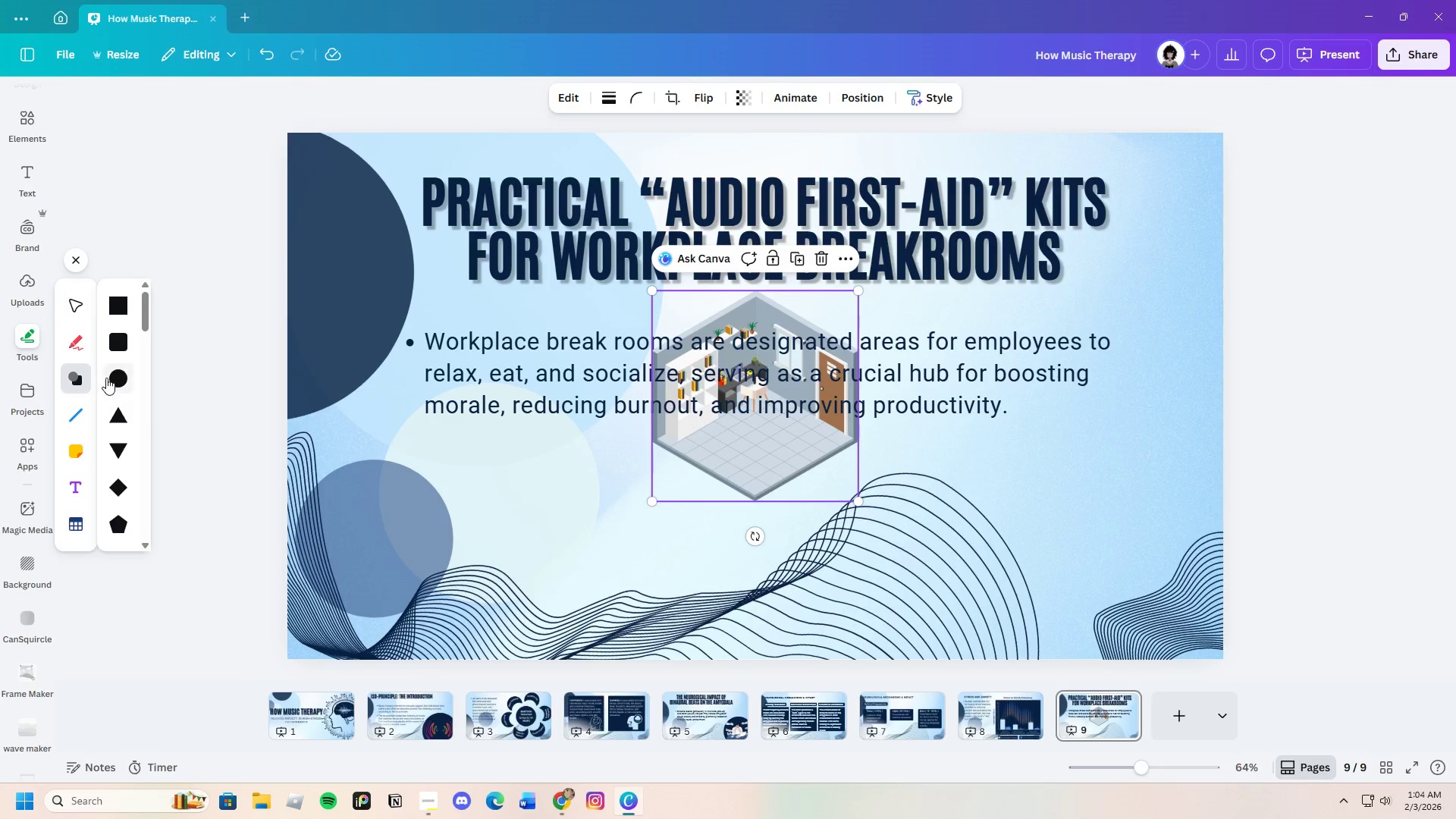 
left_click([121, 381])
 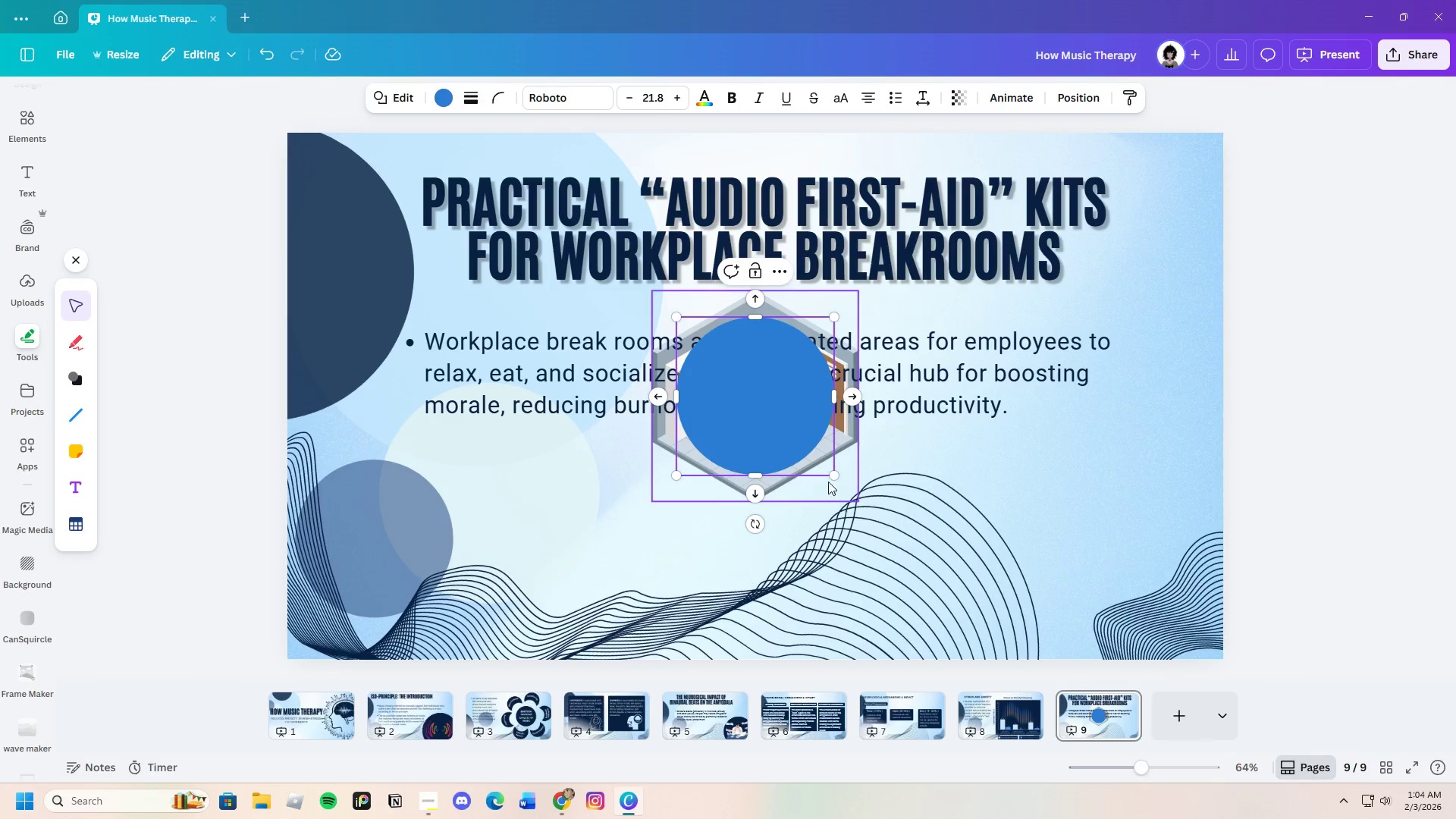 
left_click_drag(start_coordinate=[836, 475], to_coordinate=[1078, 639])
 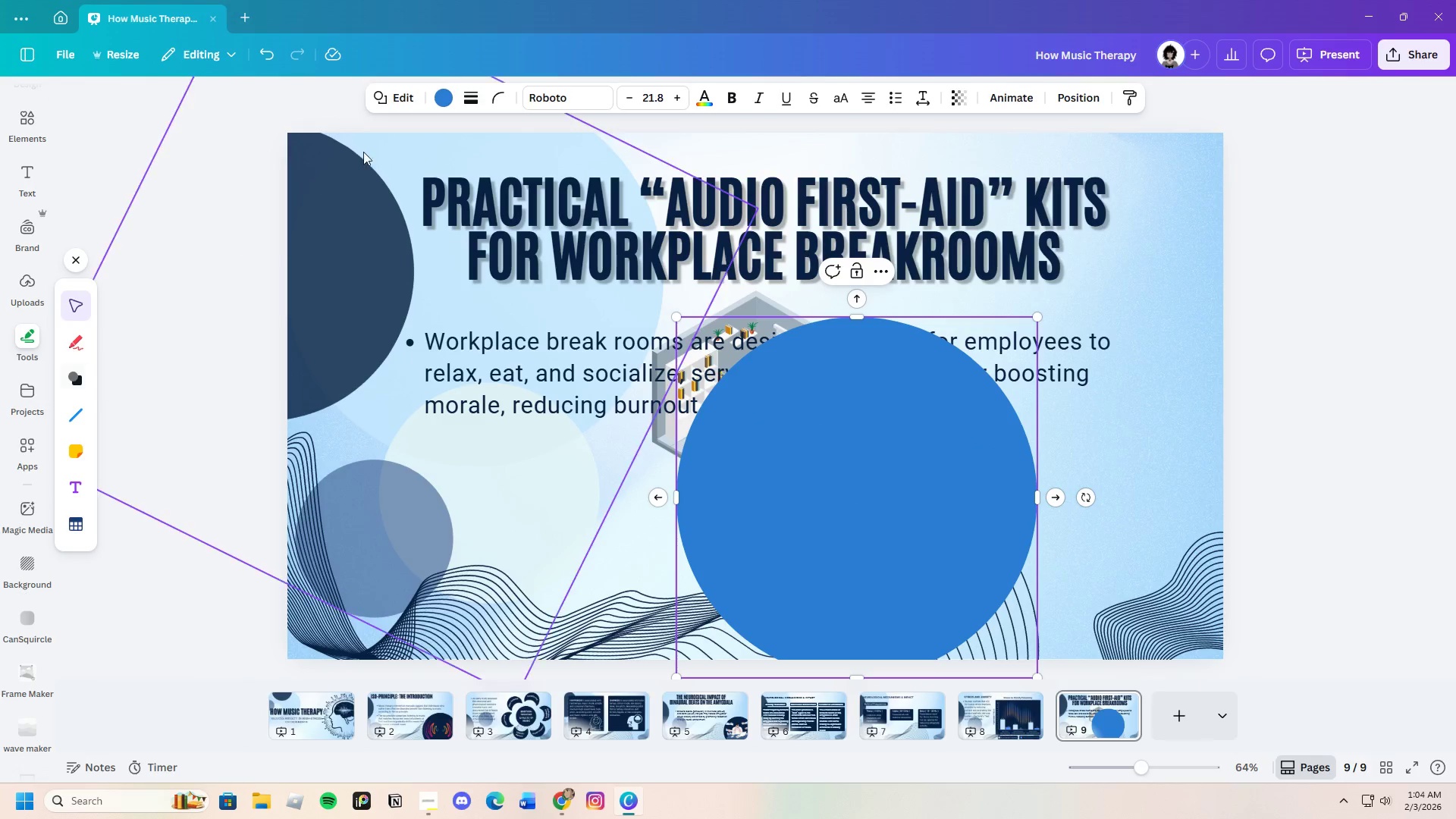 
left_click([444, 105])
 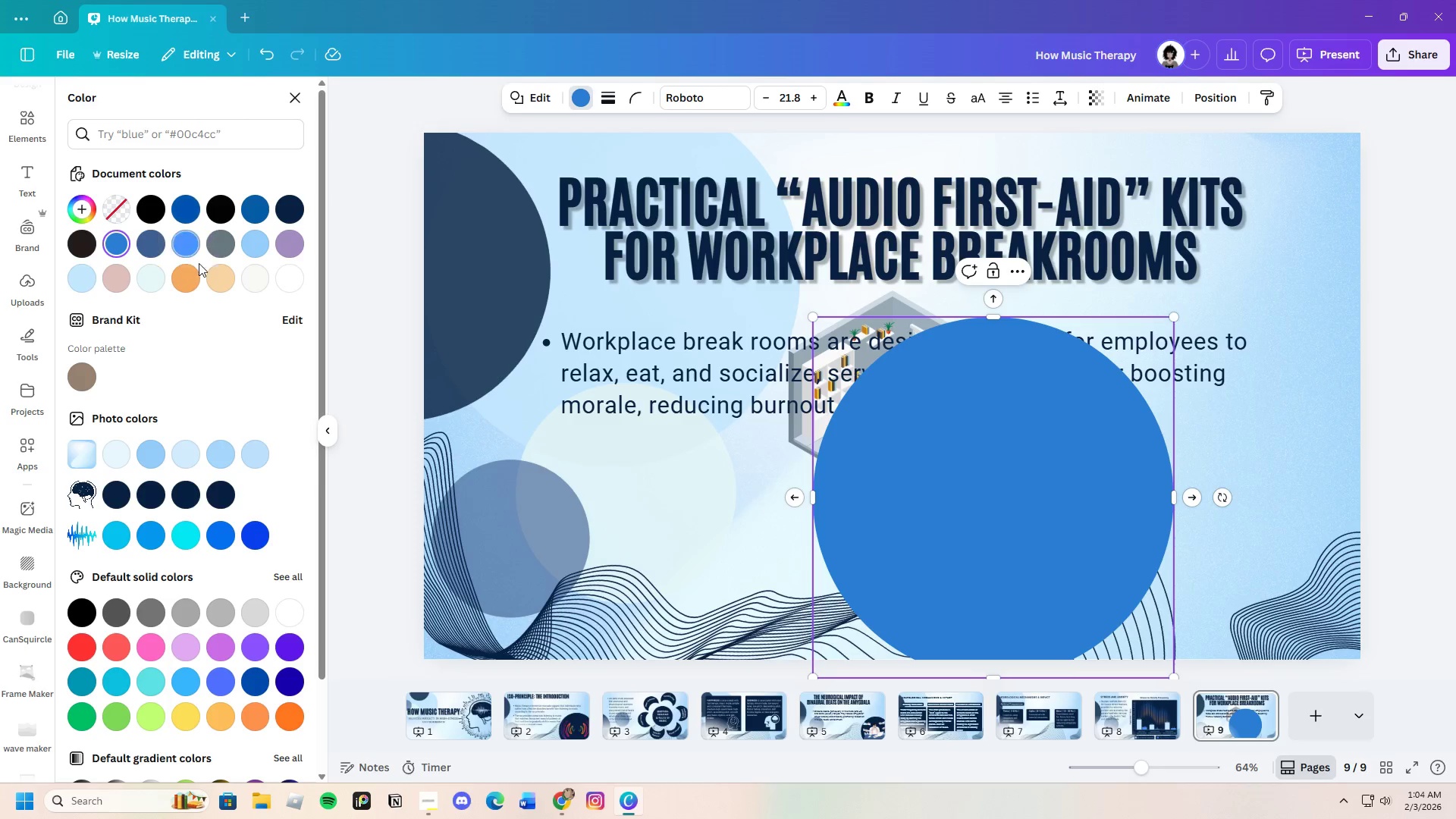 
left_click([225, 212])
 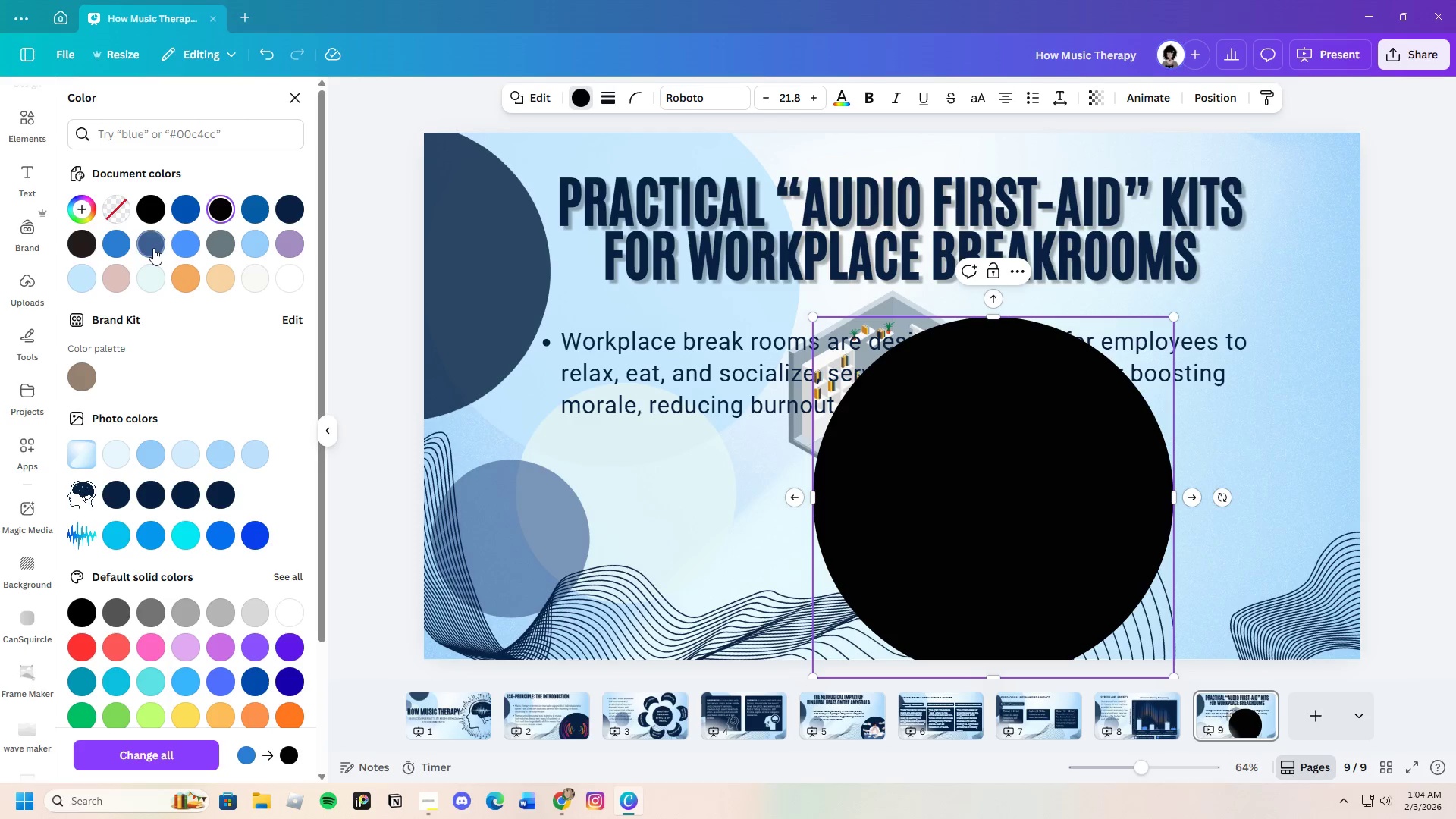 
left_click([295, 214])
 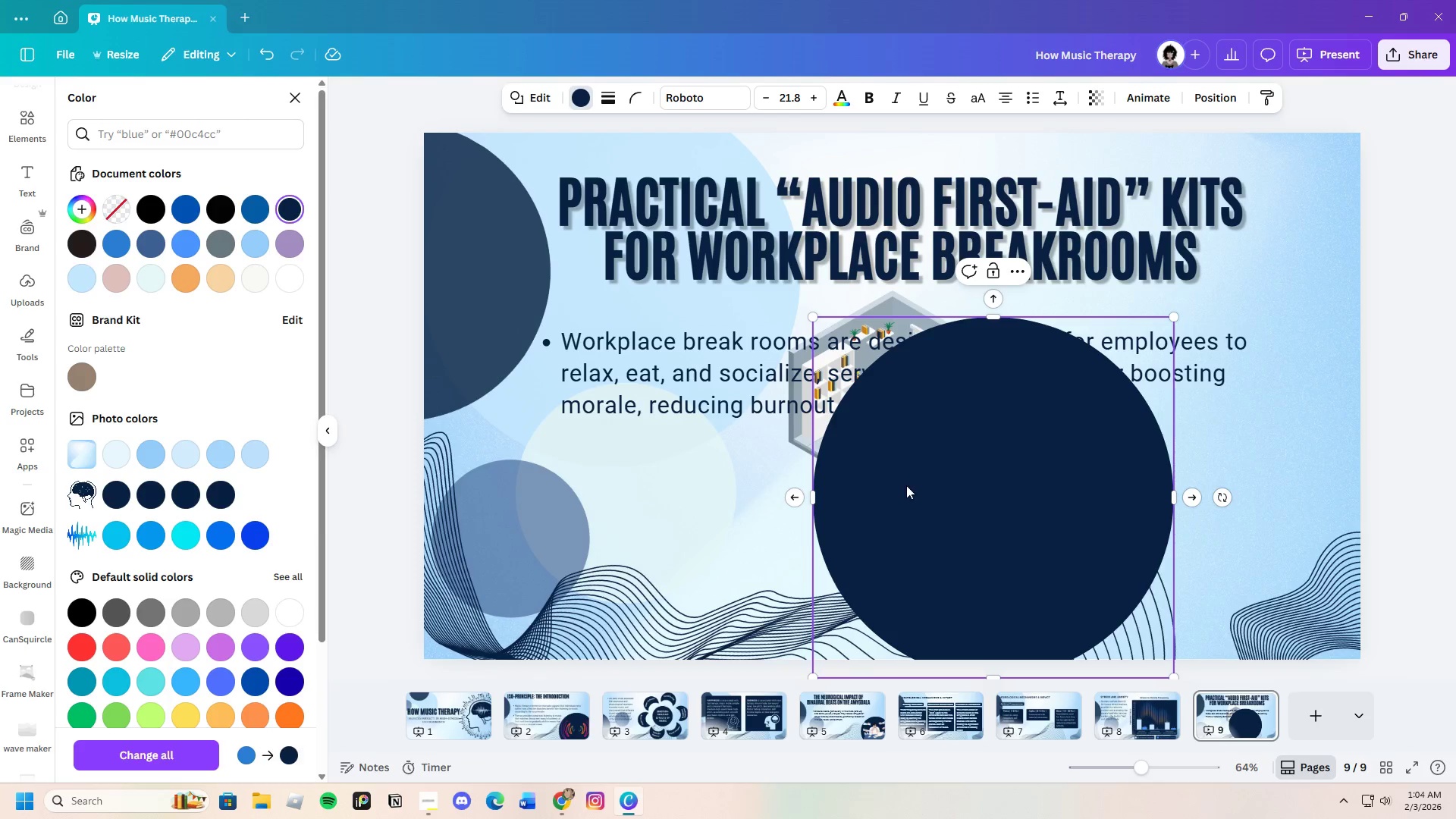 
left_click_drag(start_coordinate=[905, 480], to_coordinate=[1152, 555])
 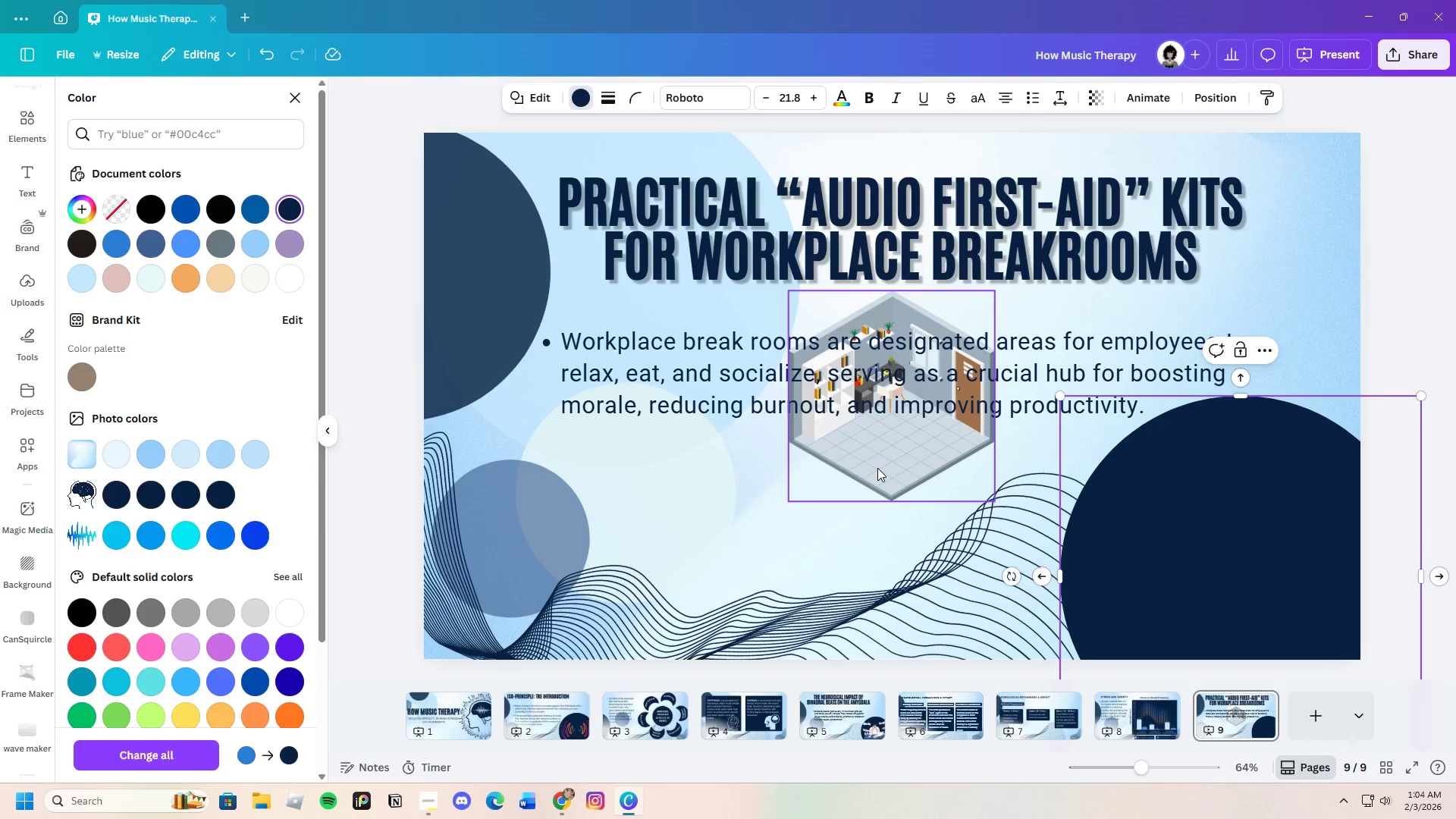 
left_click([877, 465])
 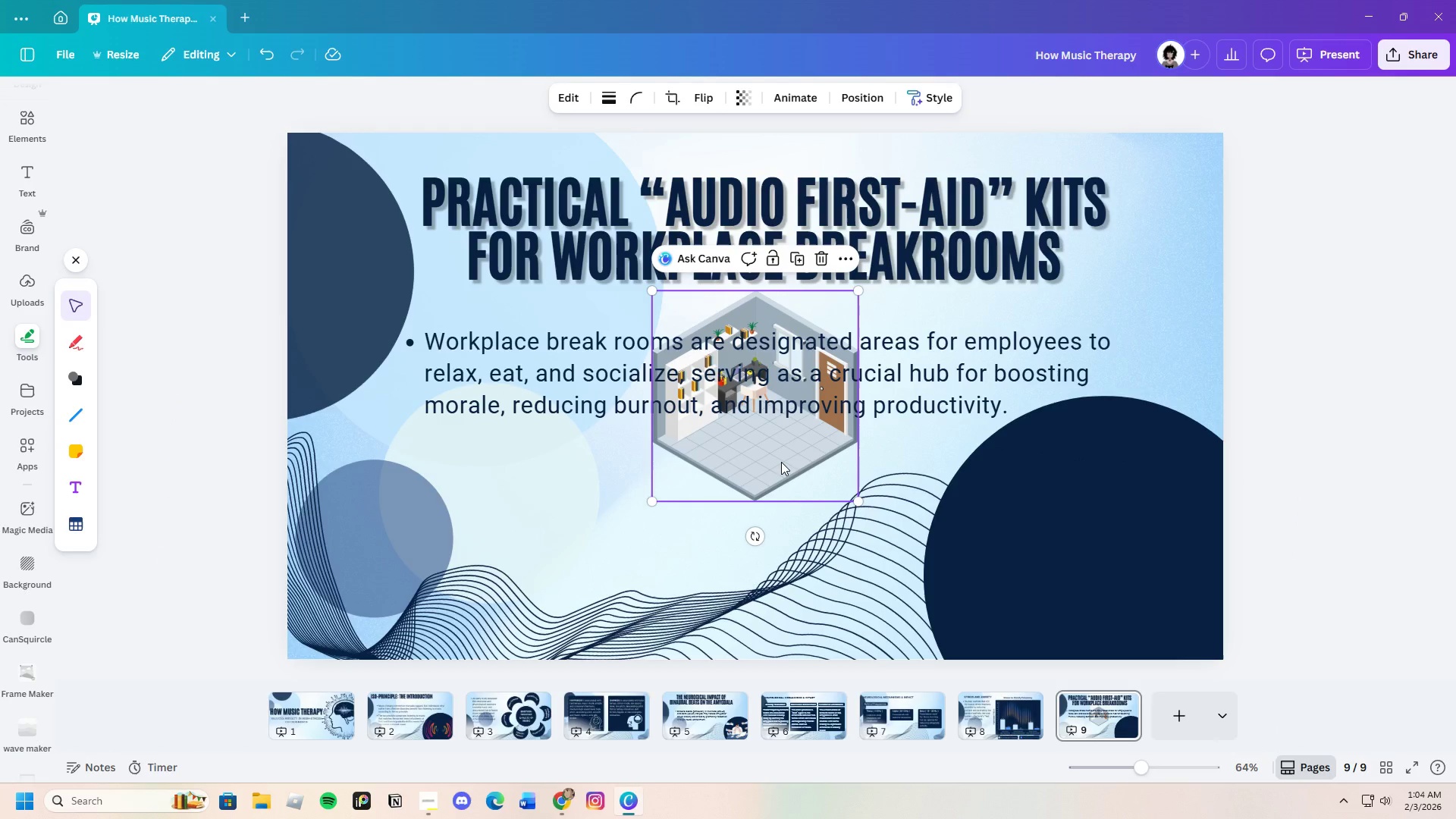 
left_click_drag(start_coordinate=[781, 462], to_coordinate=[861, 572])
 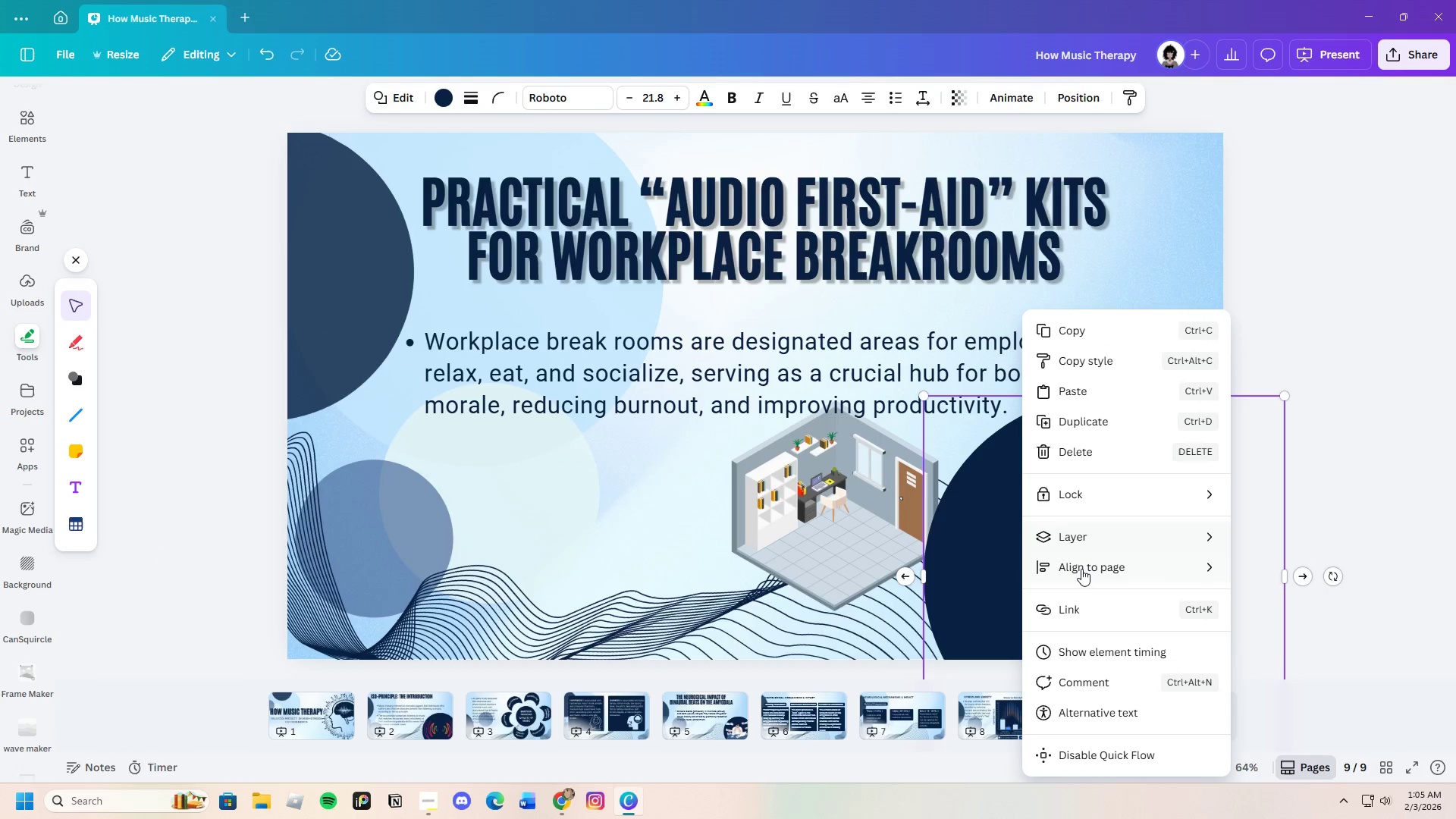 
mouse_move([1087, 544])
 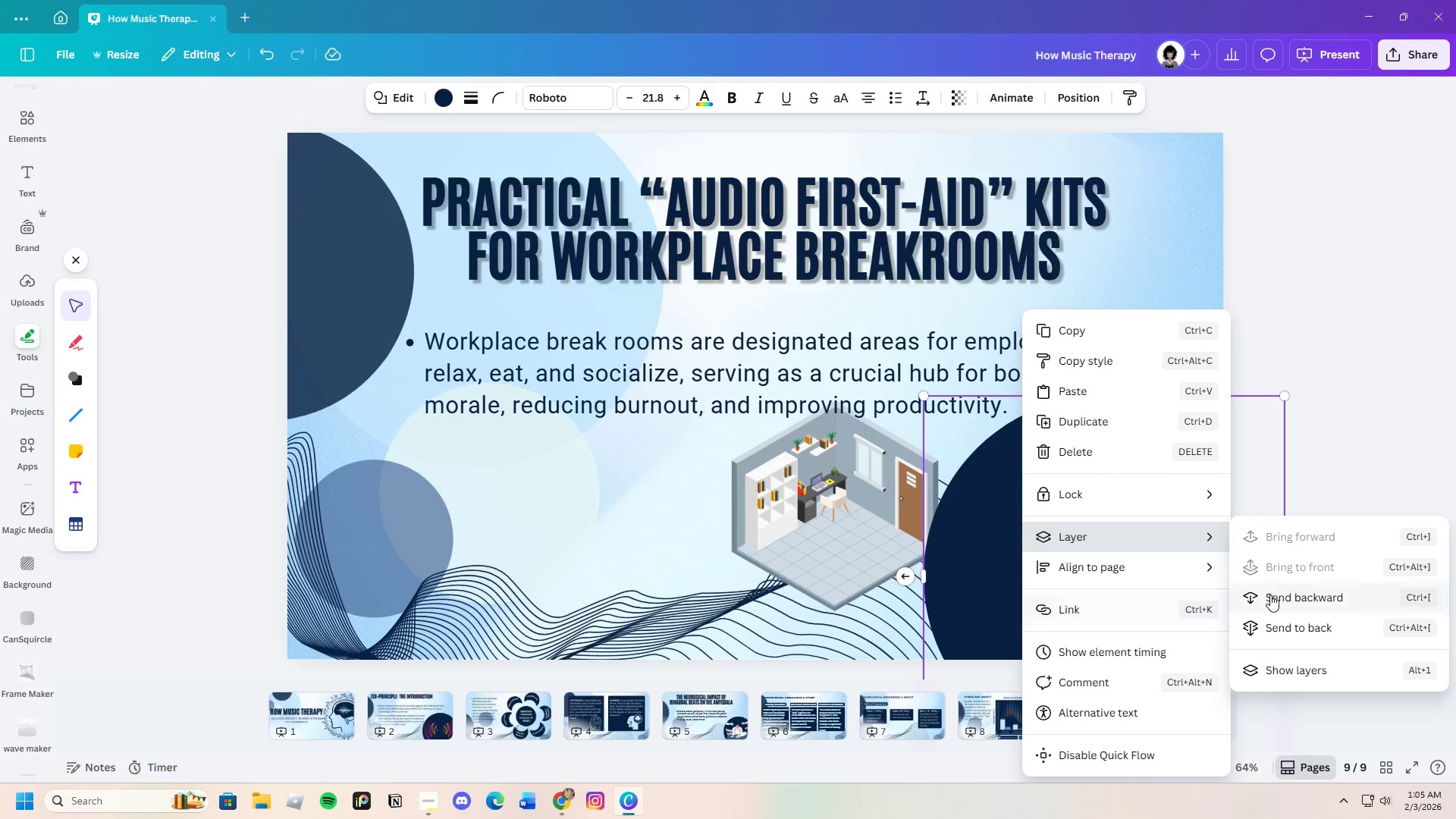 
left_click([1272, 595])
 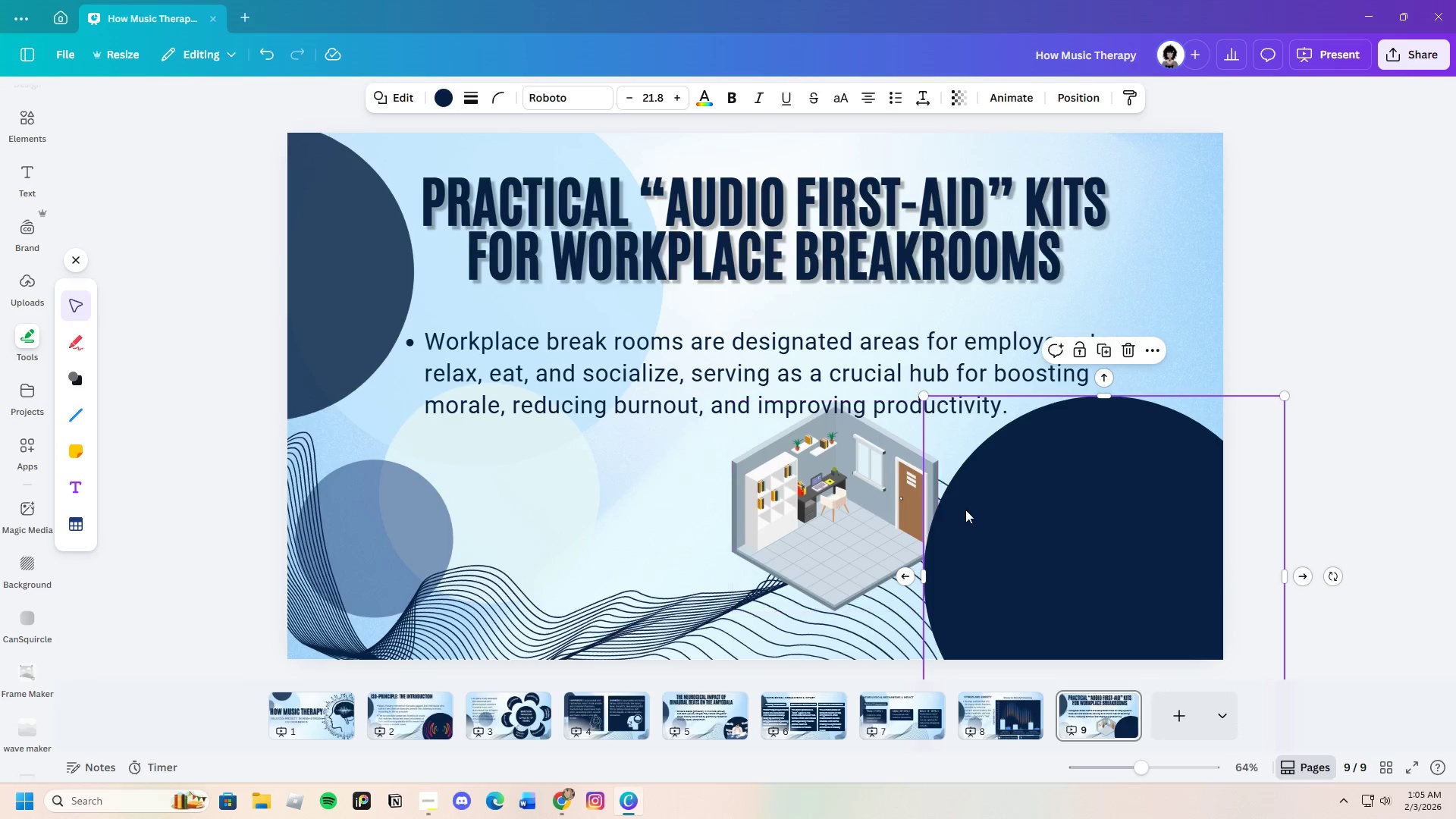 
right_click([1031, 507])
 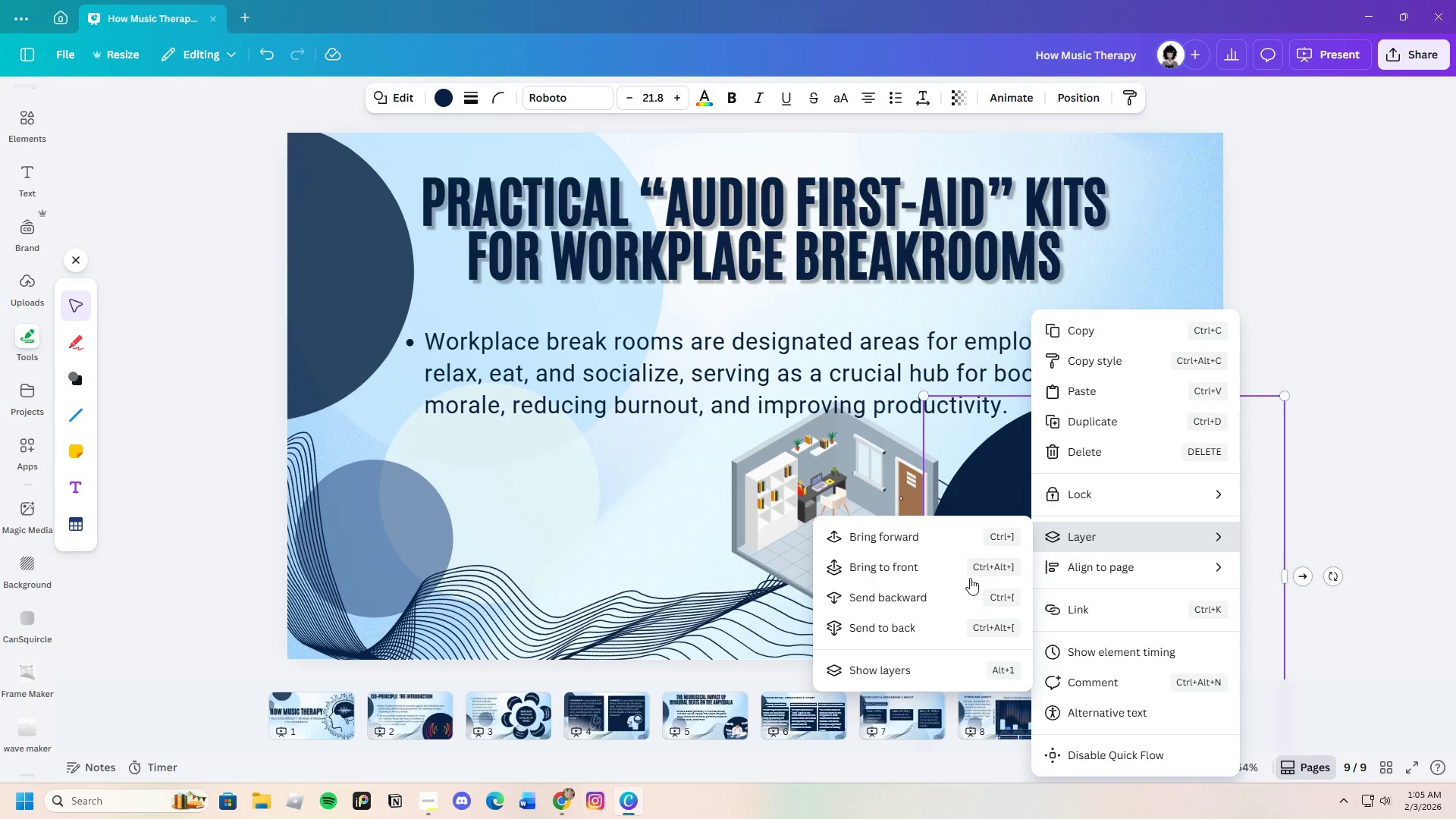 
left_click([900, 598])
 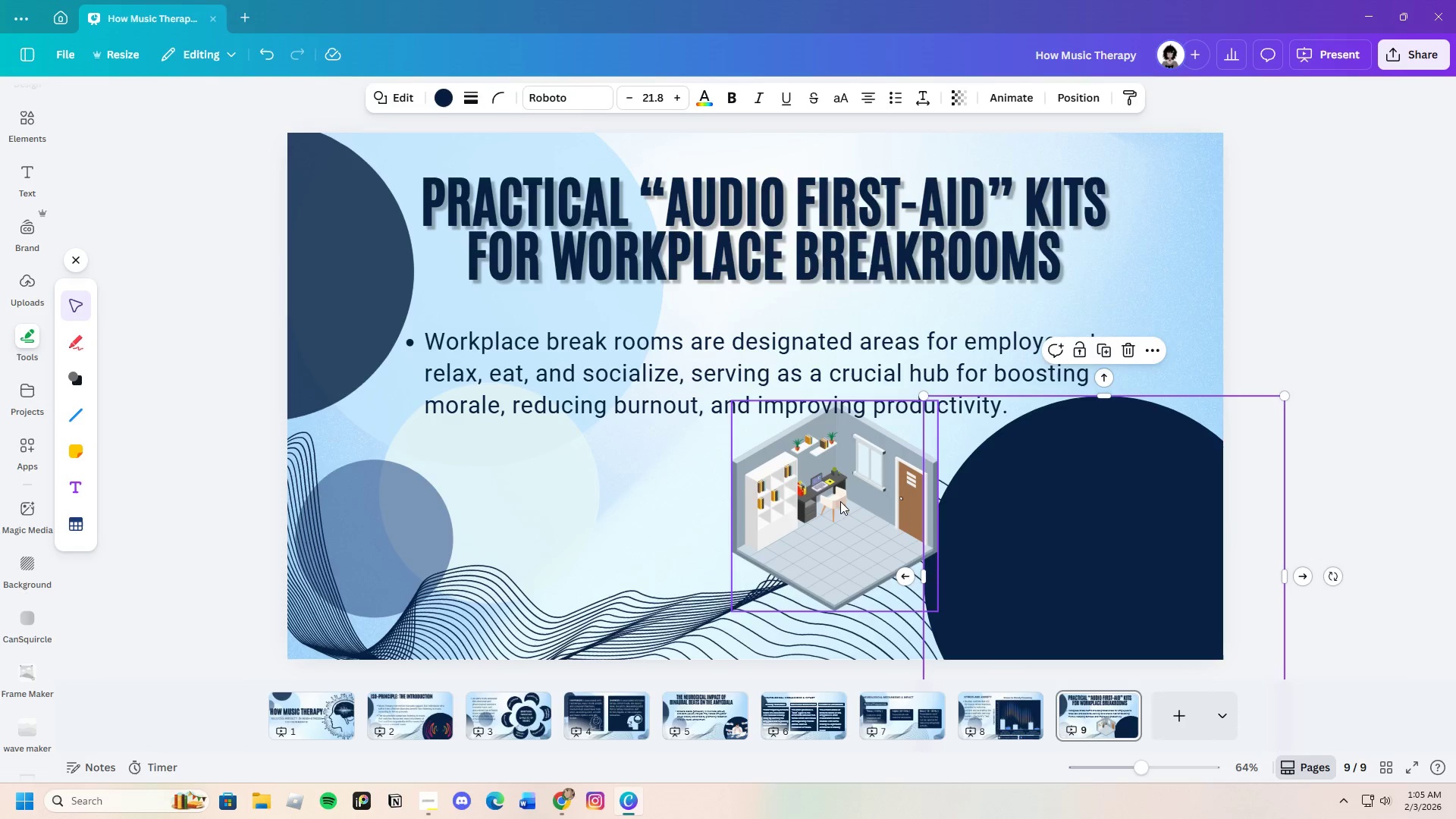 
left_click_drag(start_coordinate=[837, 500], to_coordinate=[1087, 554])
 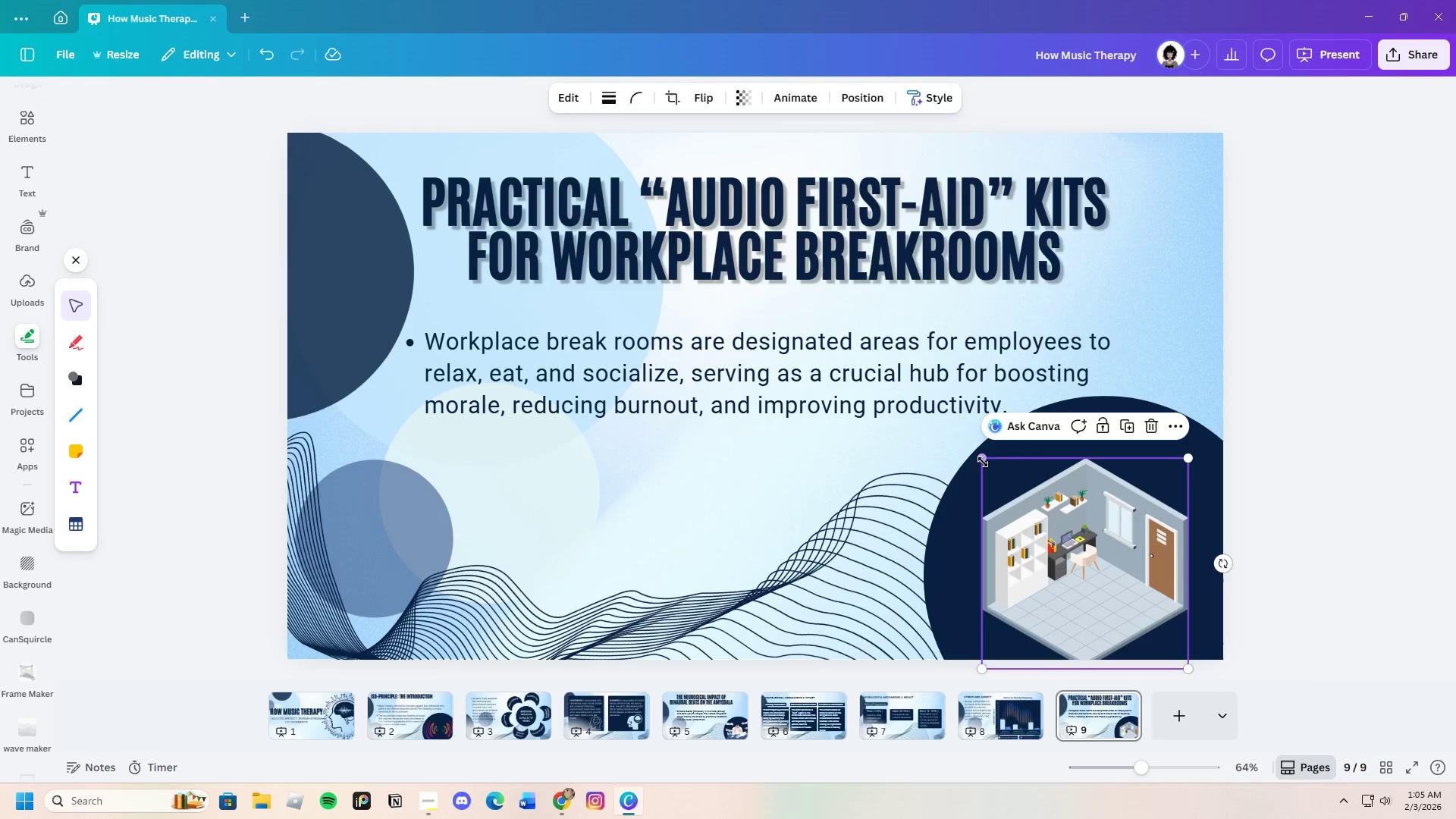 
left_click_drag(start_coordinate=[980, 460], to_coordinate=[890, 425])
 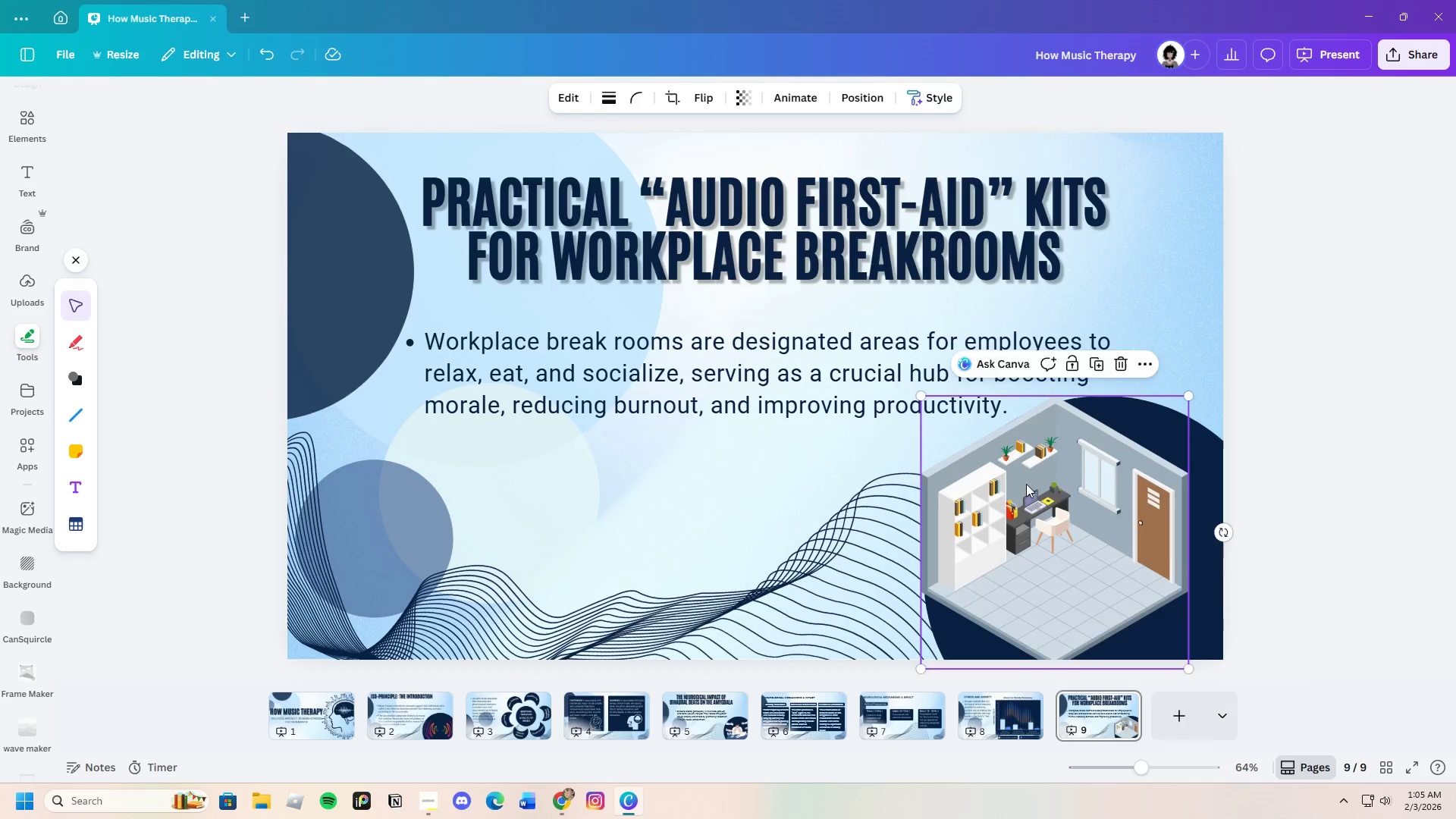 
left_click_drag(start_coordinate=[1033, 488], to_coordinate=[1074, 506])
 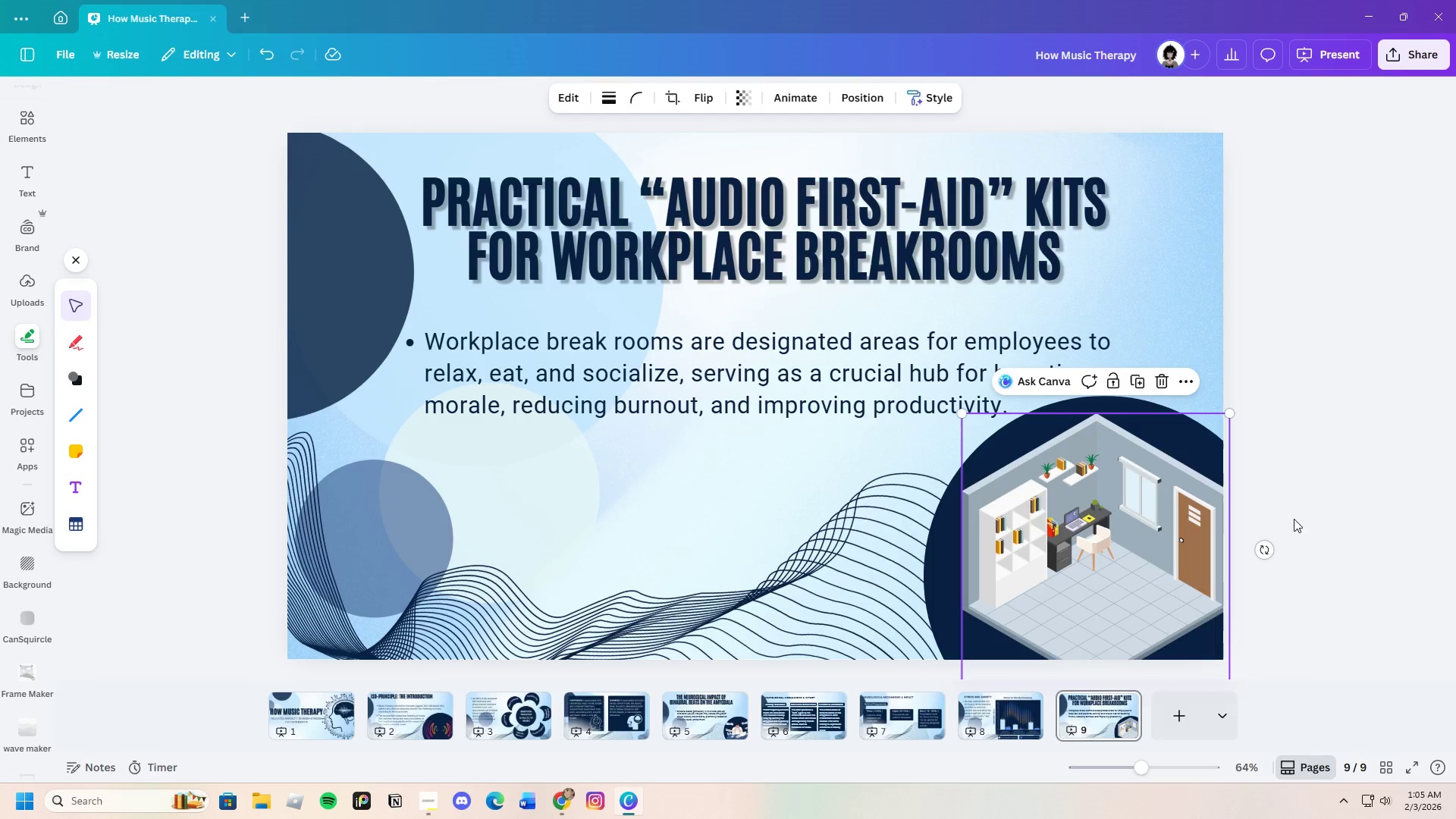 
left_click([1323, 509])
 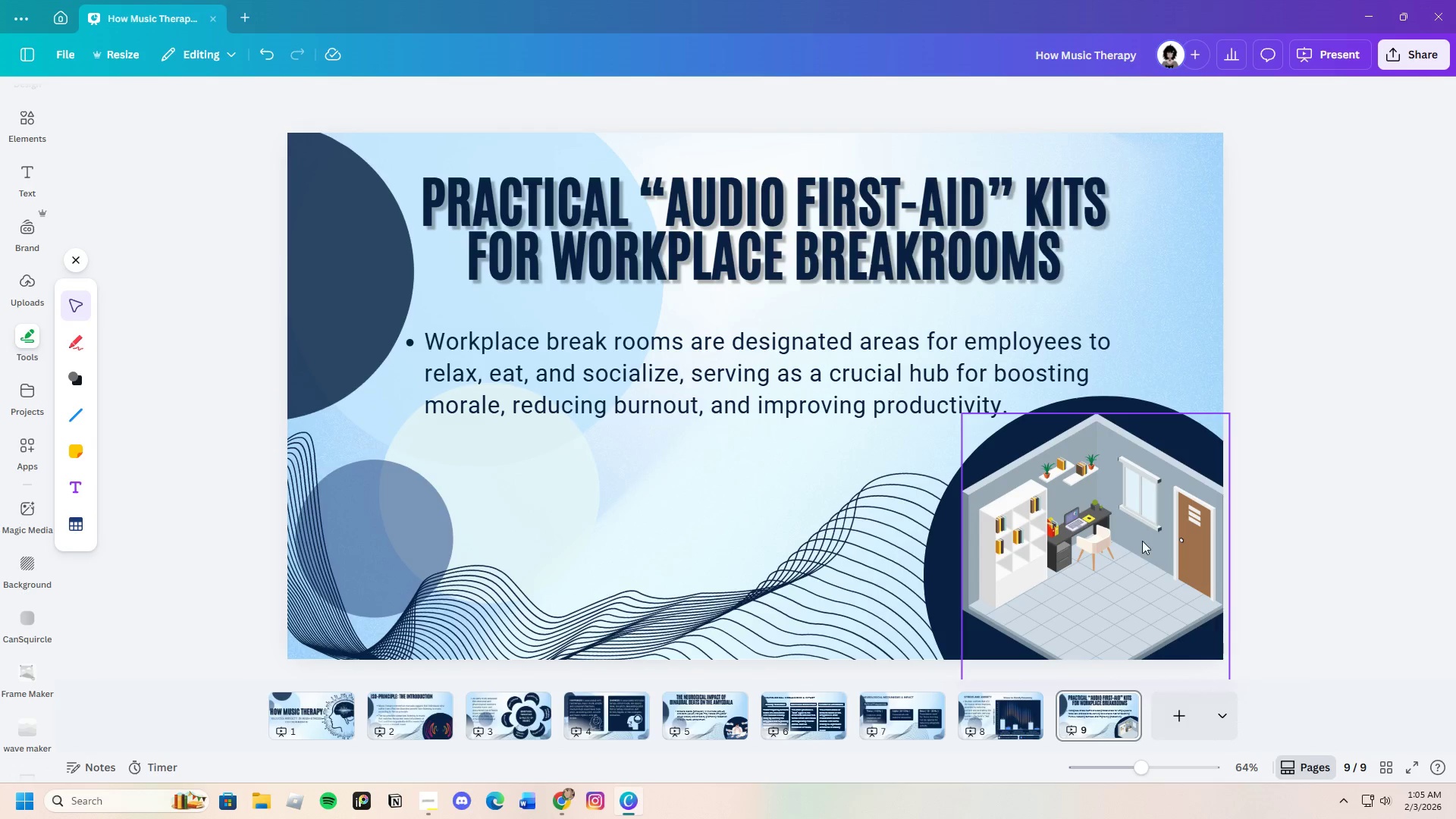 
left_click_drag(start_coordinate=[1134, 541], to_coordinate=[1135, 554])
 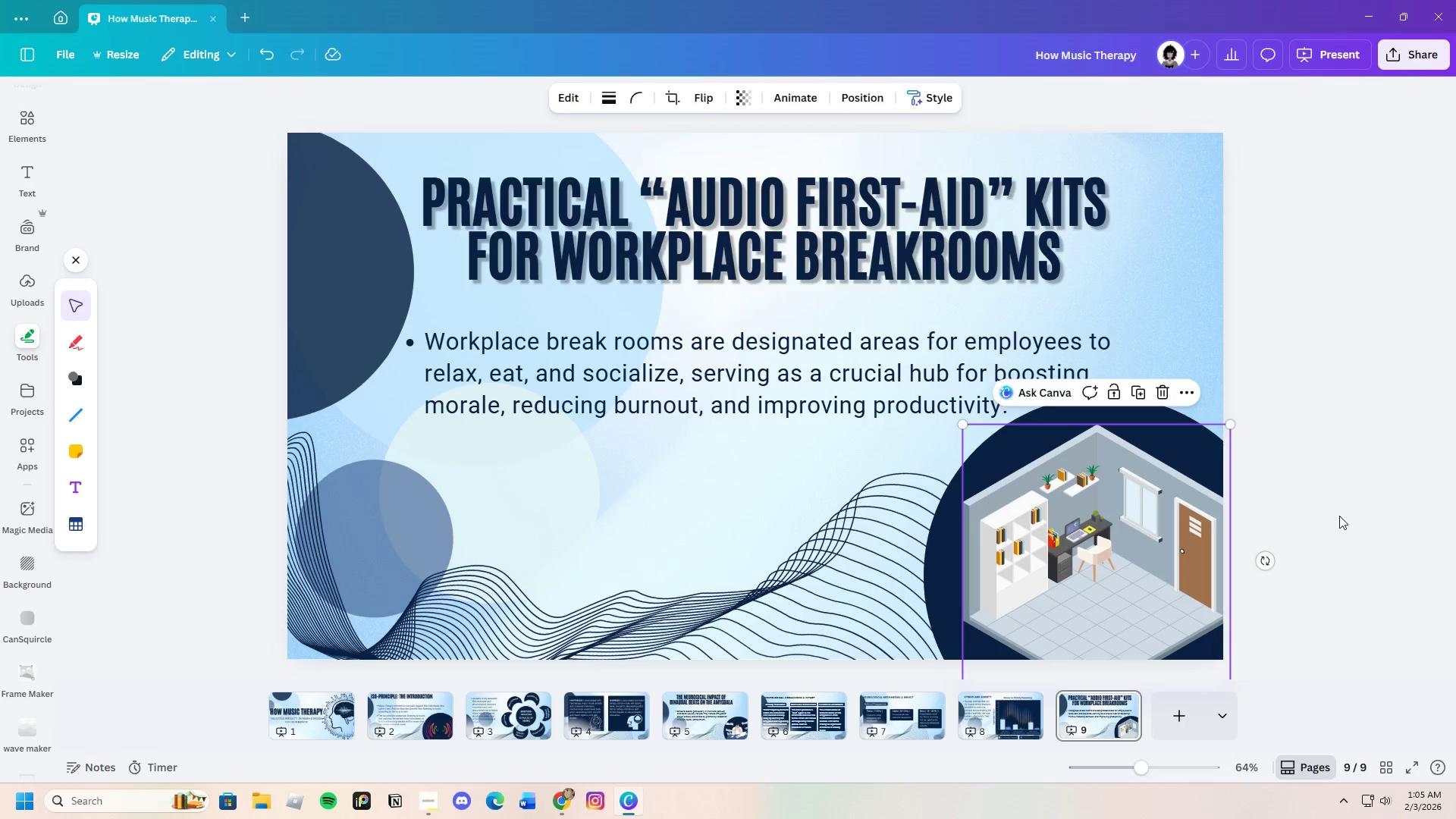 
left_click([1339, 516])
 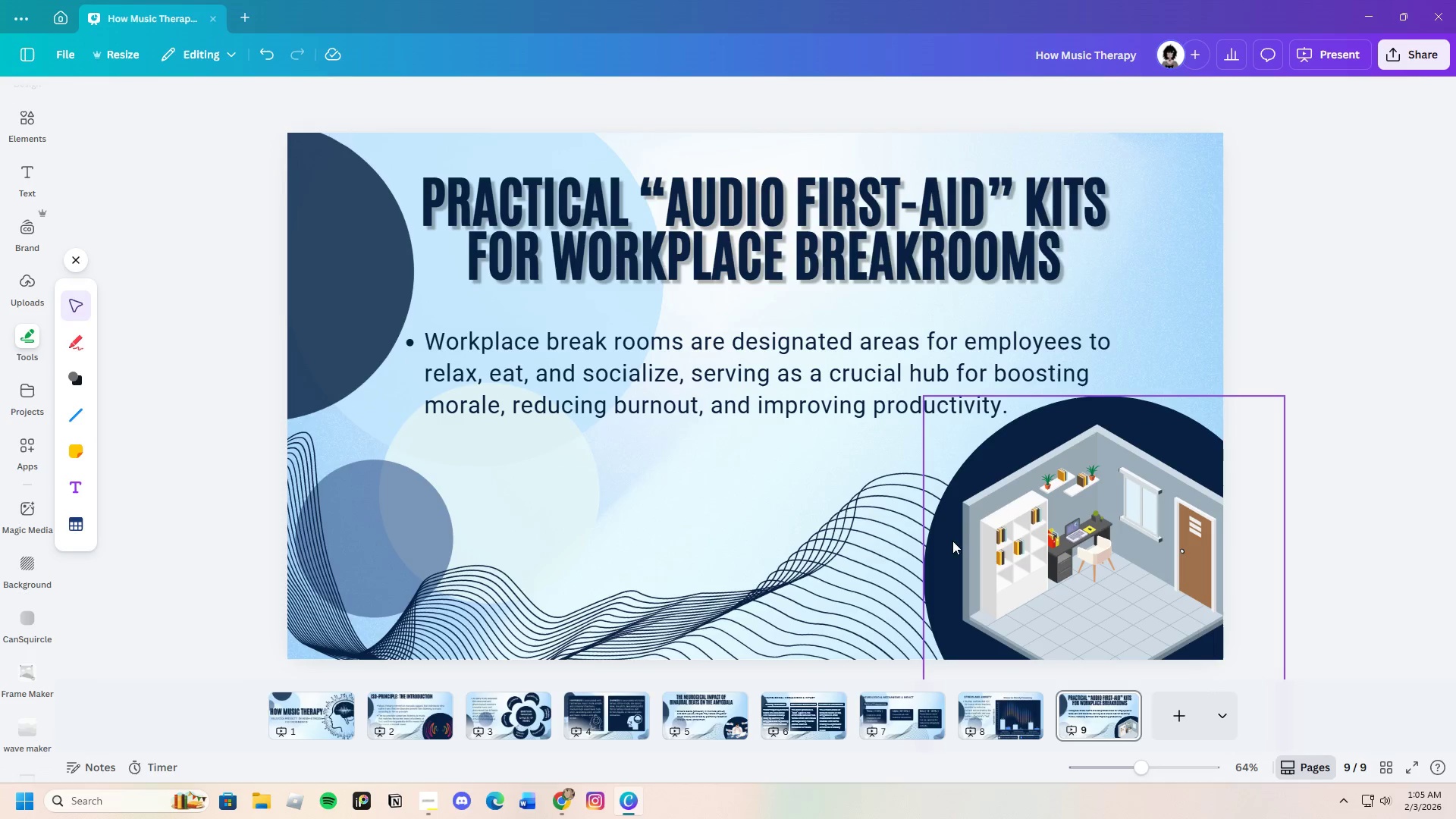 
left_click([941, 554])
 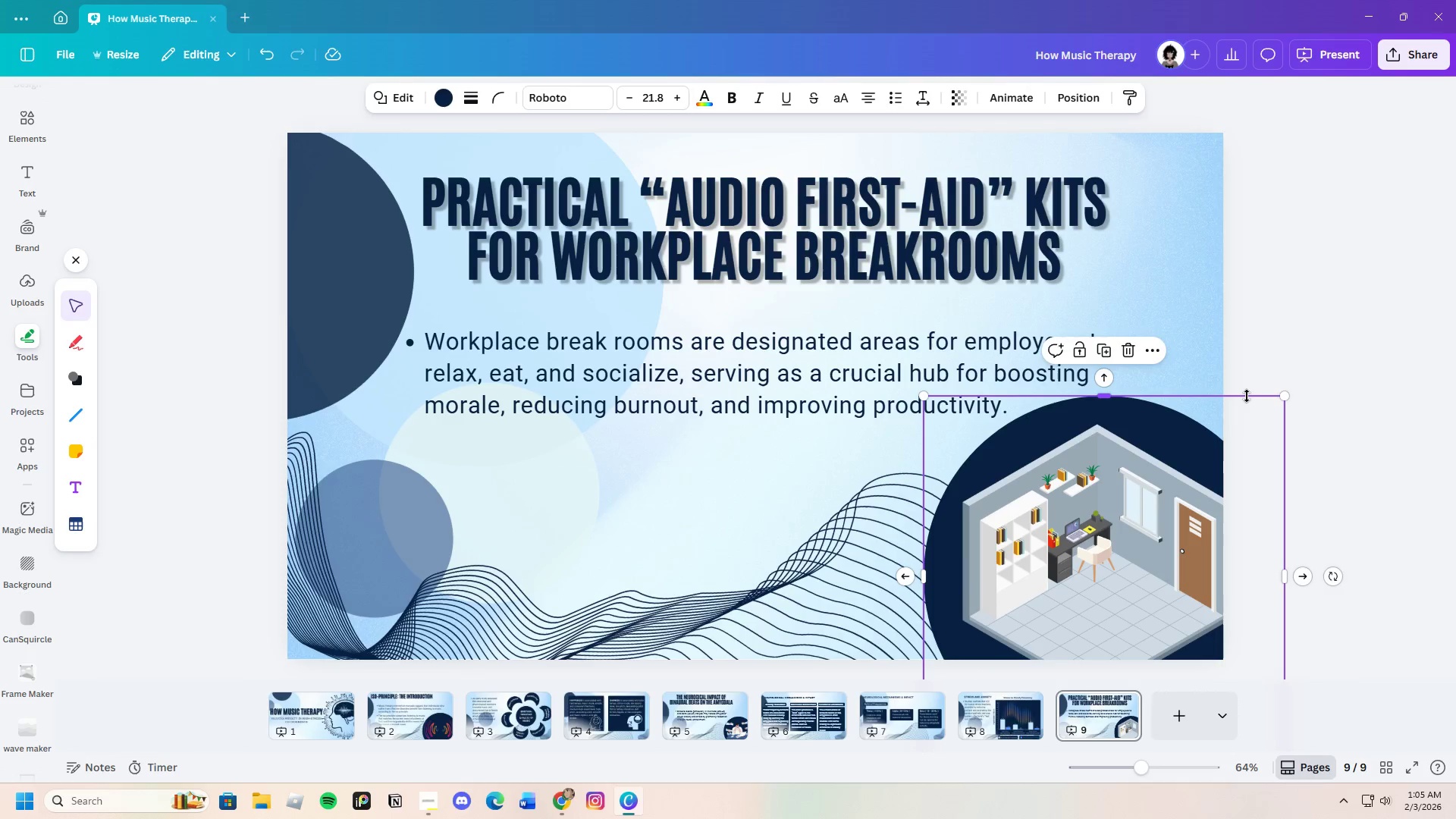 
left_click_drag(start_coordinate=[1285, 394], to_coordinate=[1277, 409])
 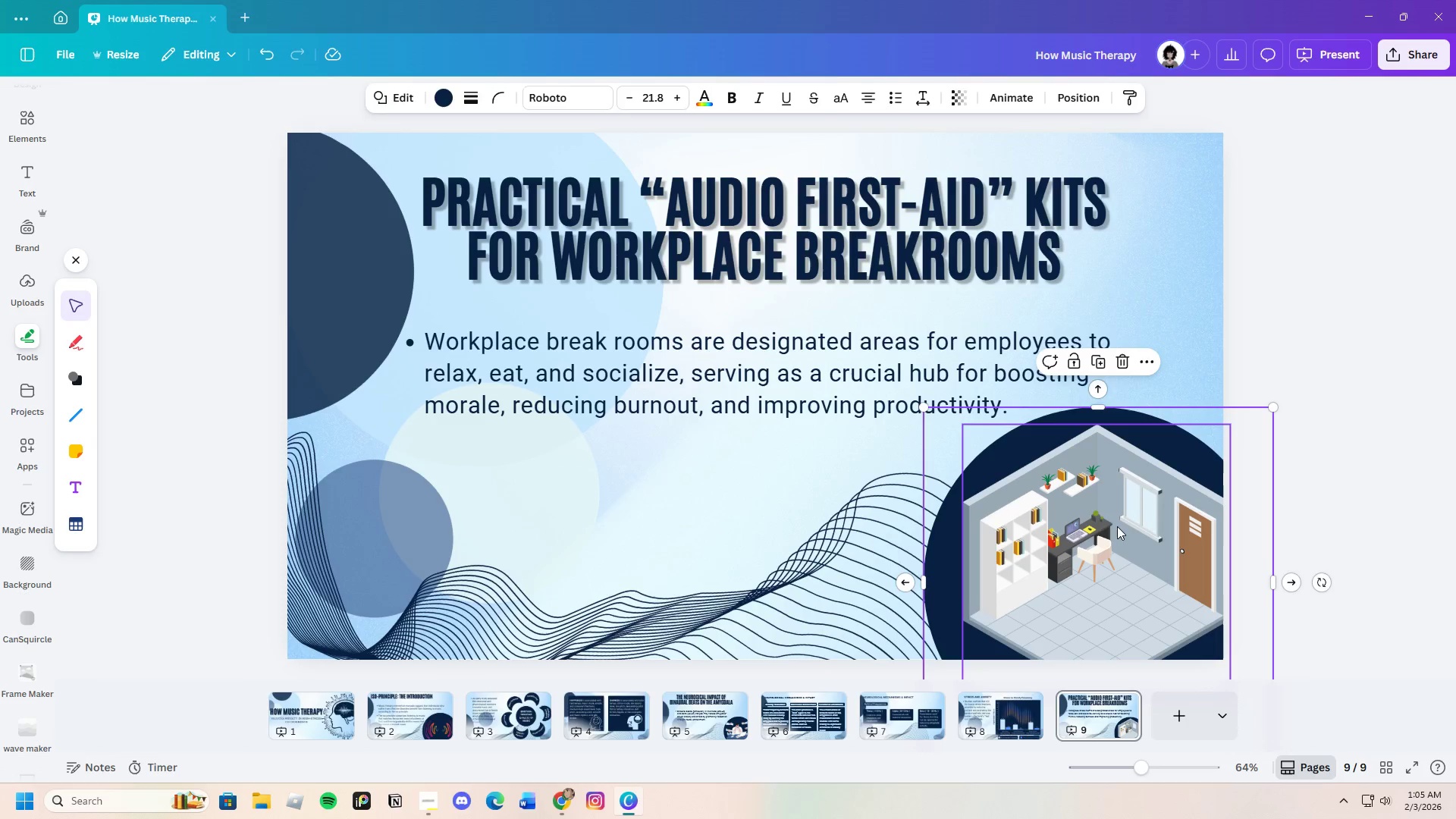 
left_click_drag(start_coordinate=[1113, 527], to_coordinate=[1116, 533])
 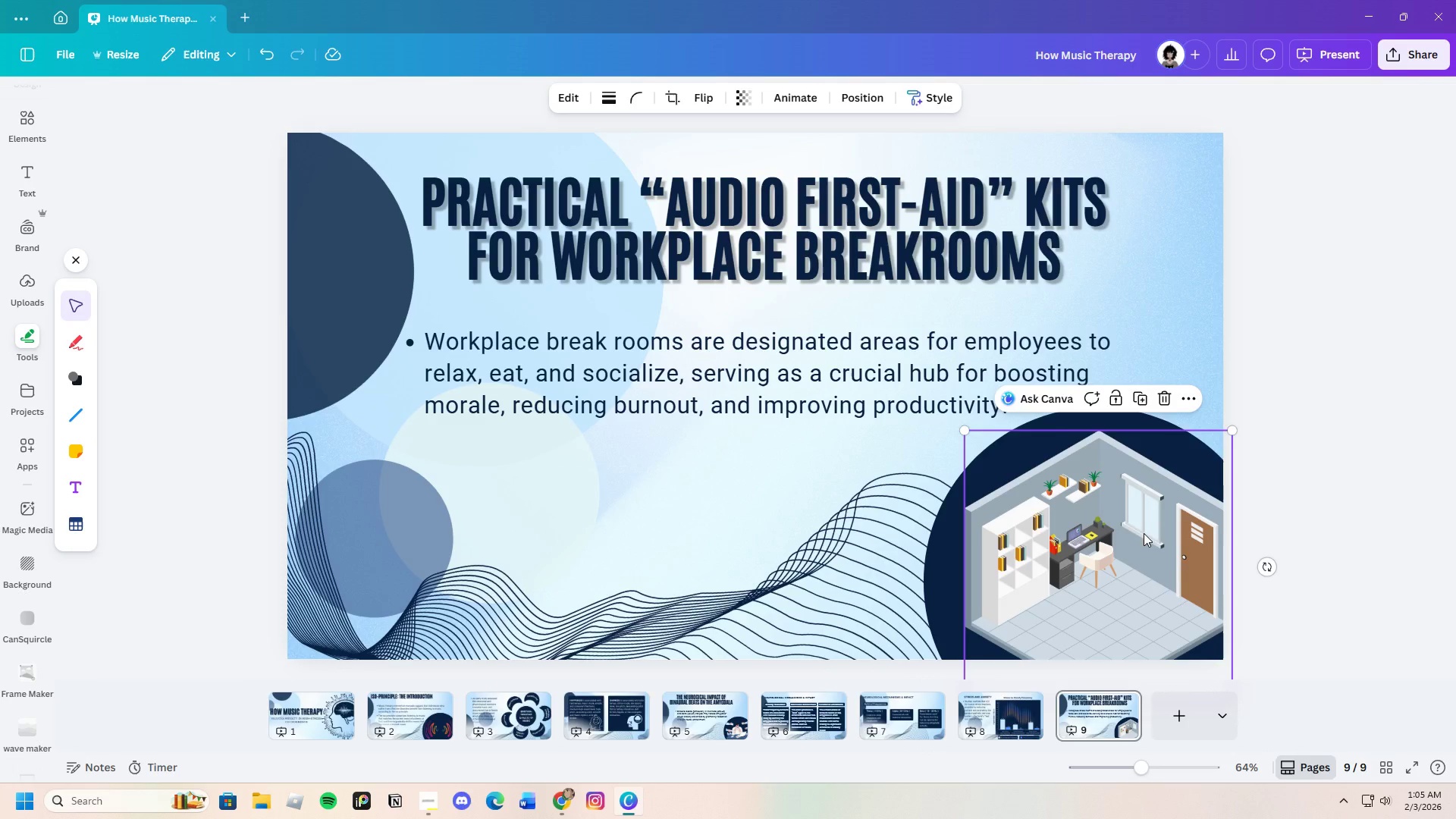 
left_click_drag(start_coordinate=[1143, 532], to_coordinate=[1146, 536])
 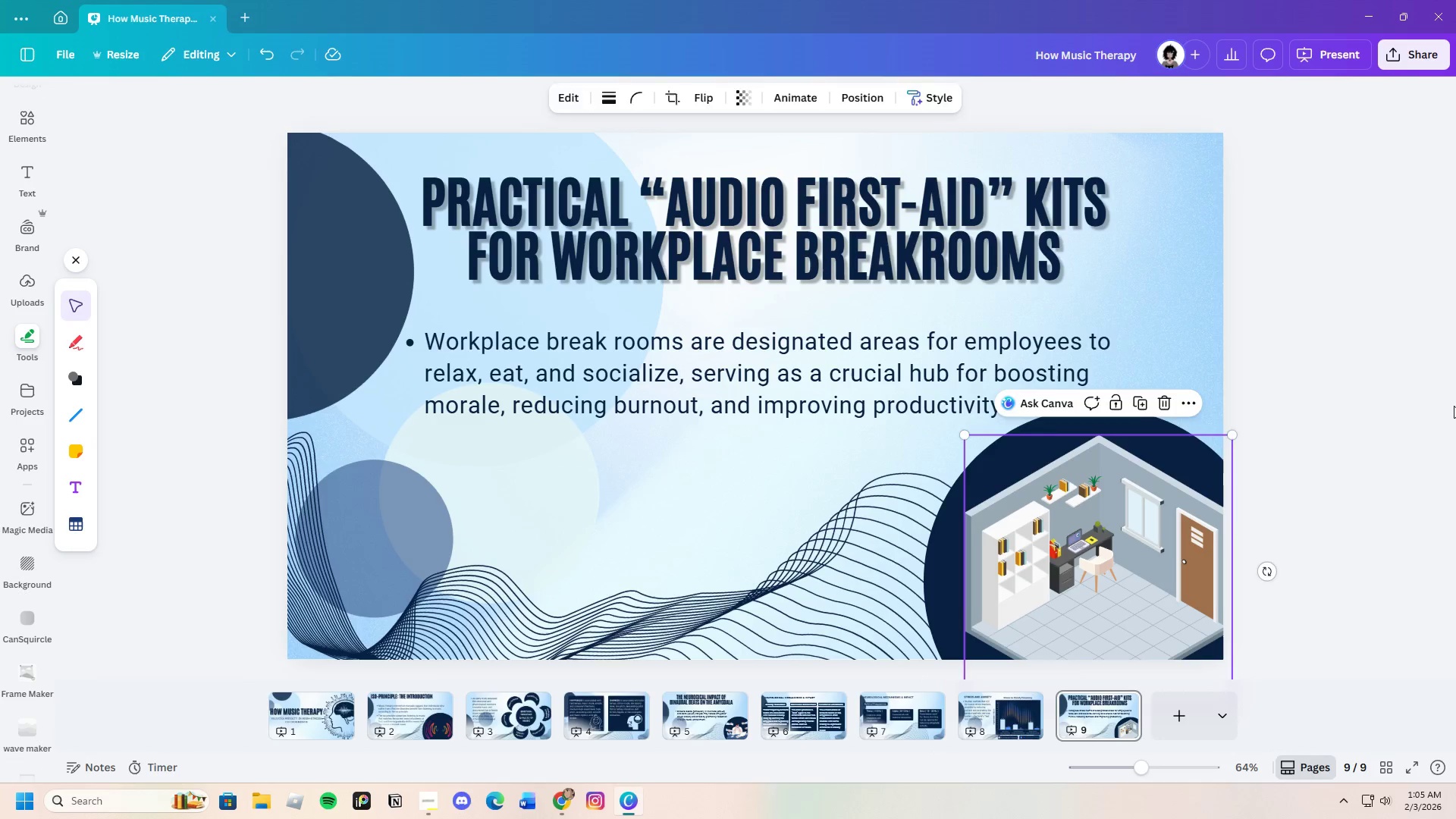 
left_click([1454, 406])
 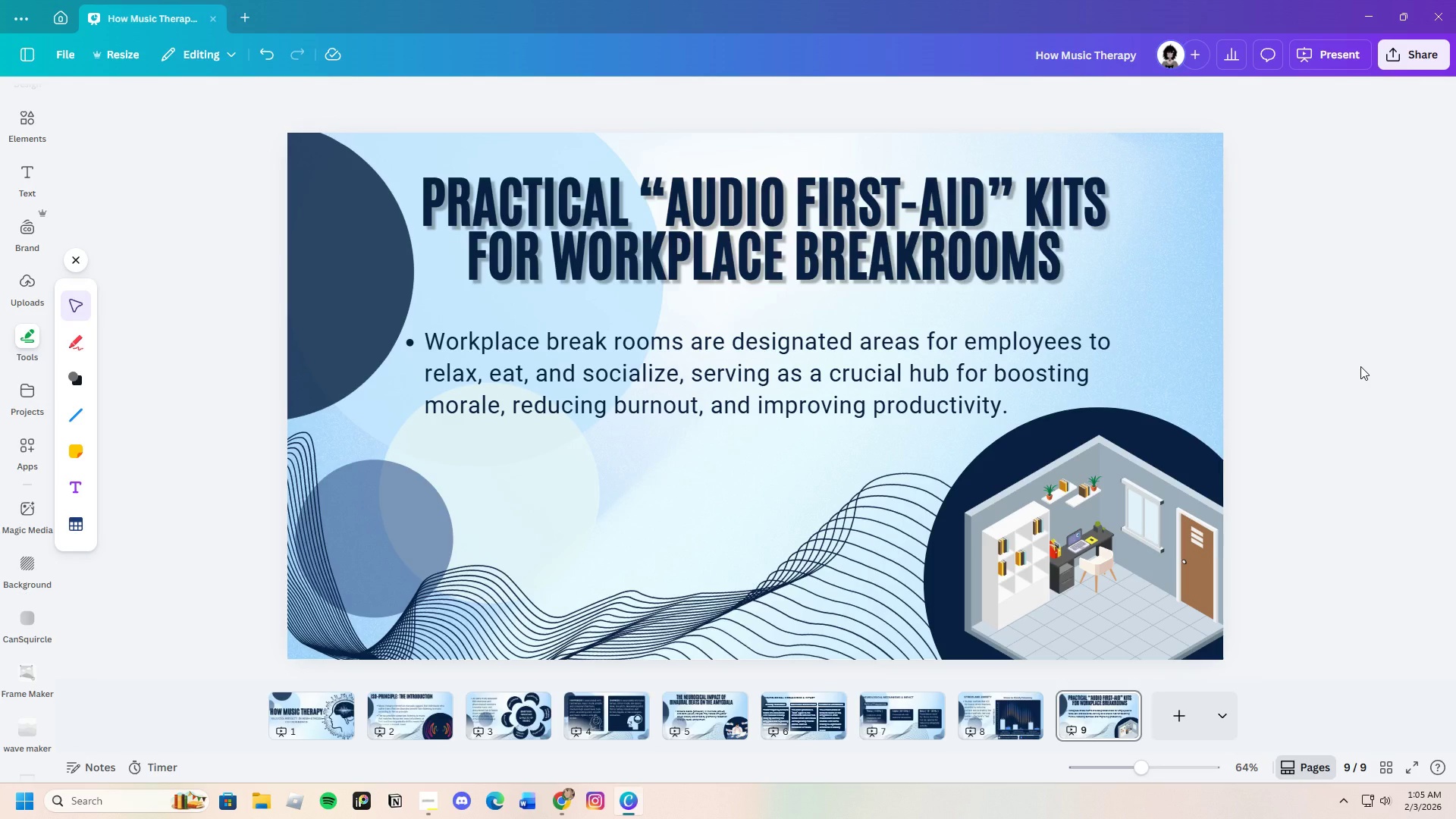 
wait(15.84)
 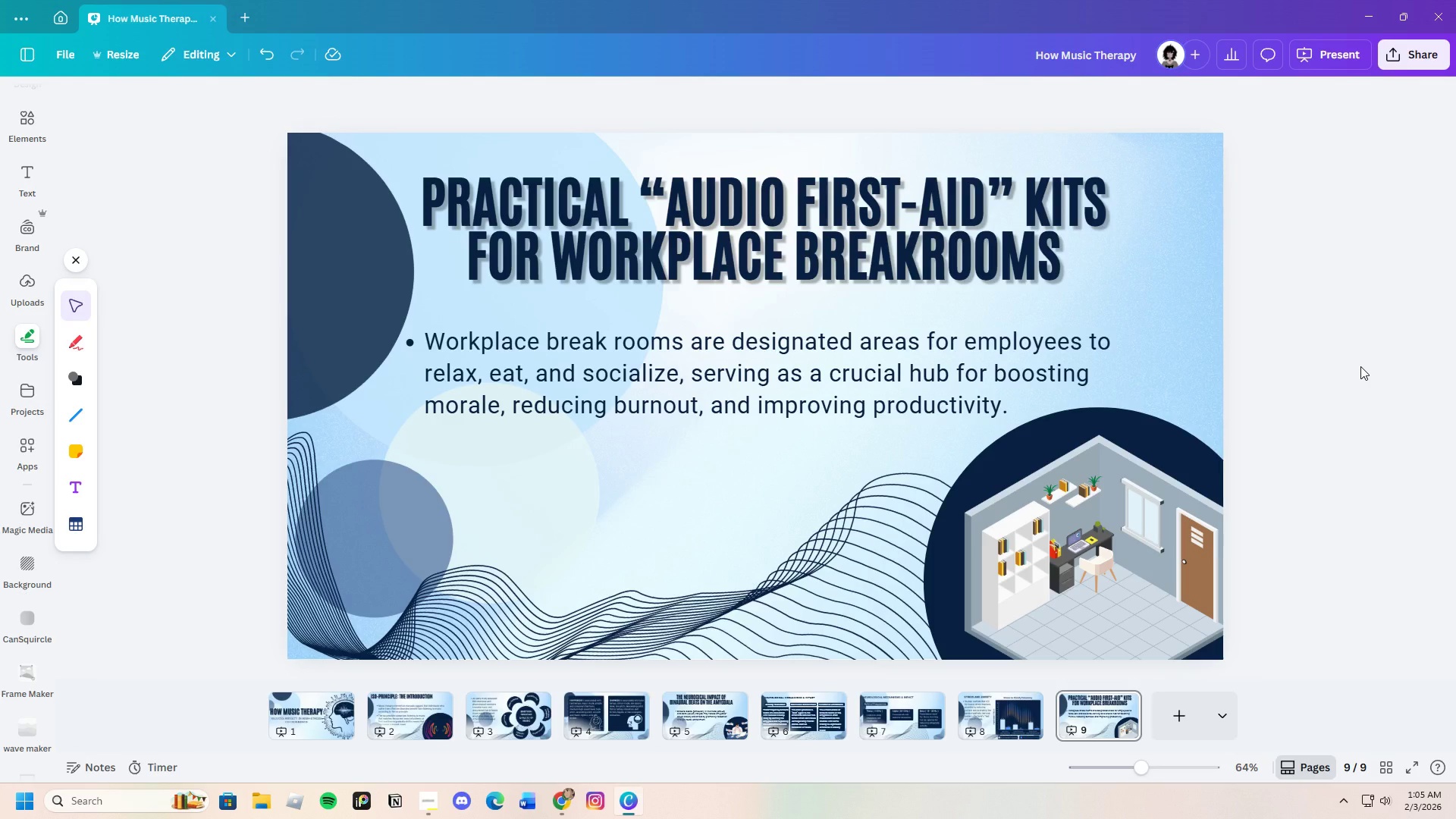 
left_click([1332, 385])
 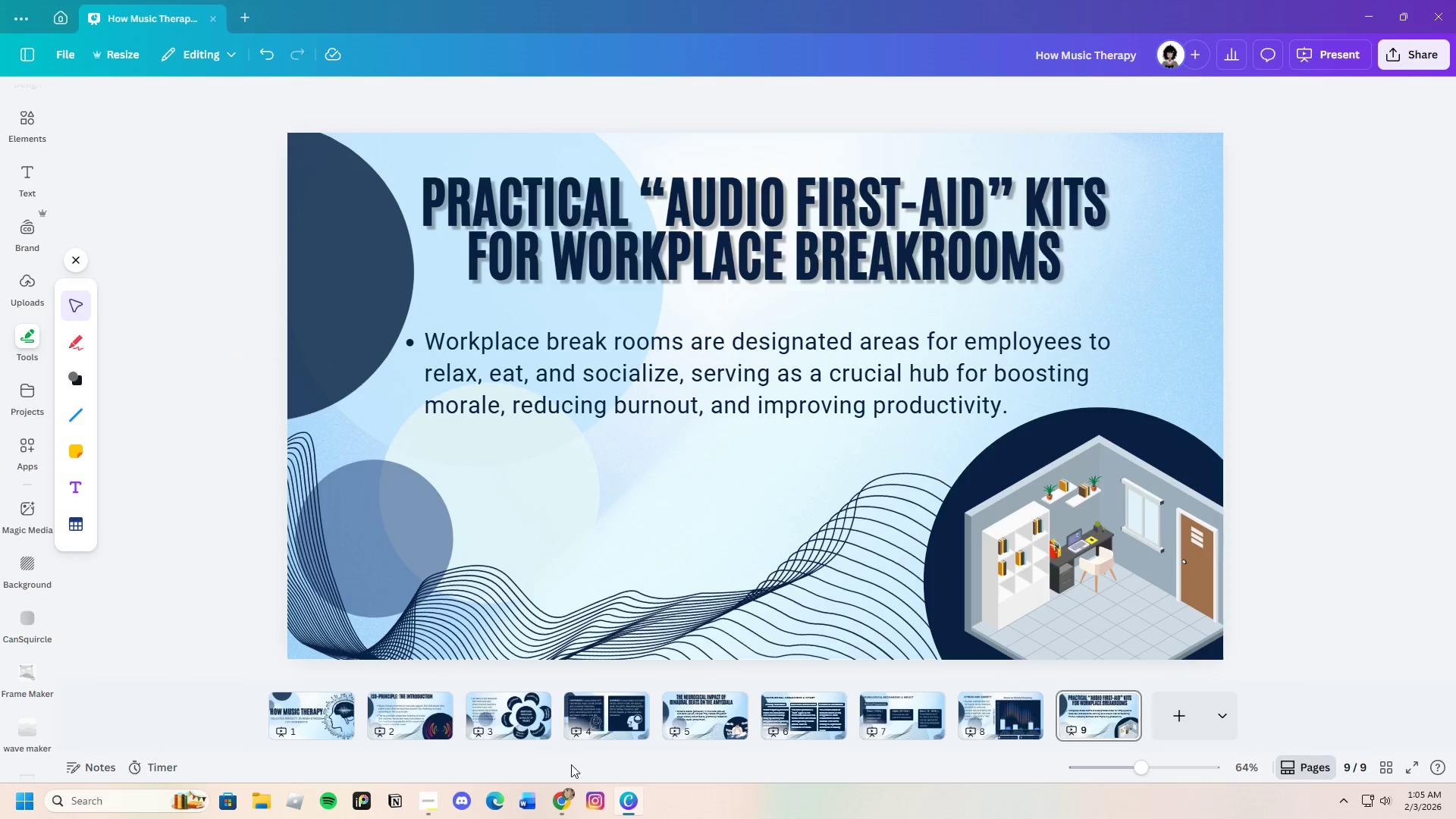 
left_click([565, 798])
 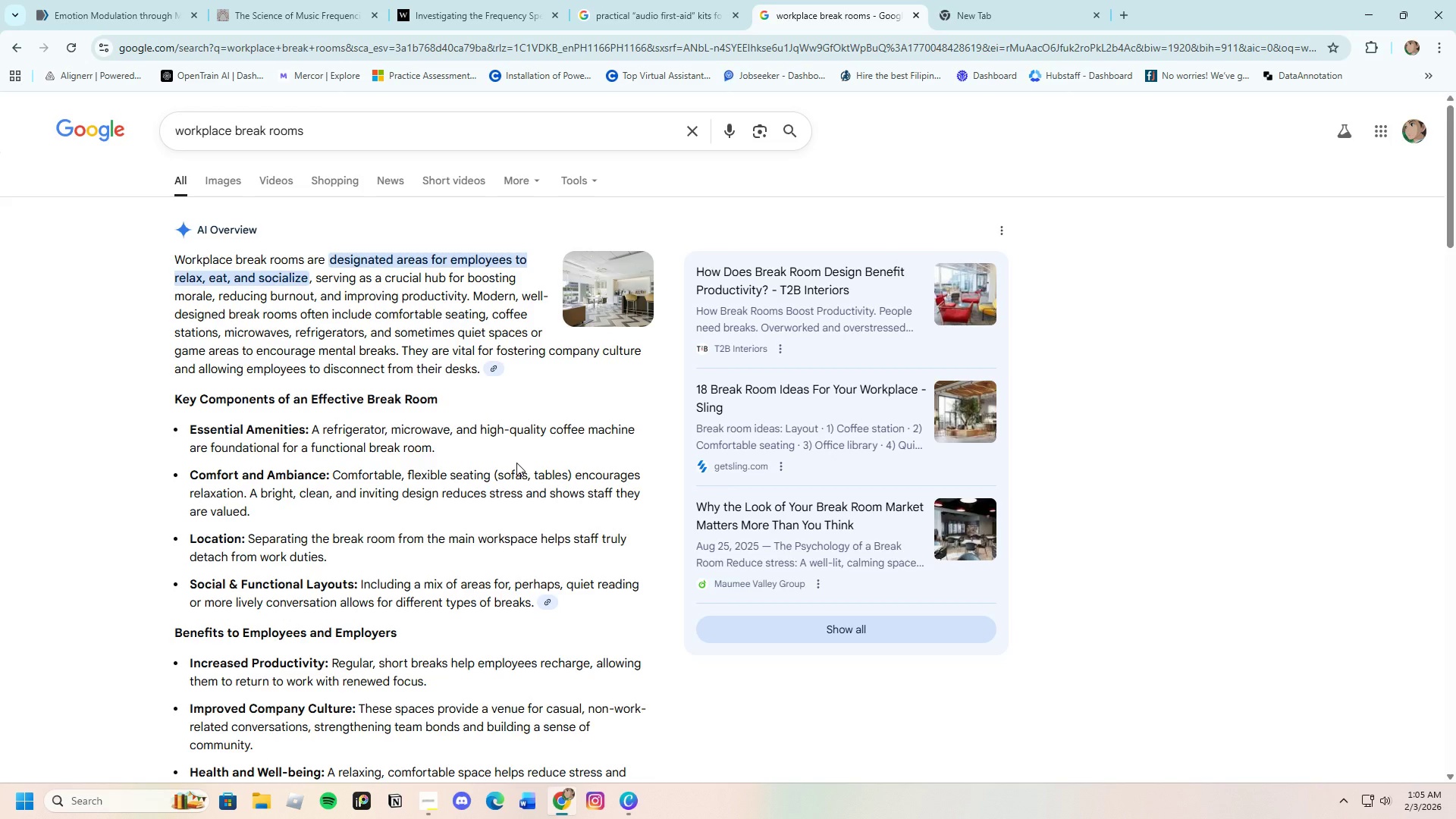 
wait(7.62)
 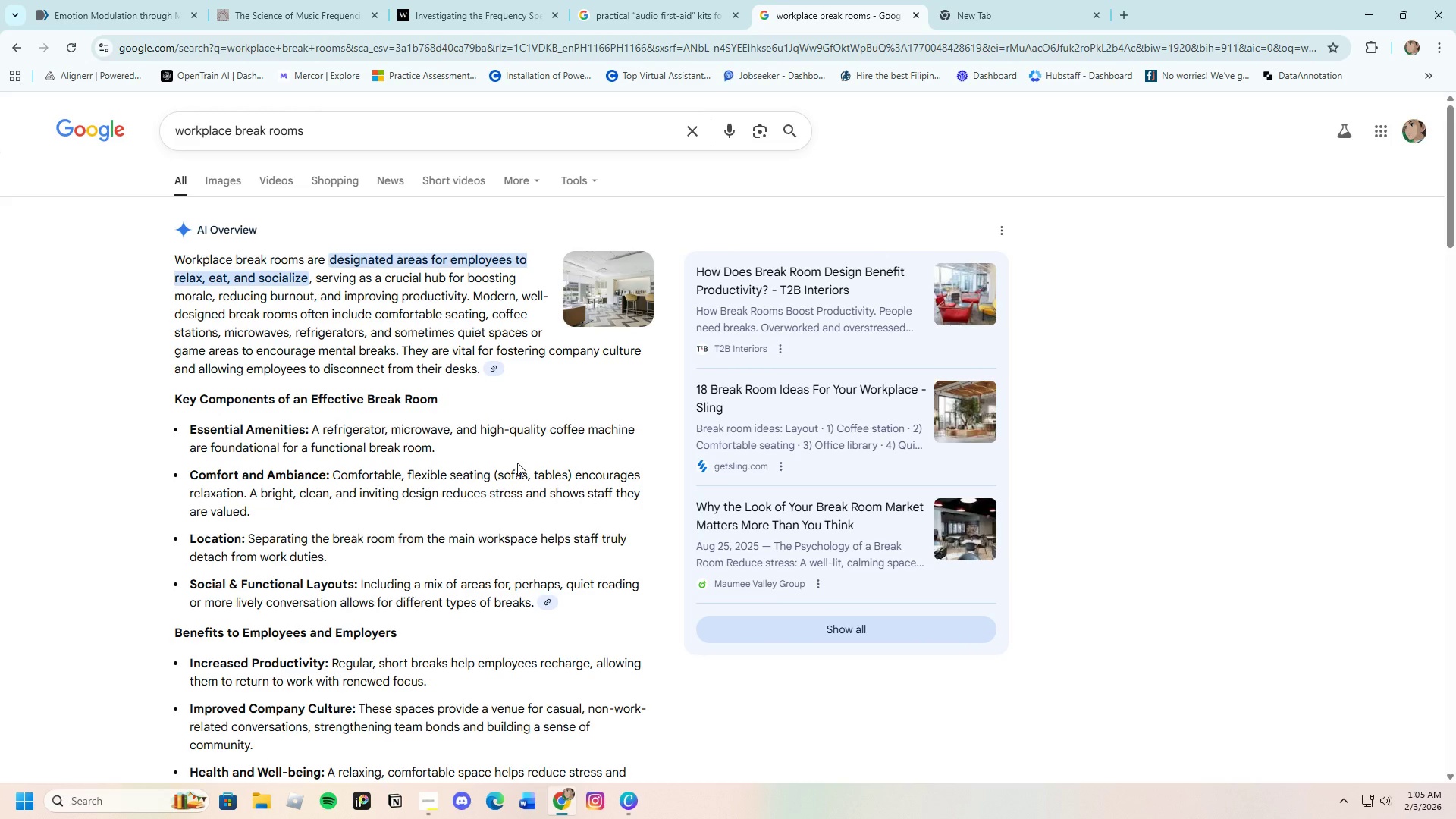 
scroll: coordinate [458, 620], scroll_direction: down, amount: 2.0
 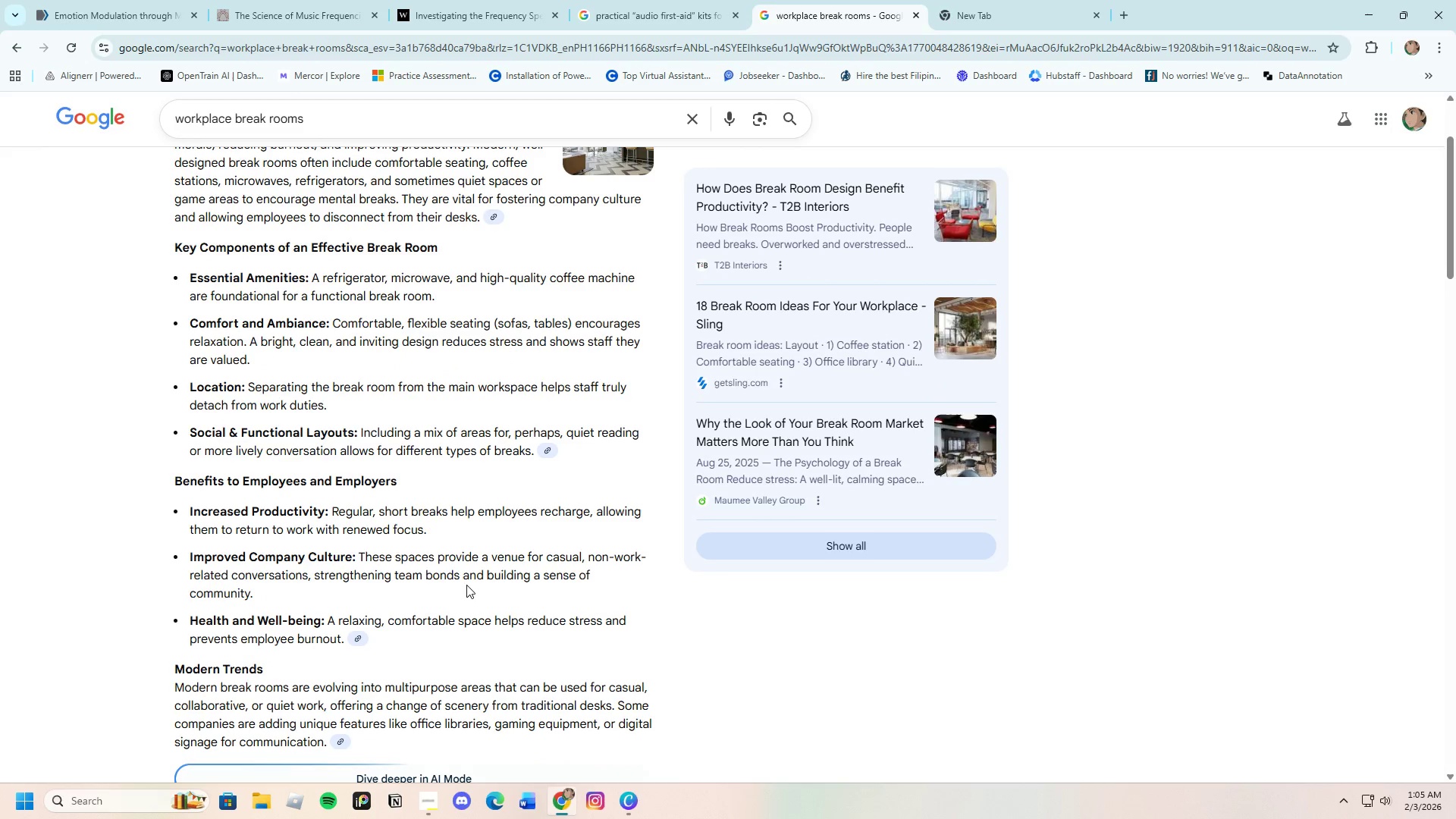 
wait(5.34)
 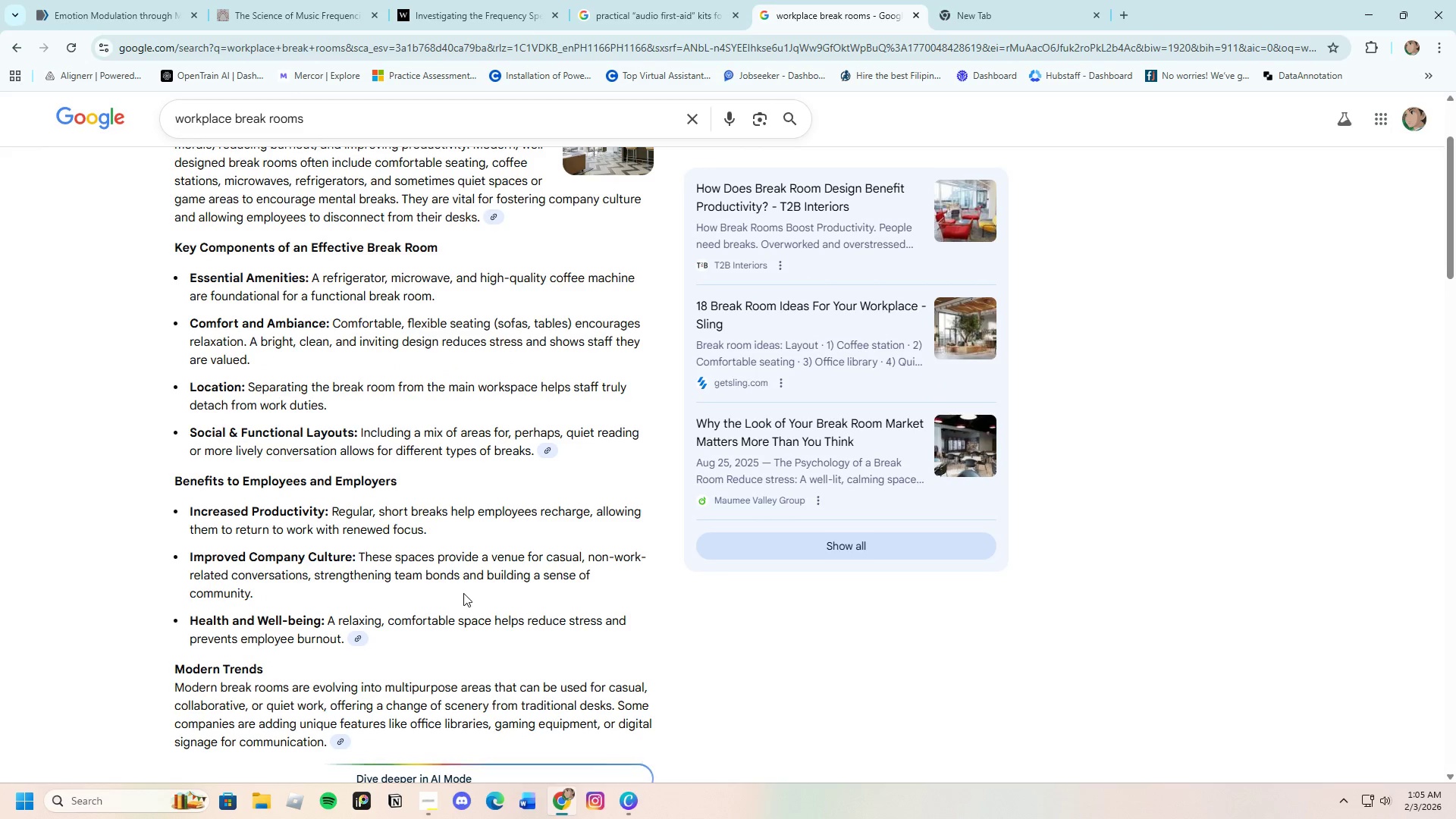 
scroll: coordinate [467, 583], scroll_direction: up, amount: 2.0
 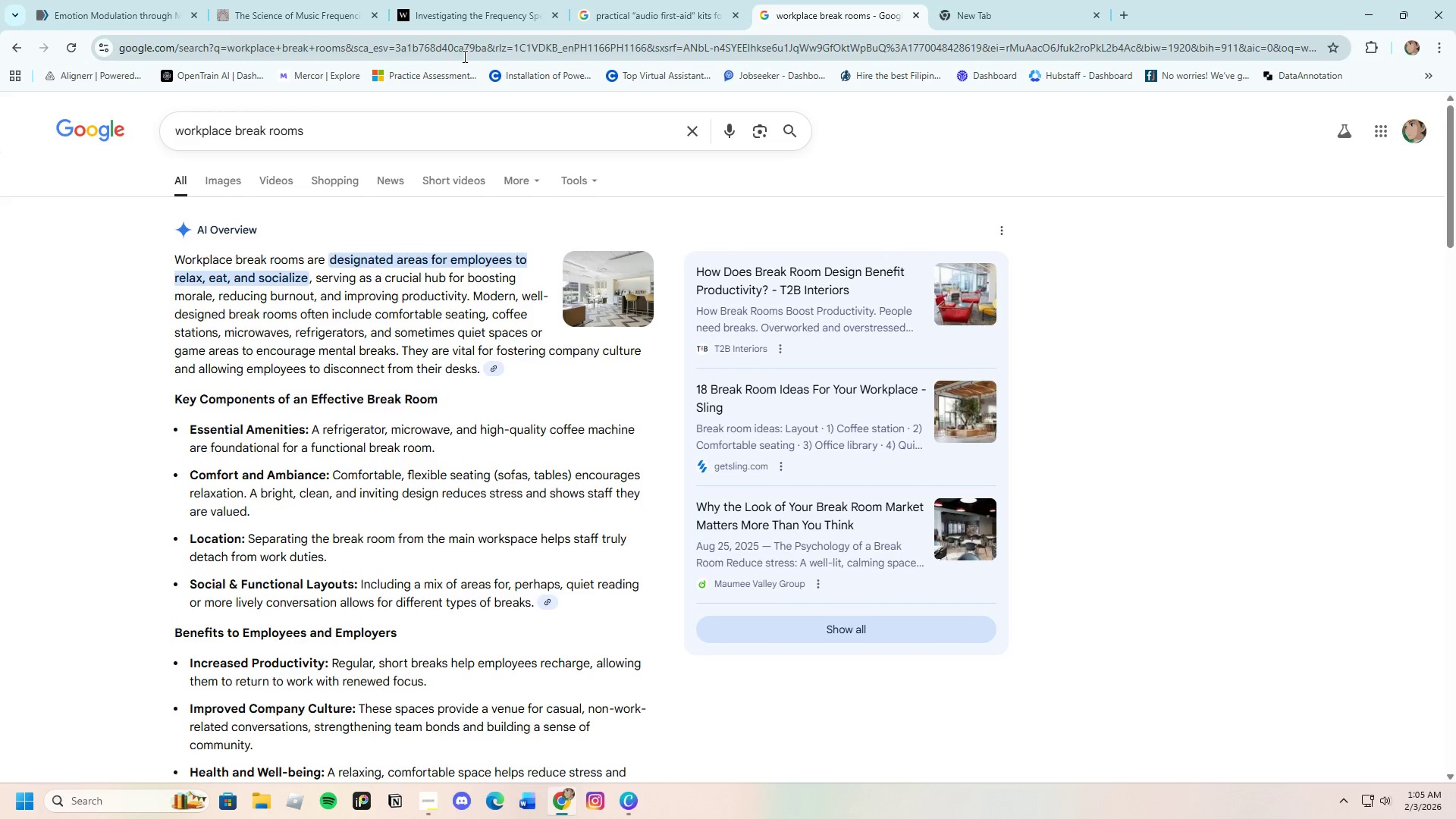 
wait(7.58)
 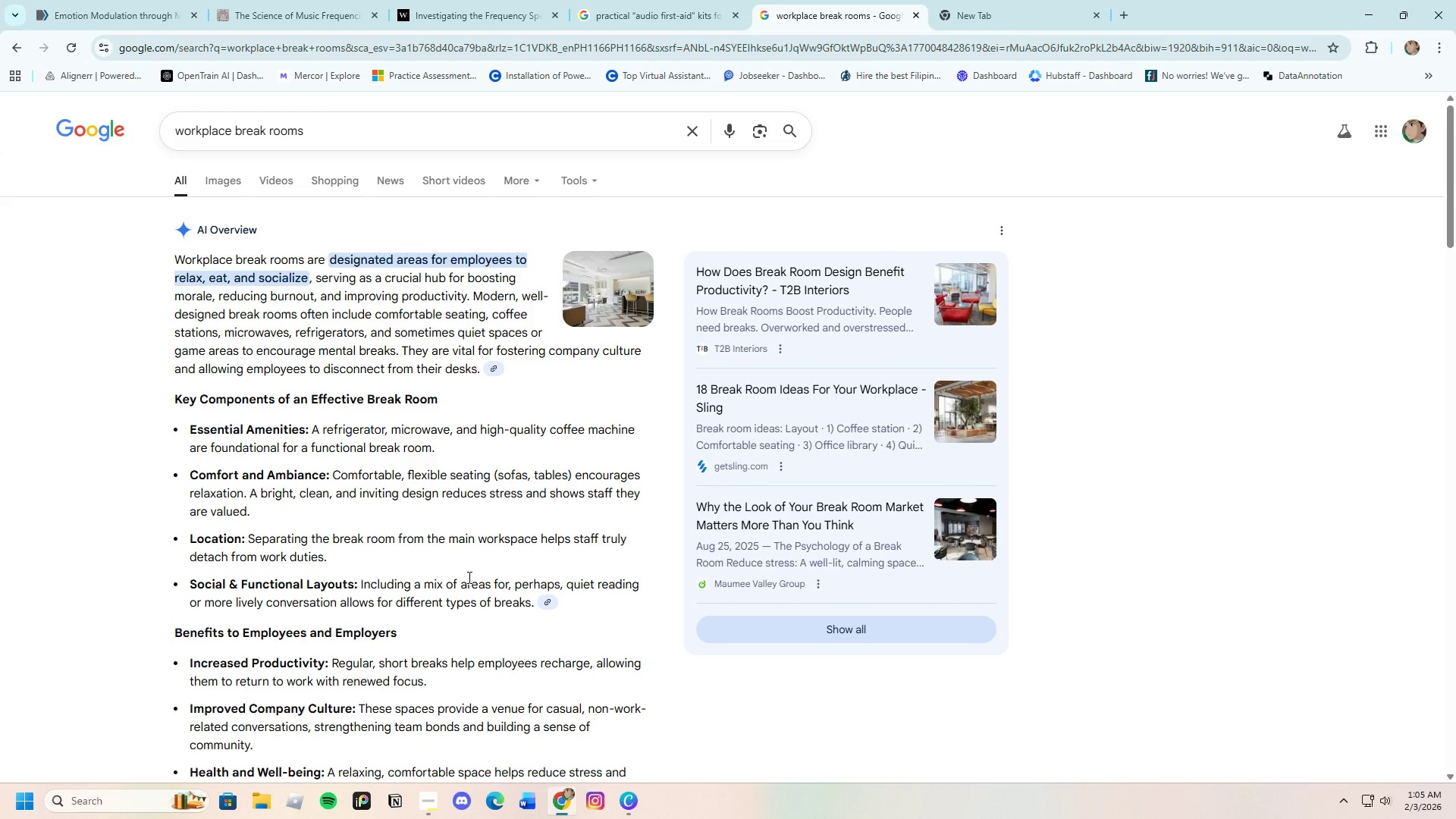 
left_click([648, 5])
 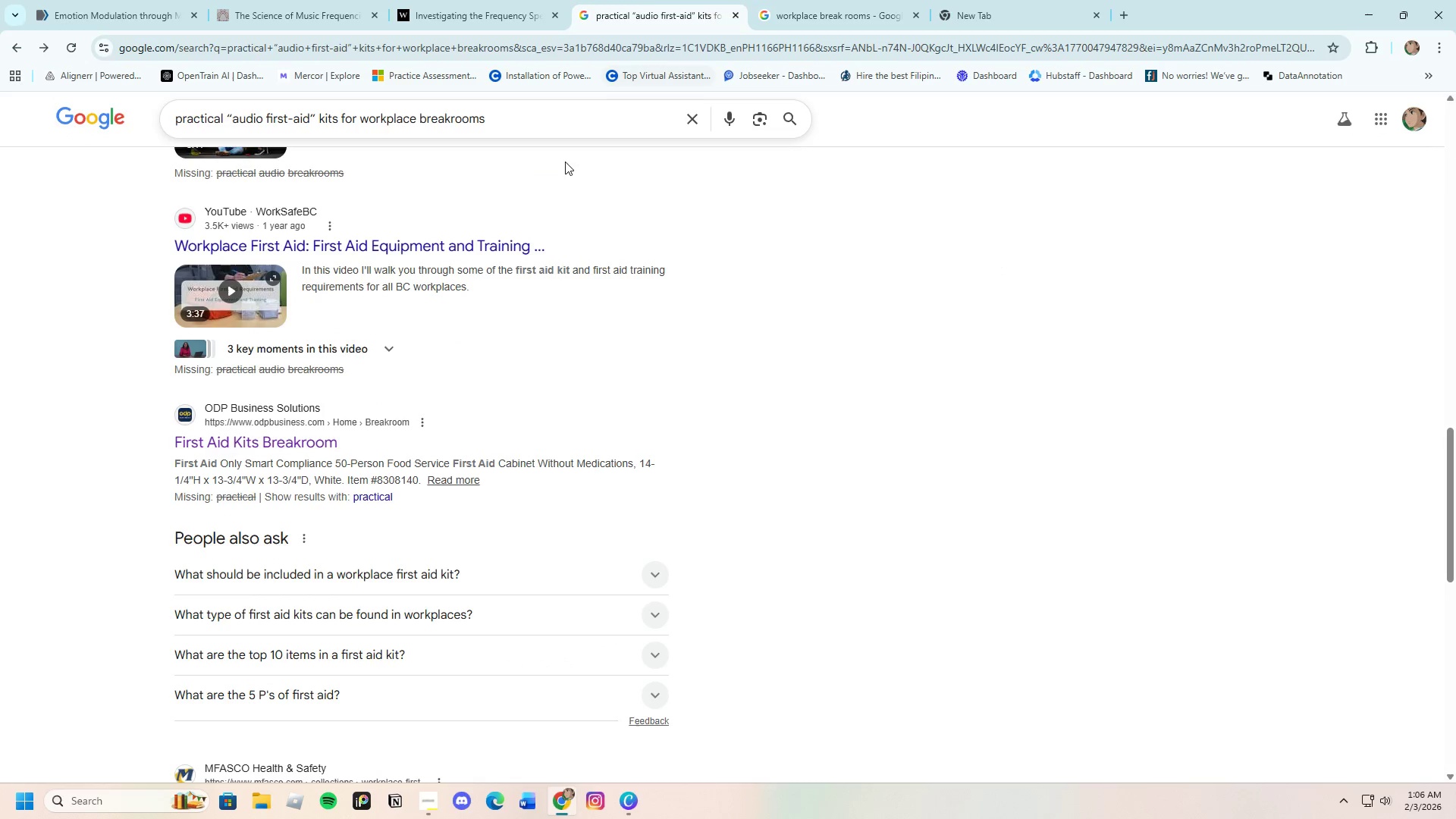 
scroll: coordinate [454, 545], scroll_direction: up, amount: 25.0
 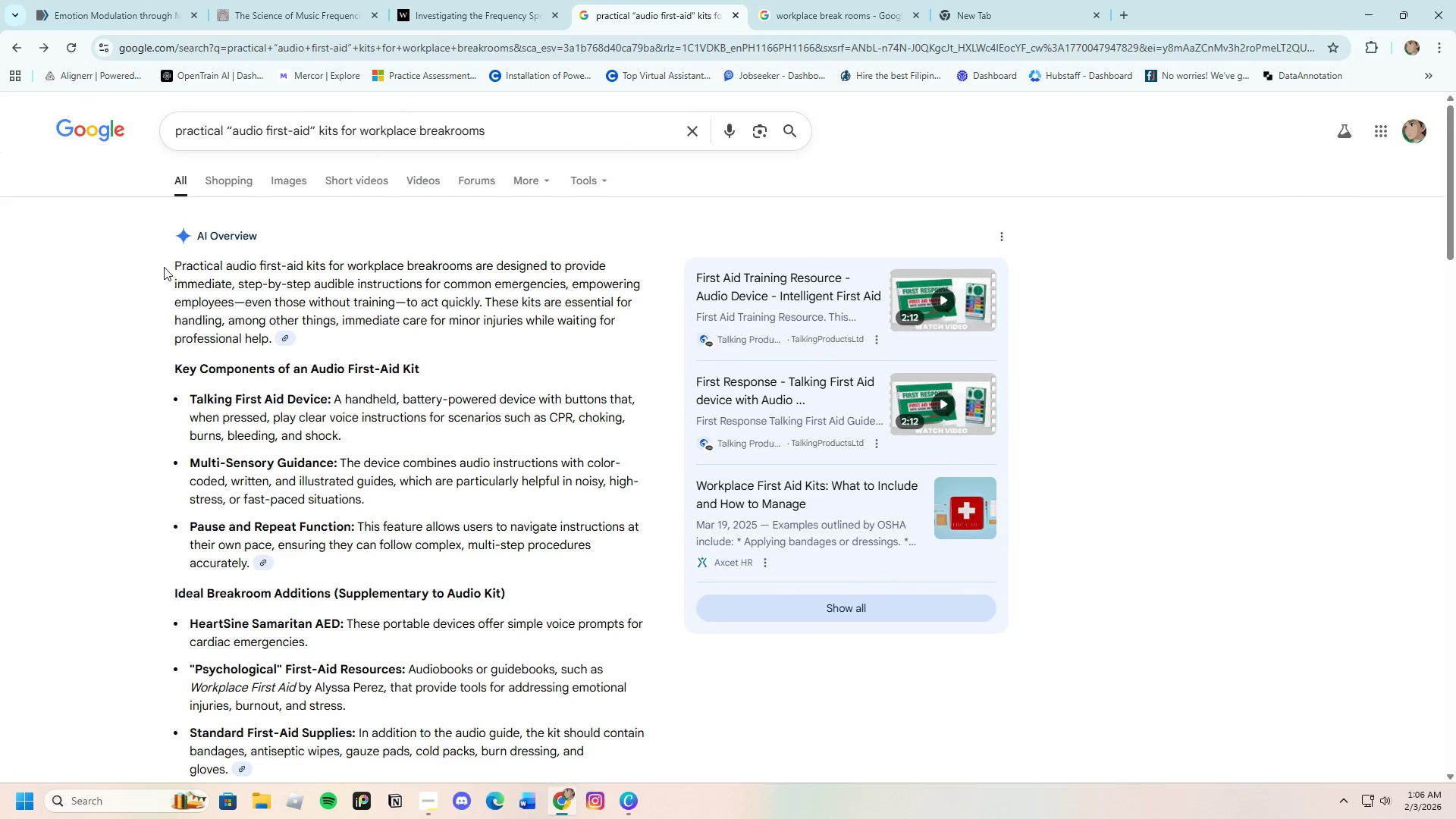 
left_click_drag(start_coordinate=[171, 263], to_coordinate=[485, 293])
 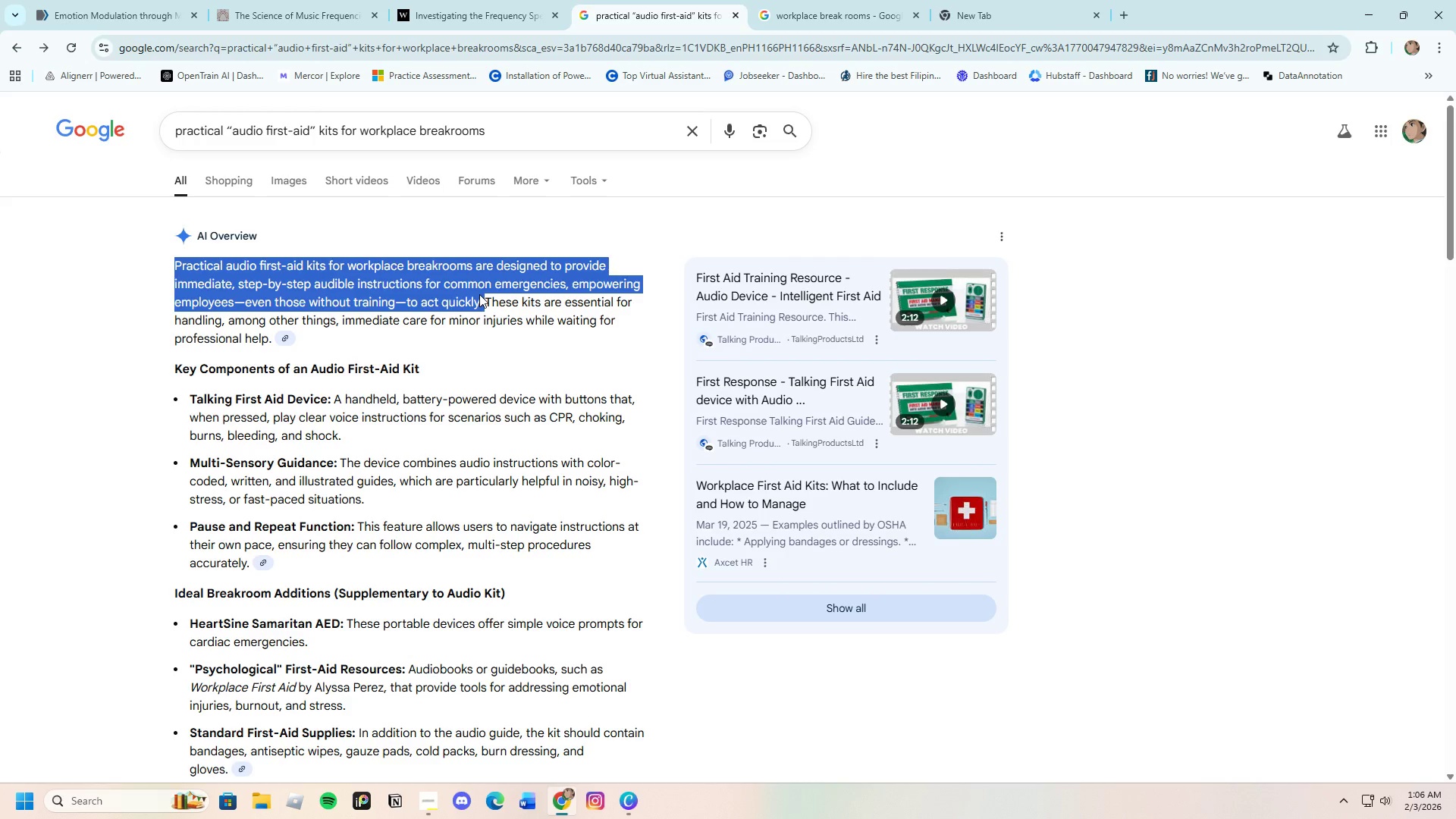 
right_click([479, 294])
 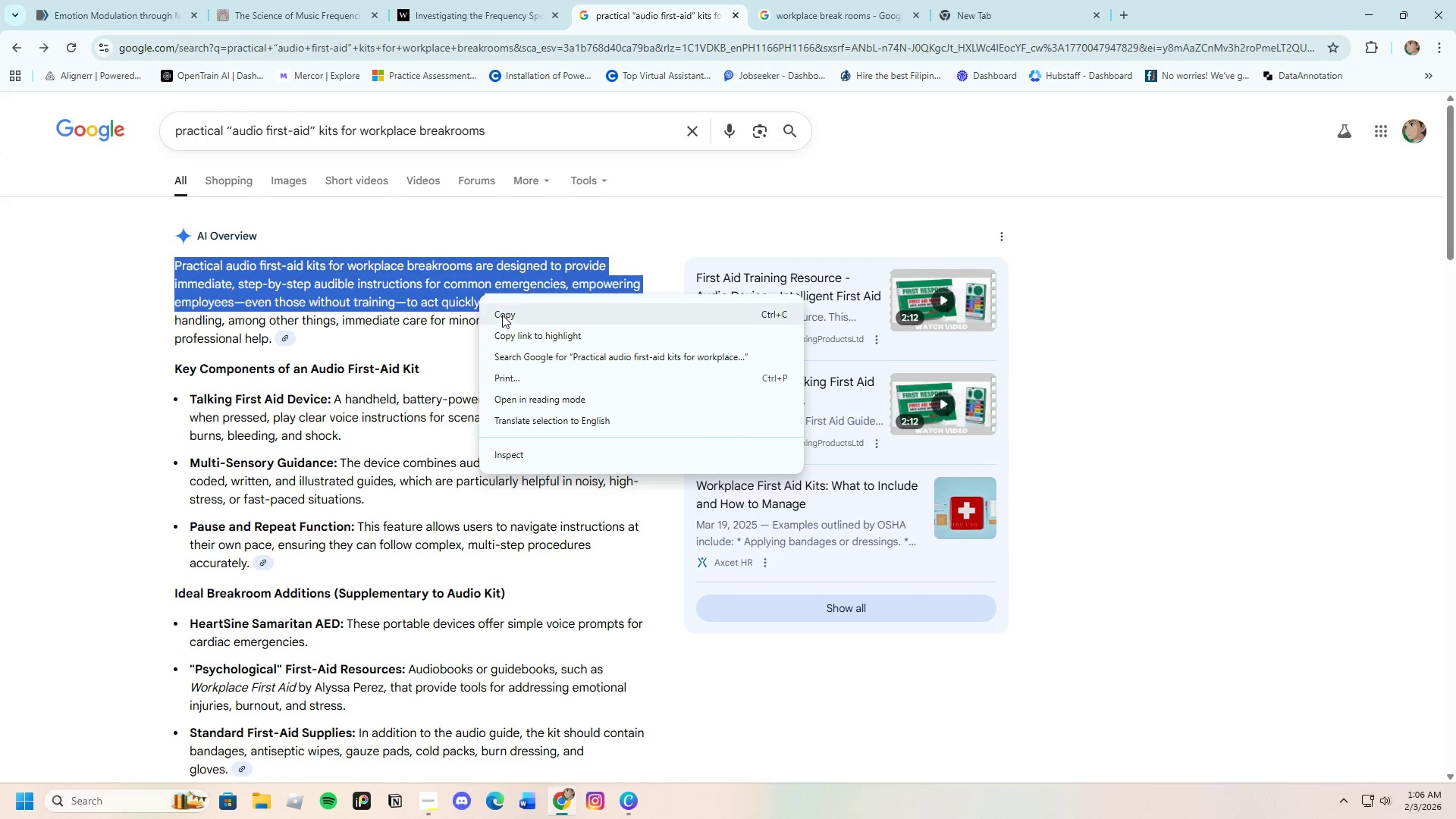 
left_click([502, 314])
 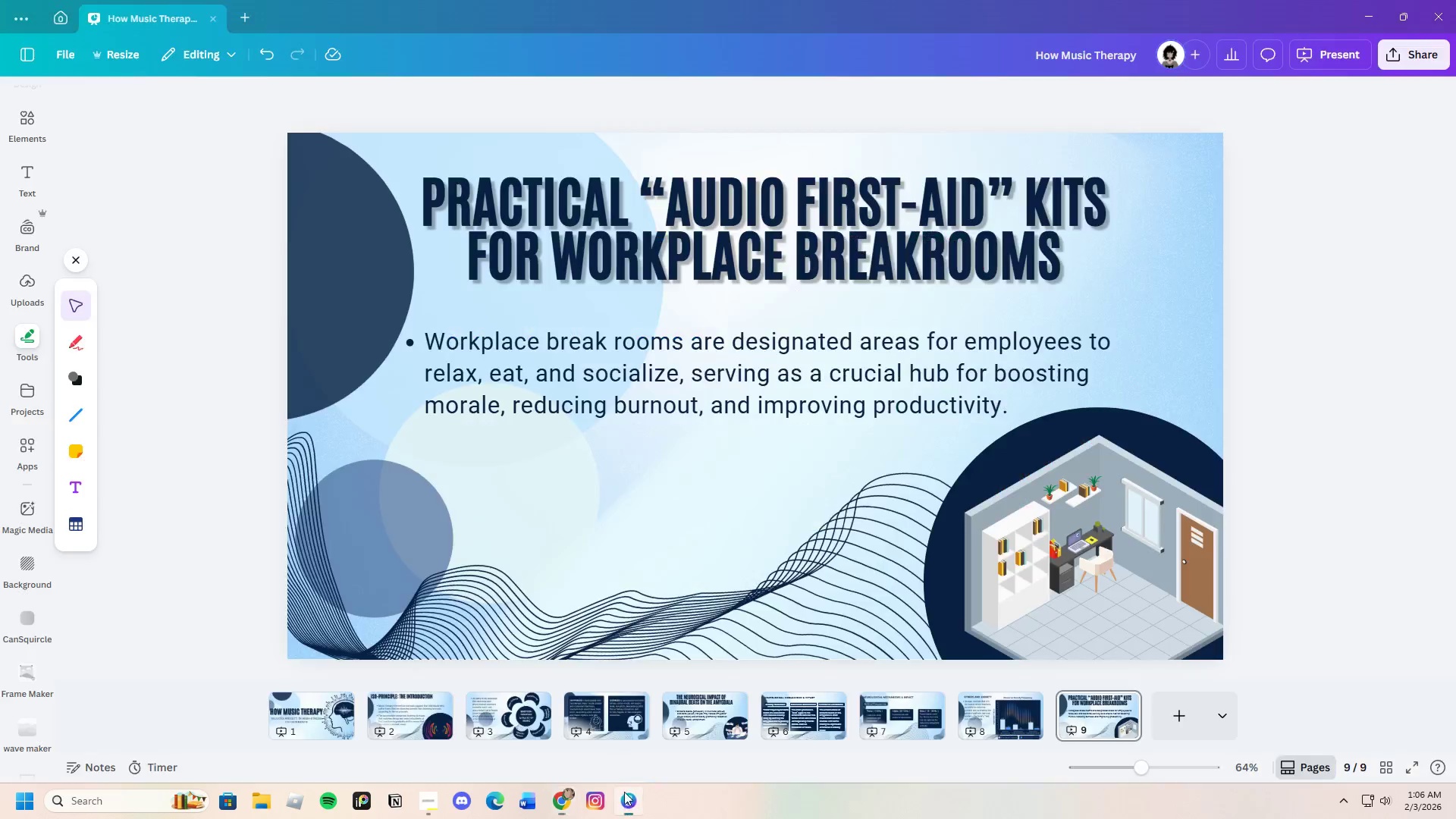 
double_click([482, 356])
 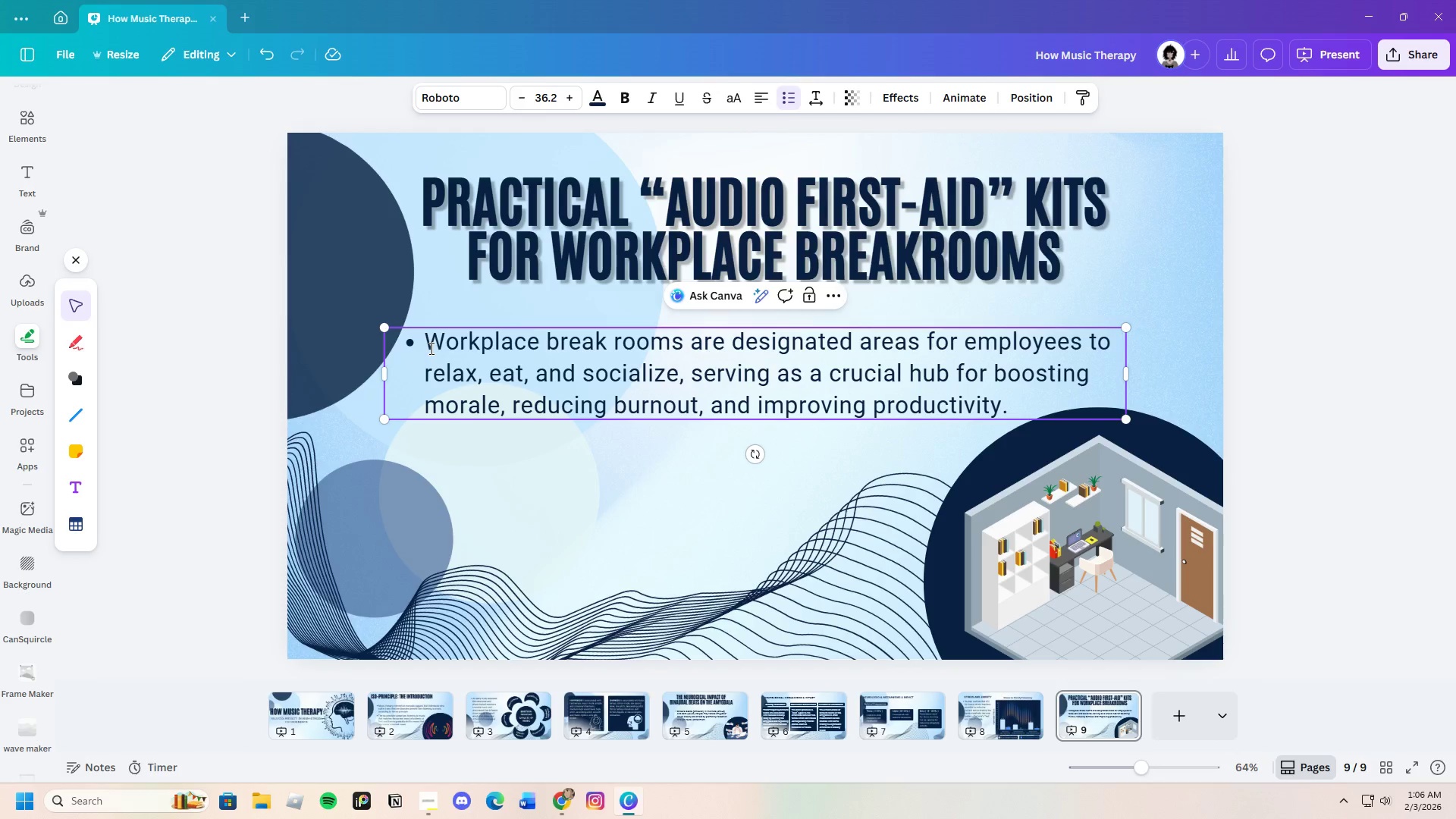 
left_click_drag(start_coordinate=[430, 347], to_coordinate=[1022, 413])
 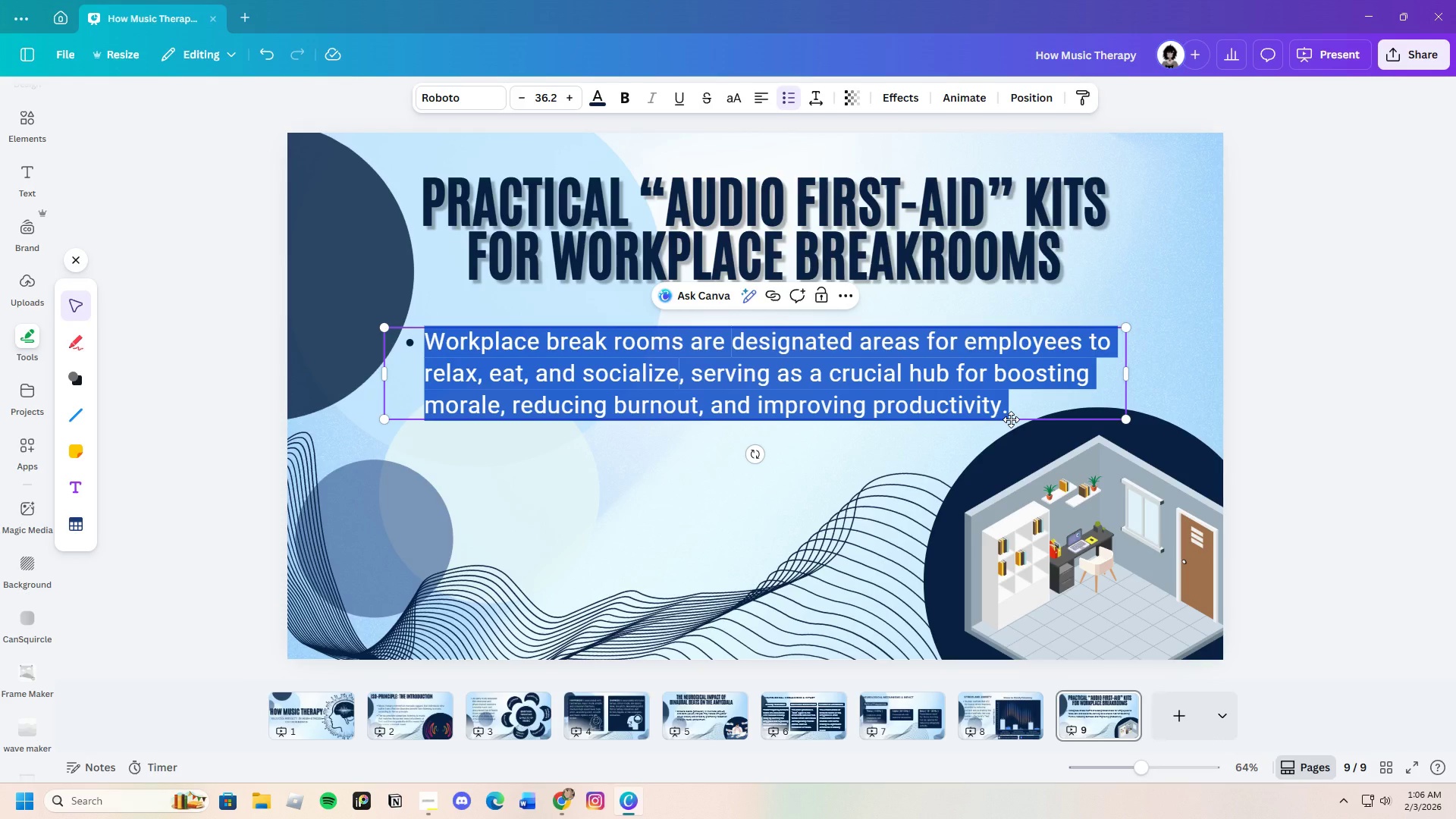 
key(Backspace)
 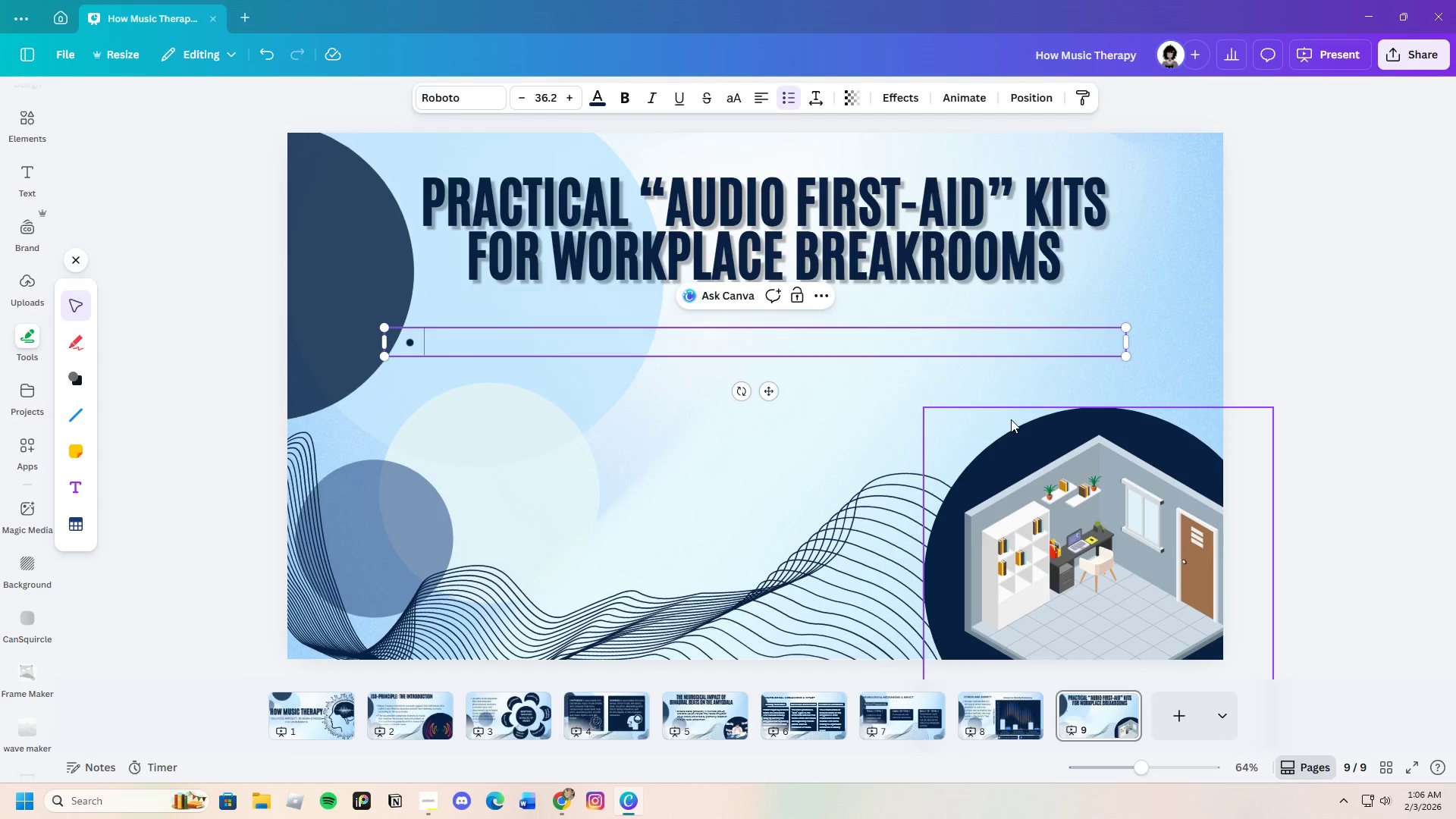 
key(Control+V)
 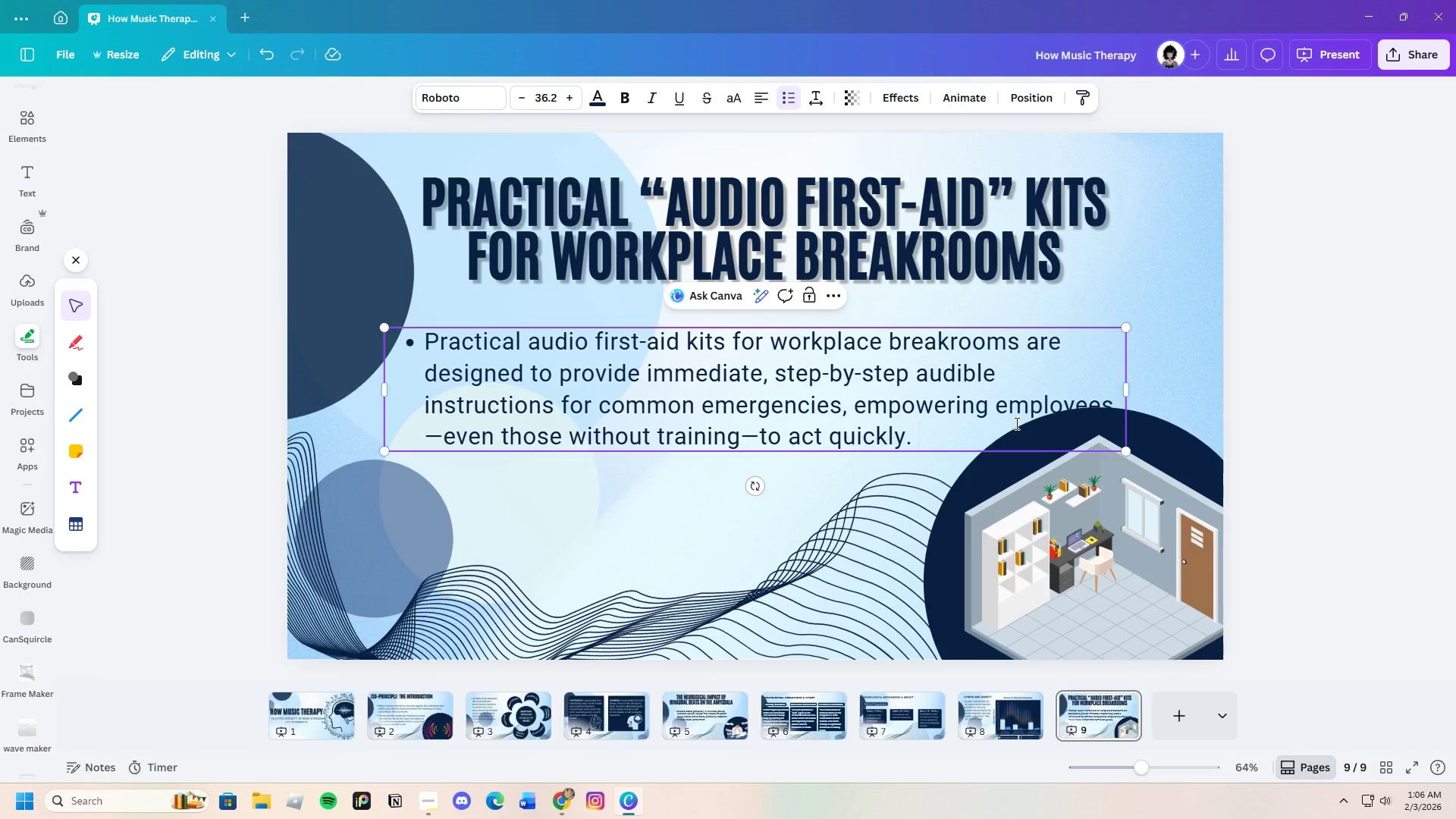 
left_click([830, 495])
 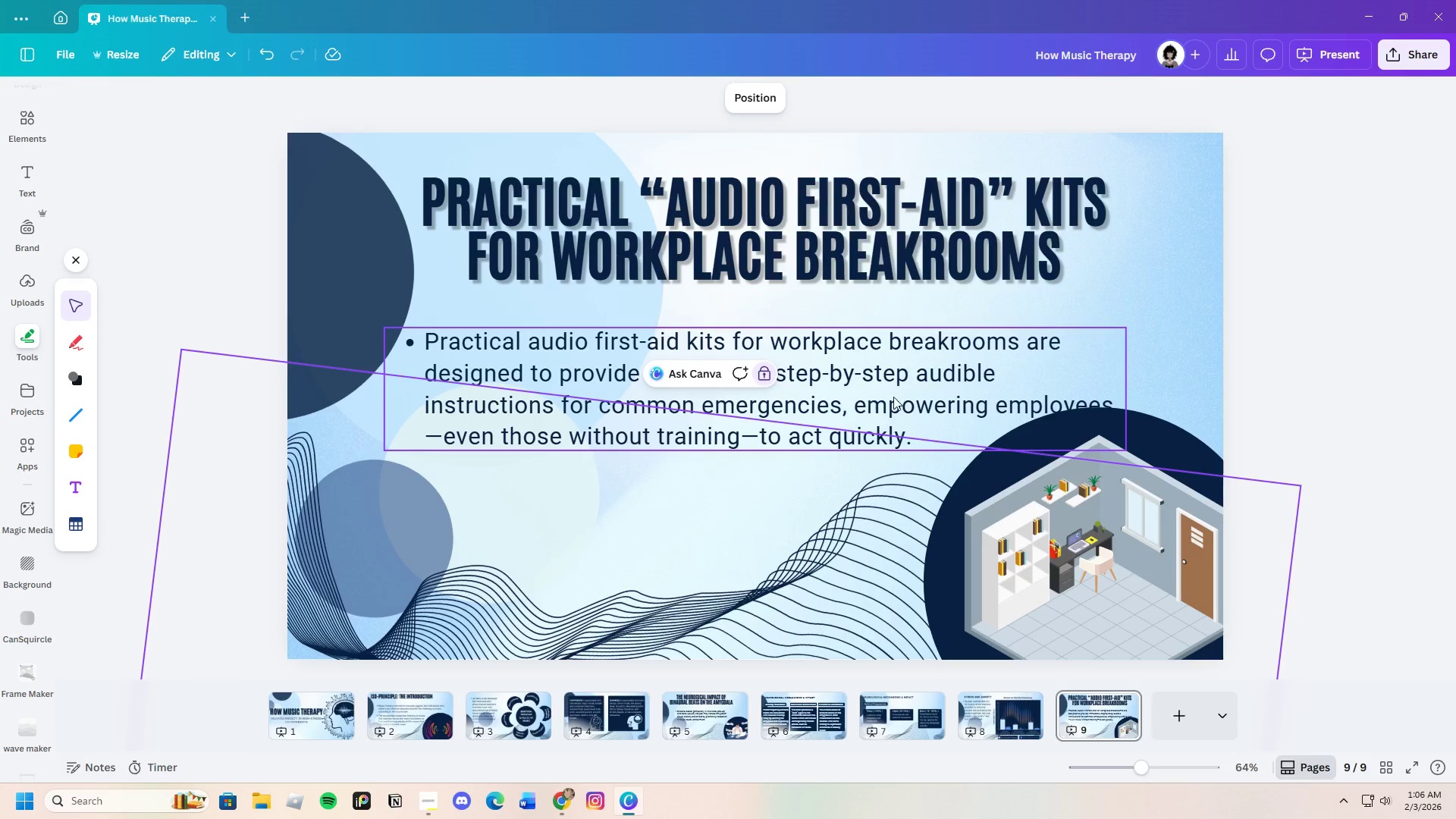 
left_click_drag(start_coordinate=[901, 391], to_coordinate=[903, 384])
 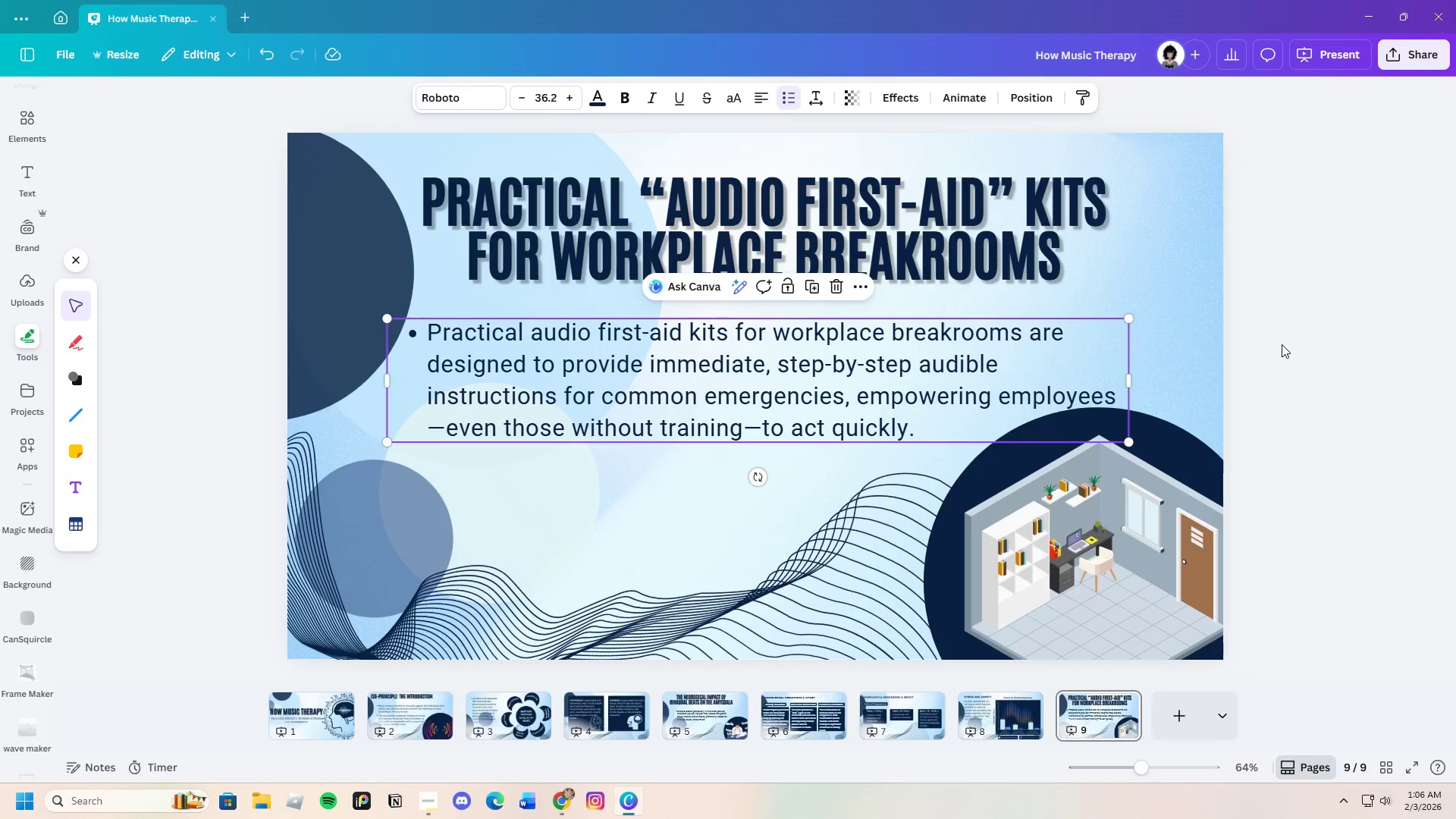 
left_click([1283, 344])
 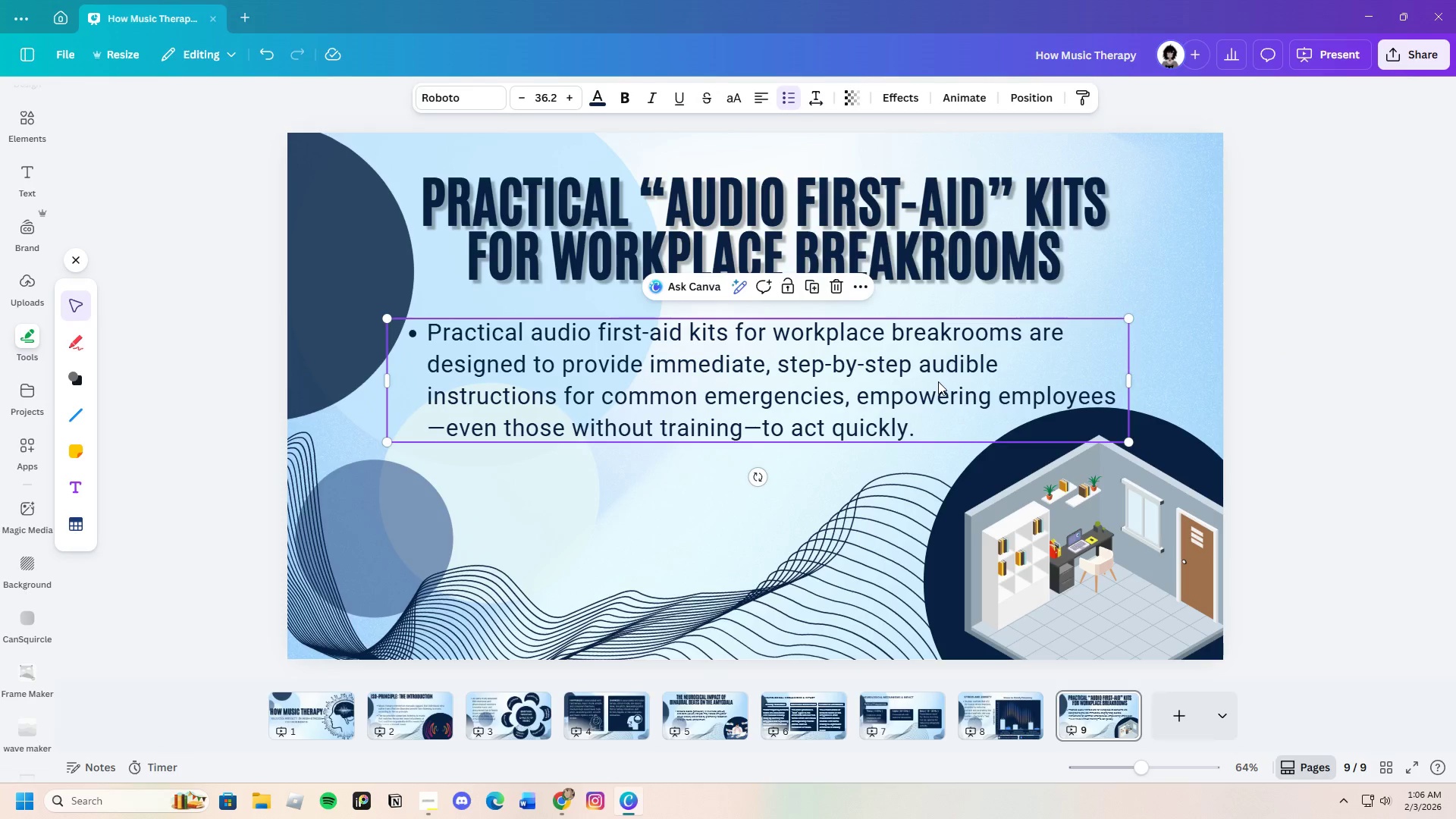 
double_click([1237, 335])
 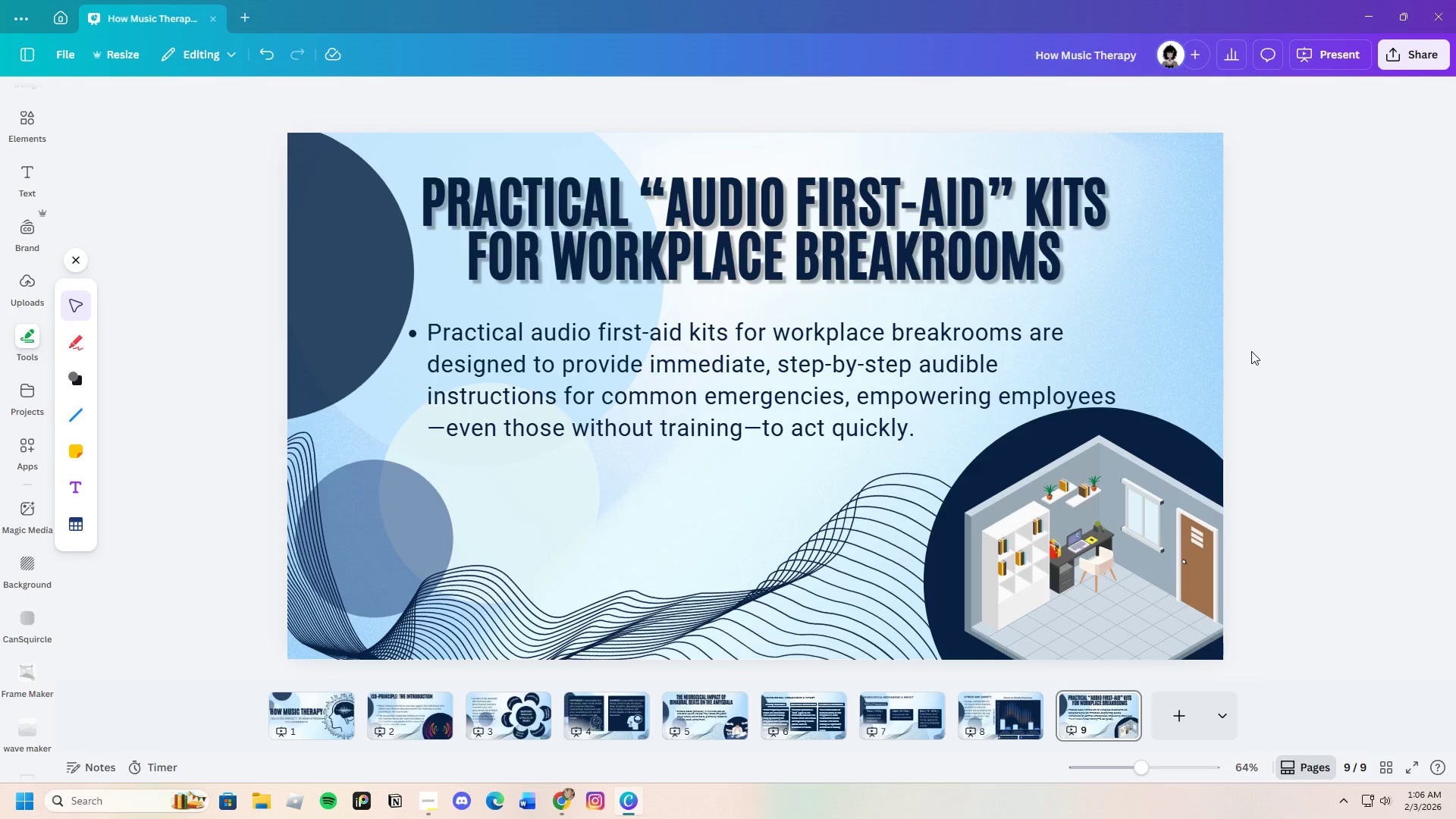 
wait(10.69)
 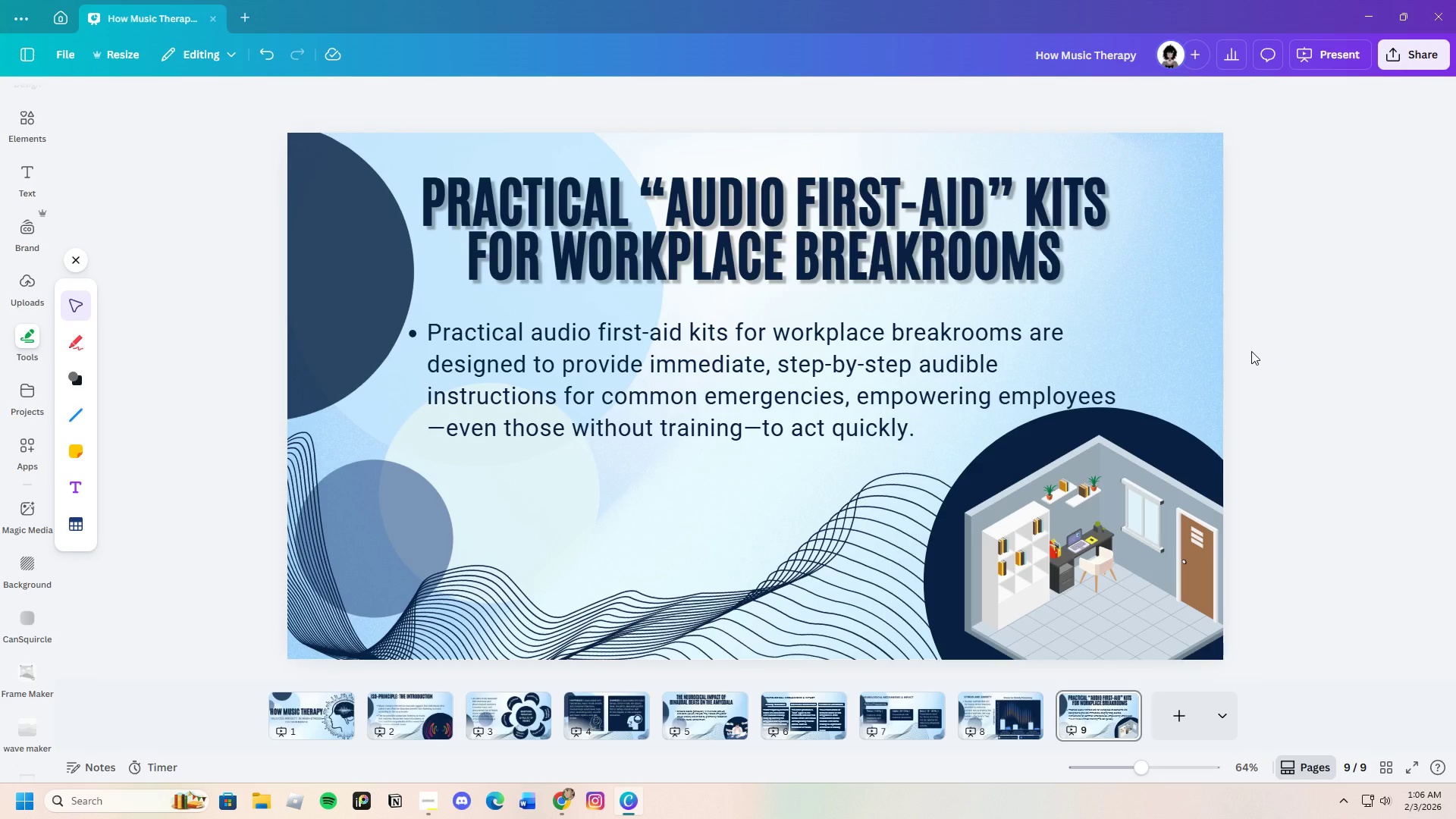 
left_click([555, 802])
 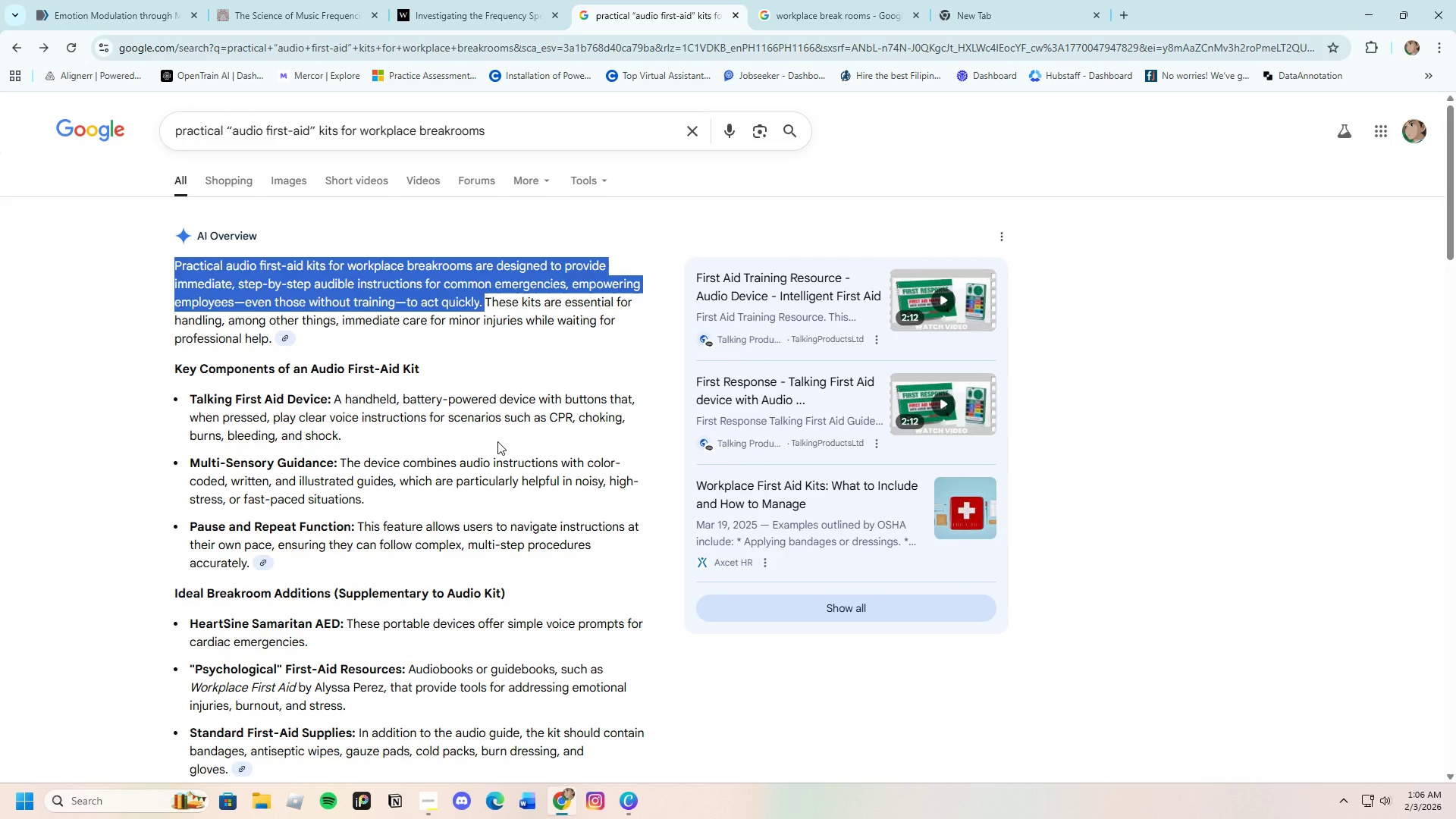 
wait(5.17)
 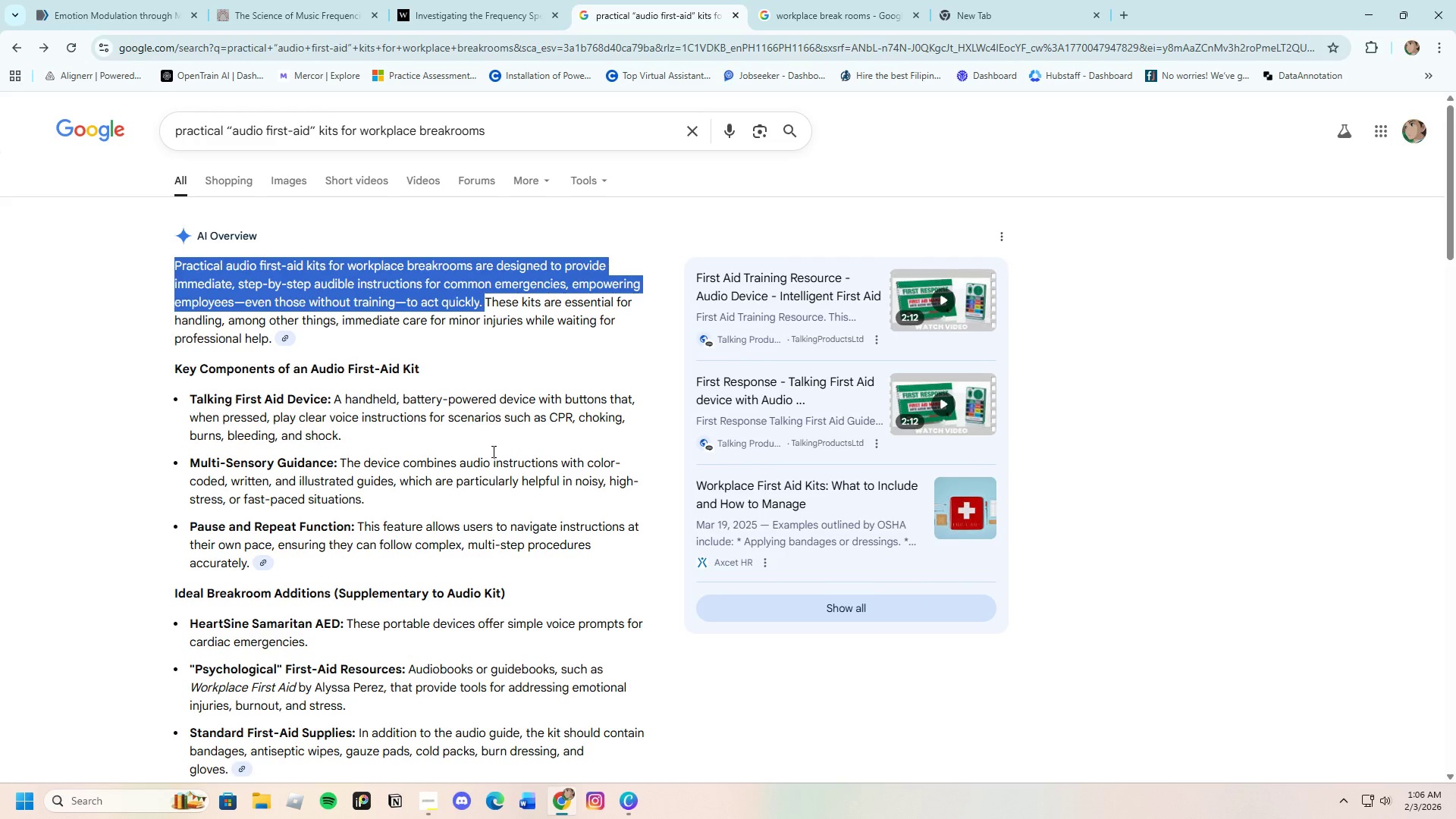 
left_click([497, 441])
 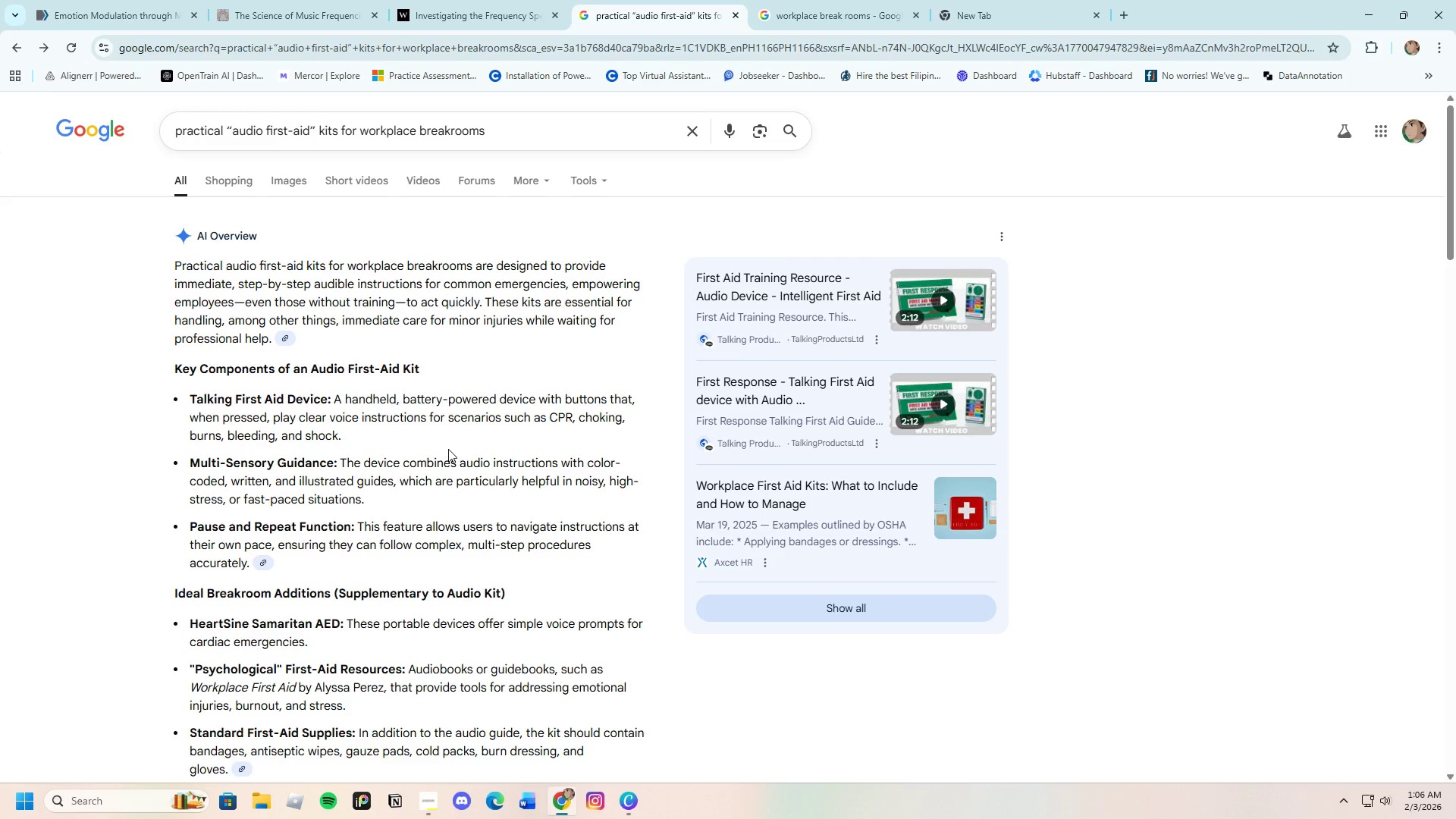 
scroll: coordinate [448, 447], scroll_direction: down, amount: 1.0
 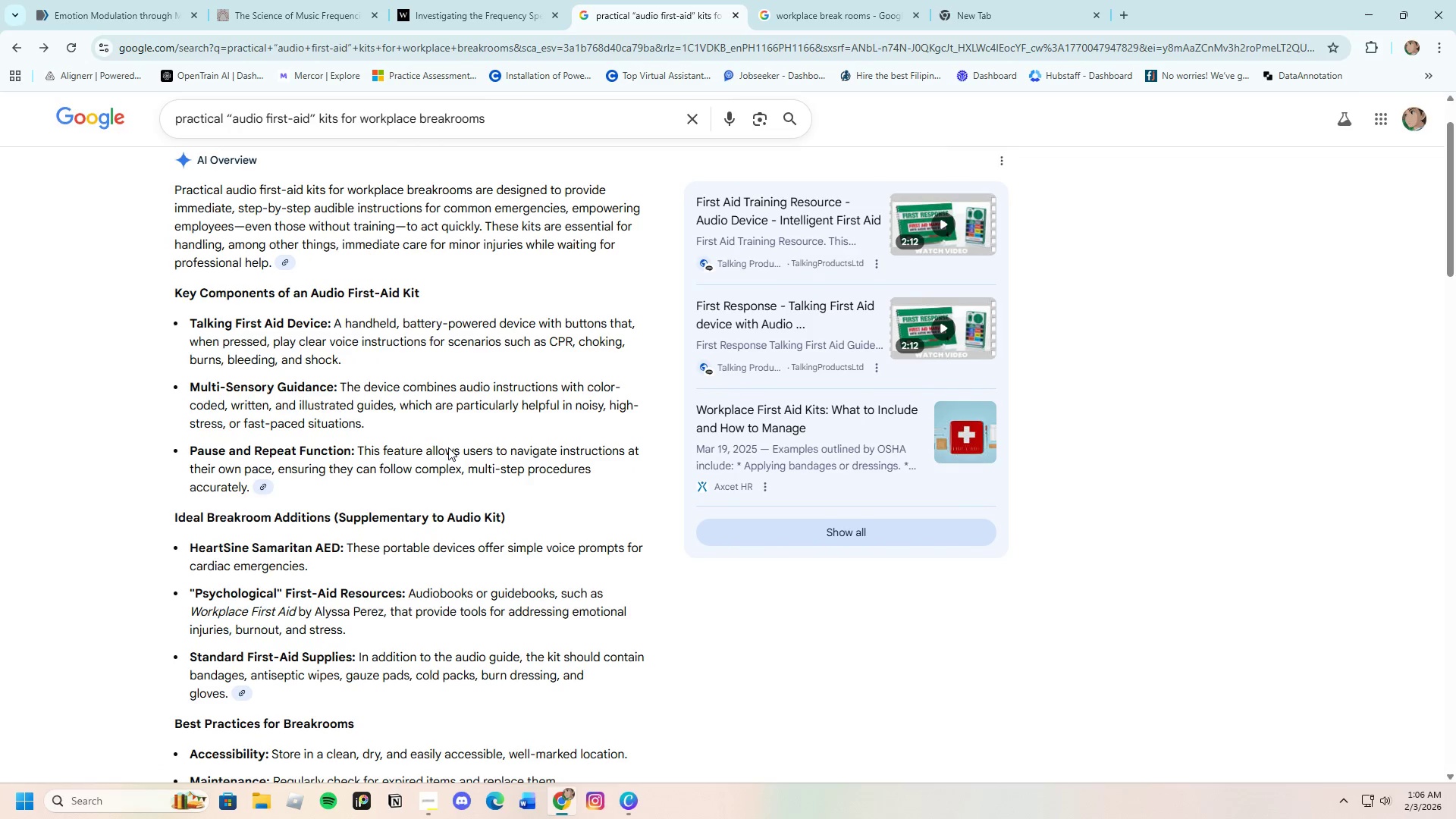 
scroll: coordinate [448, 447], scroll_direction: up, amount: 1.0
 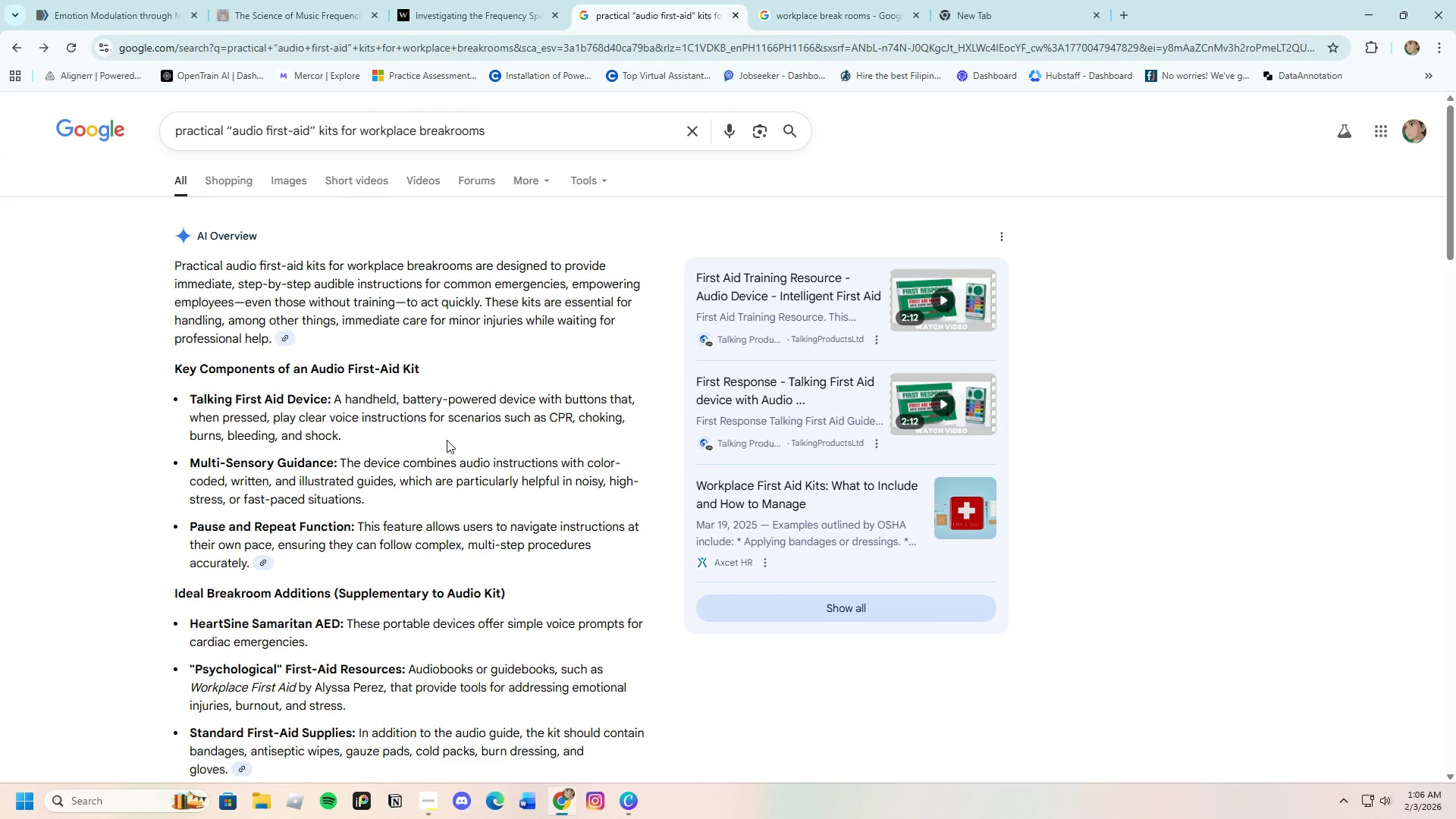 
wait(7.07)
 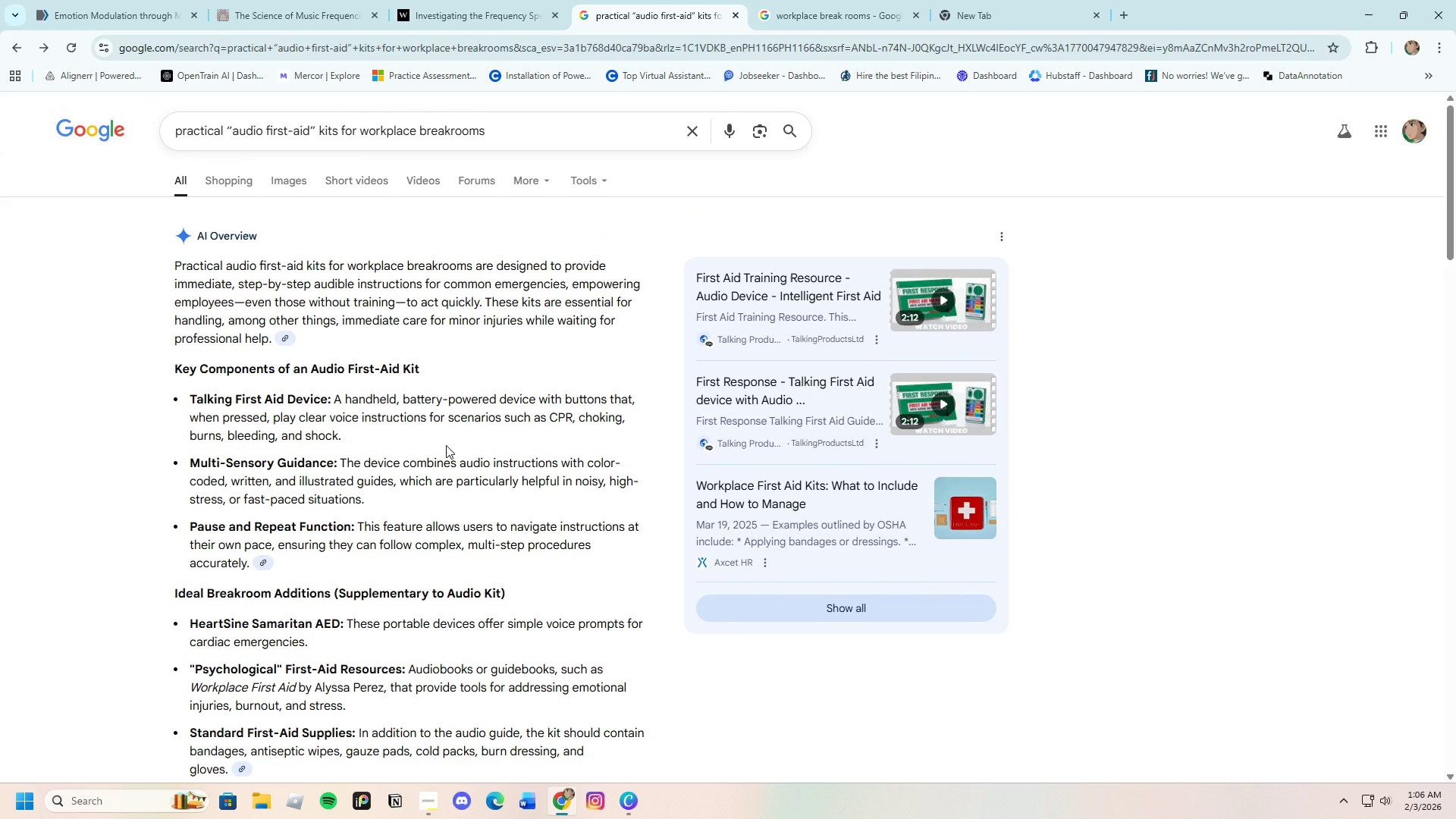 
scroll: coordinate [437, 450], scroll_direction: down, amount: 1.0
 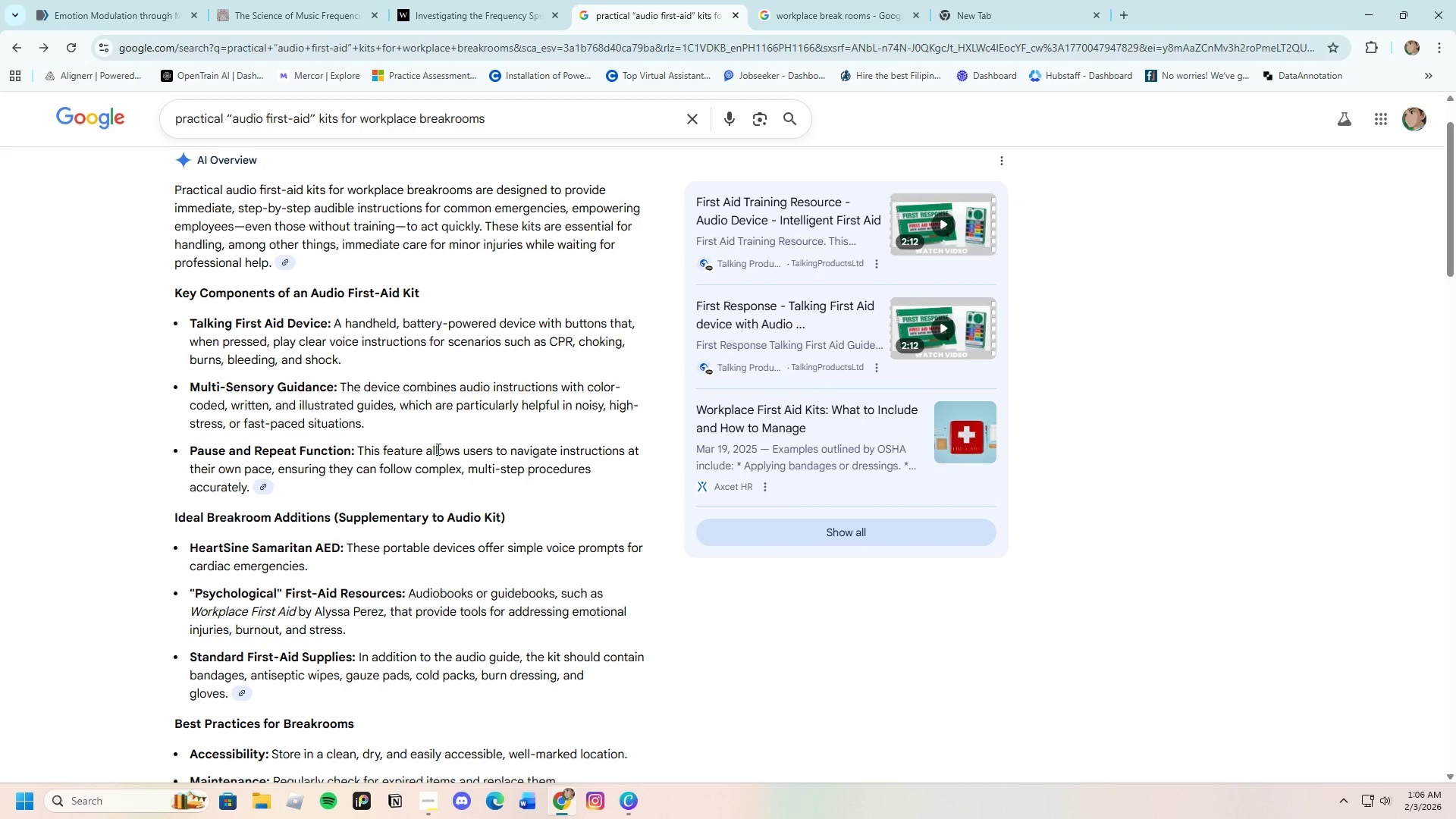 
scroll: coordinate [437, 449], scroll_direction: up, amount: 1.0
 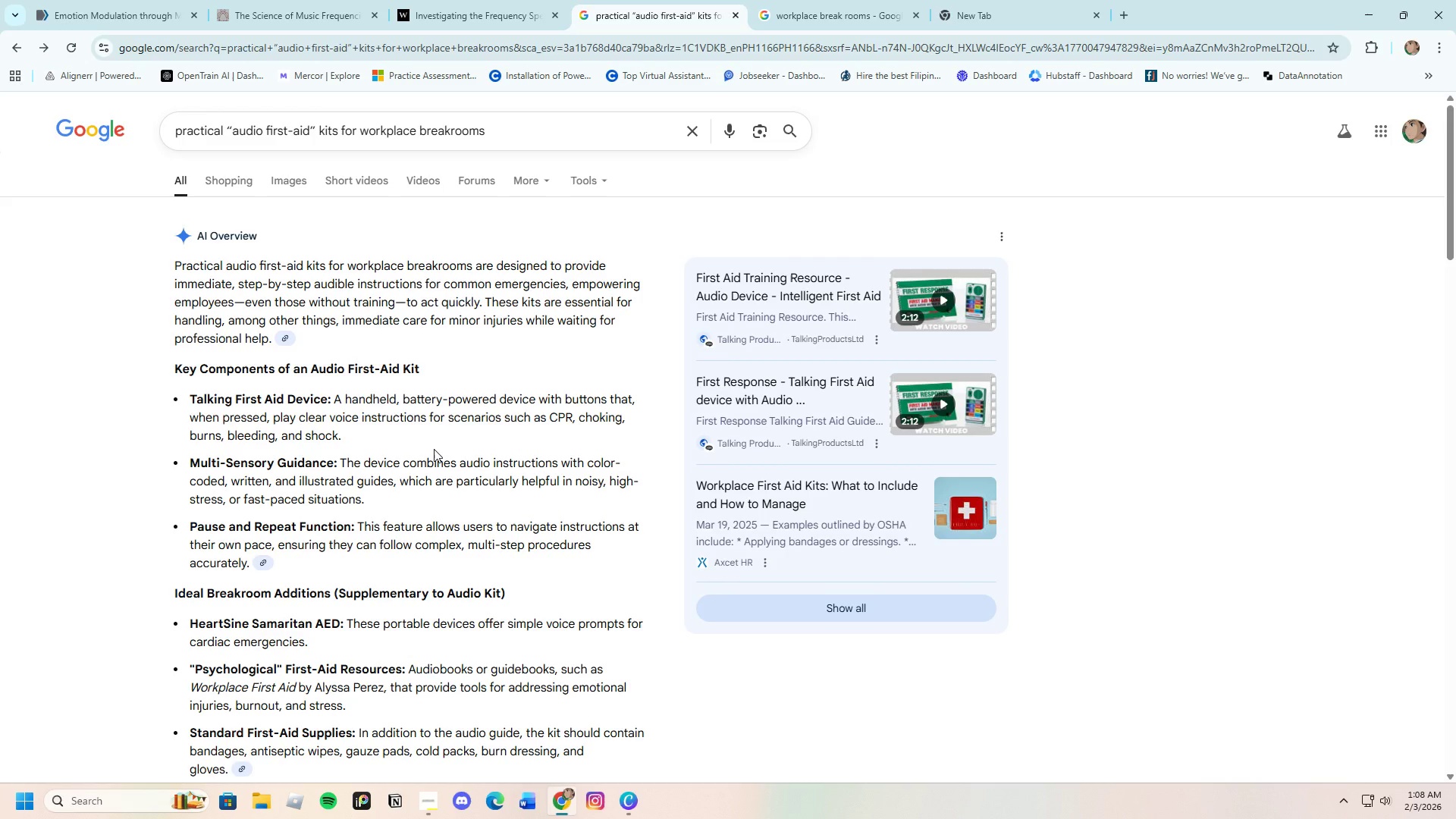 
wait(78.27)
 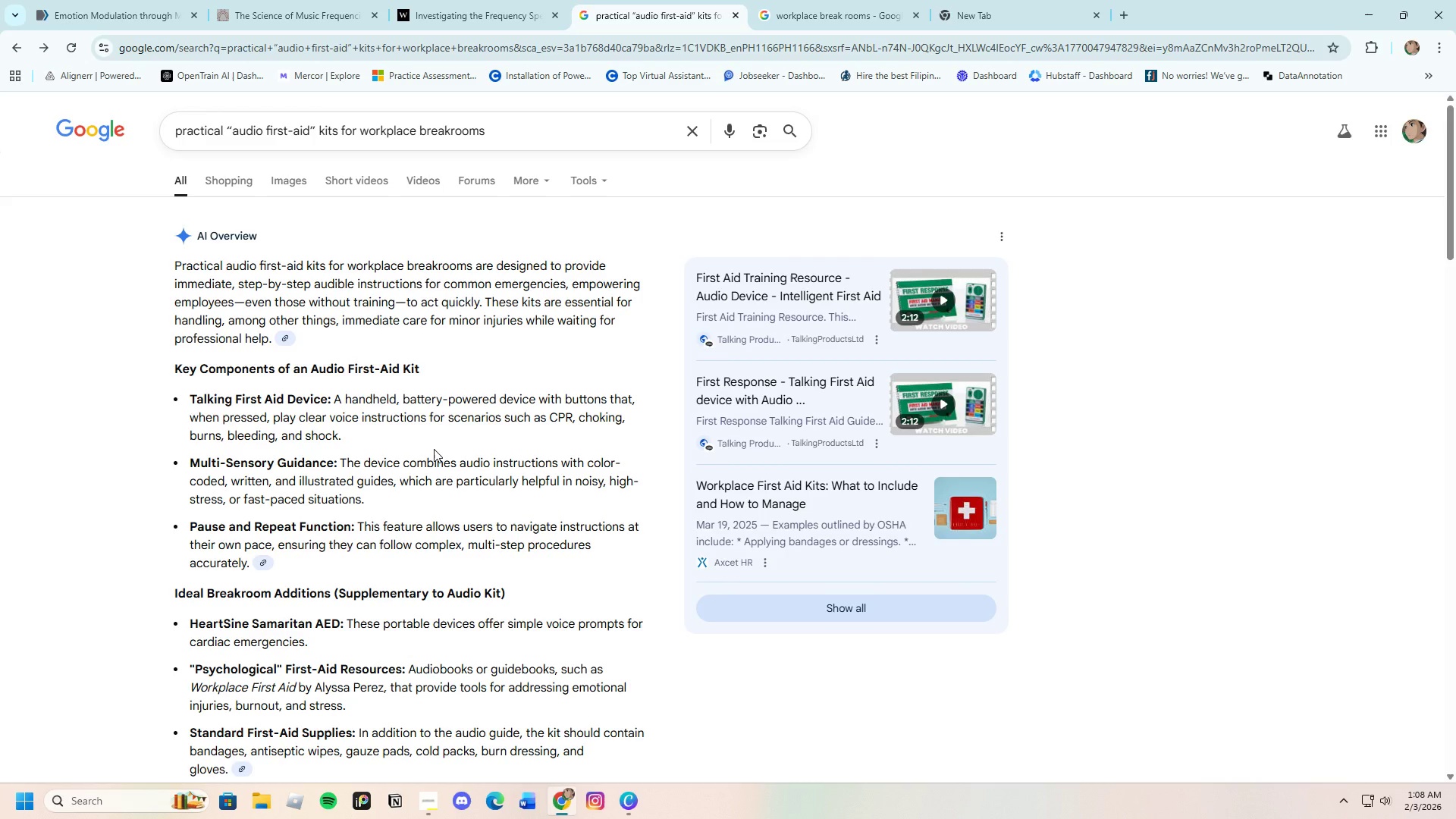 
scroll: coordinate [312, 533], scroll_direction: down, amount: 2.0
 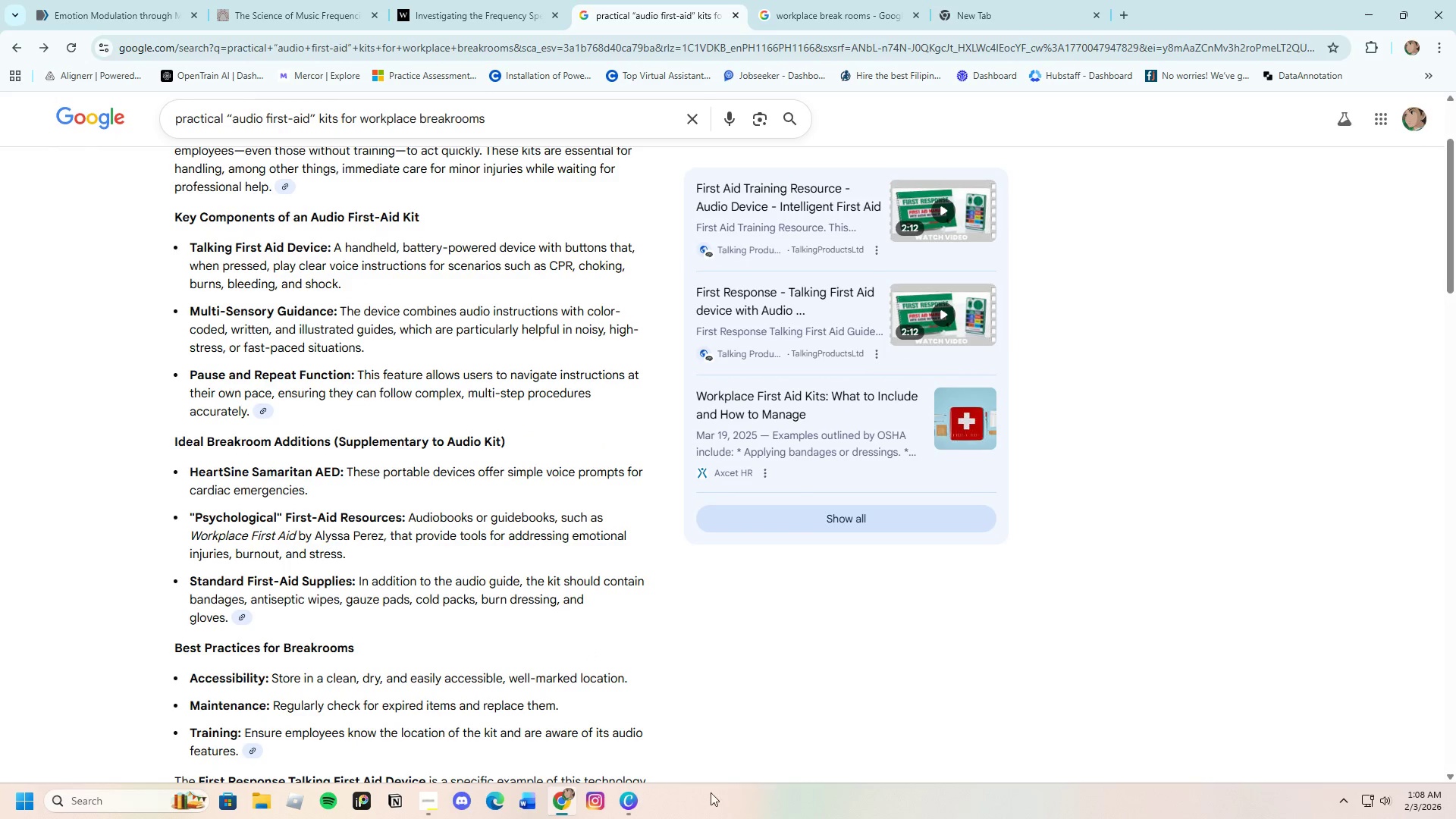 
left_click([625, 802])
 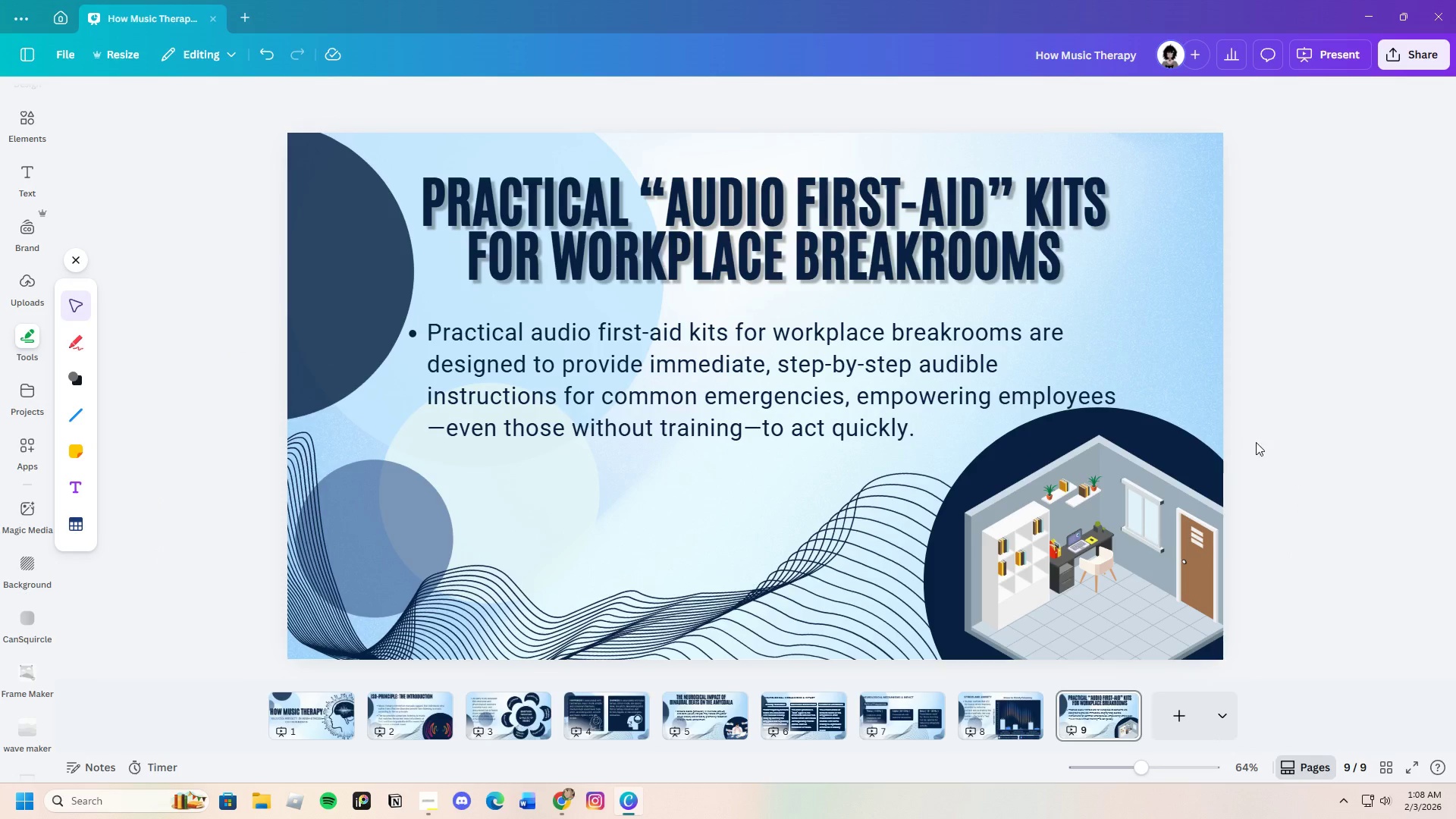 
left_click([1314, 431])
 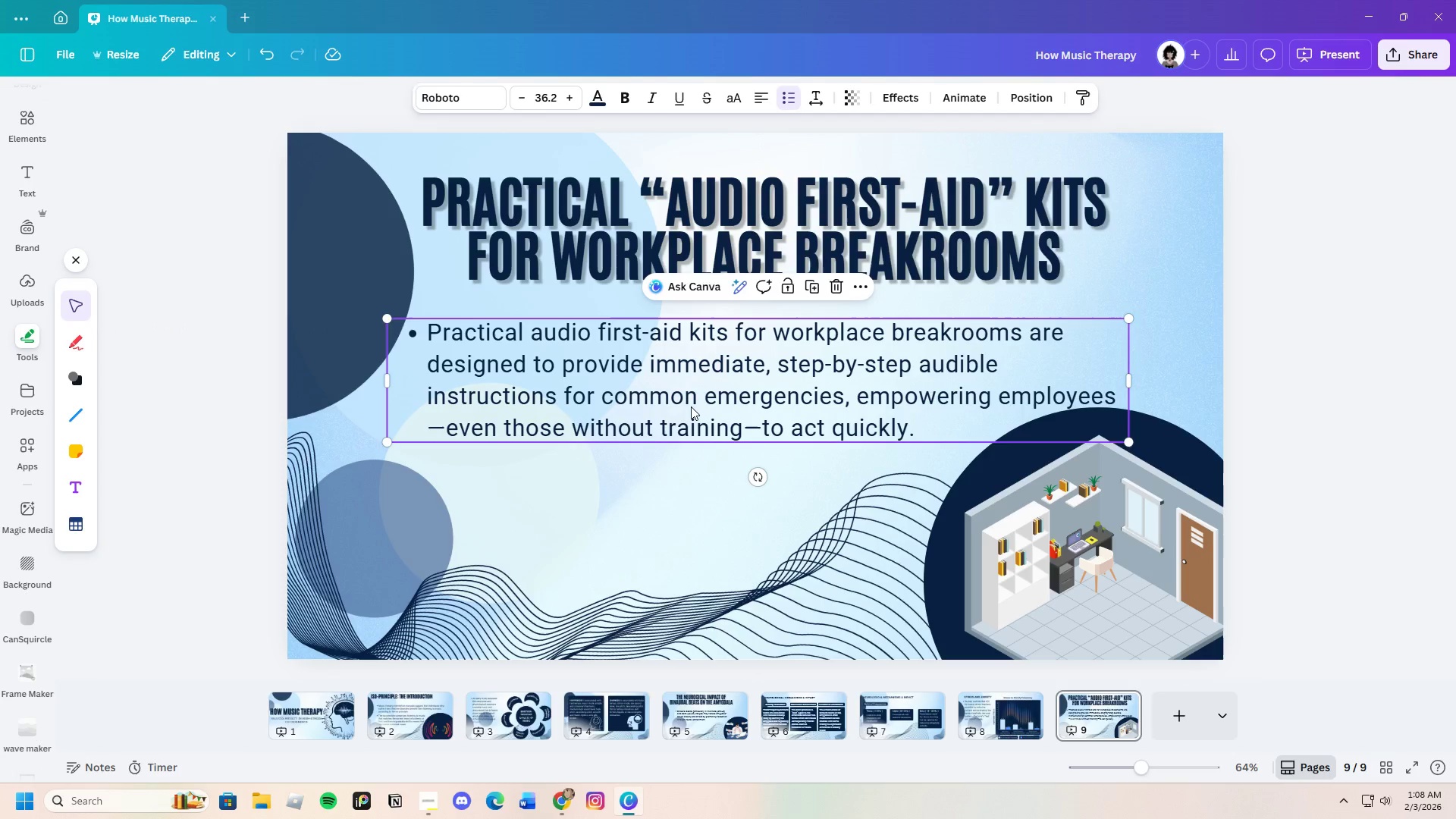 
left_click([1389, 459])
 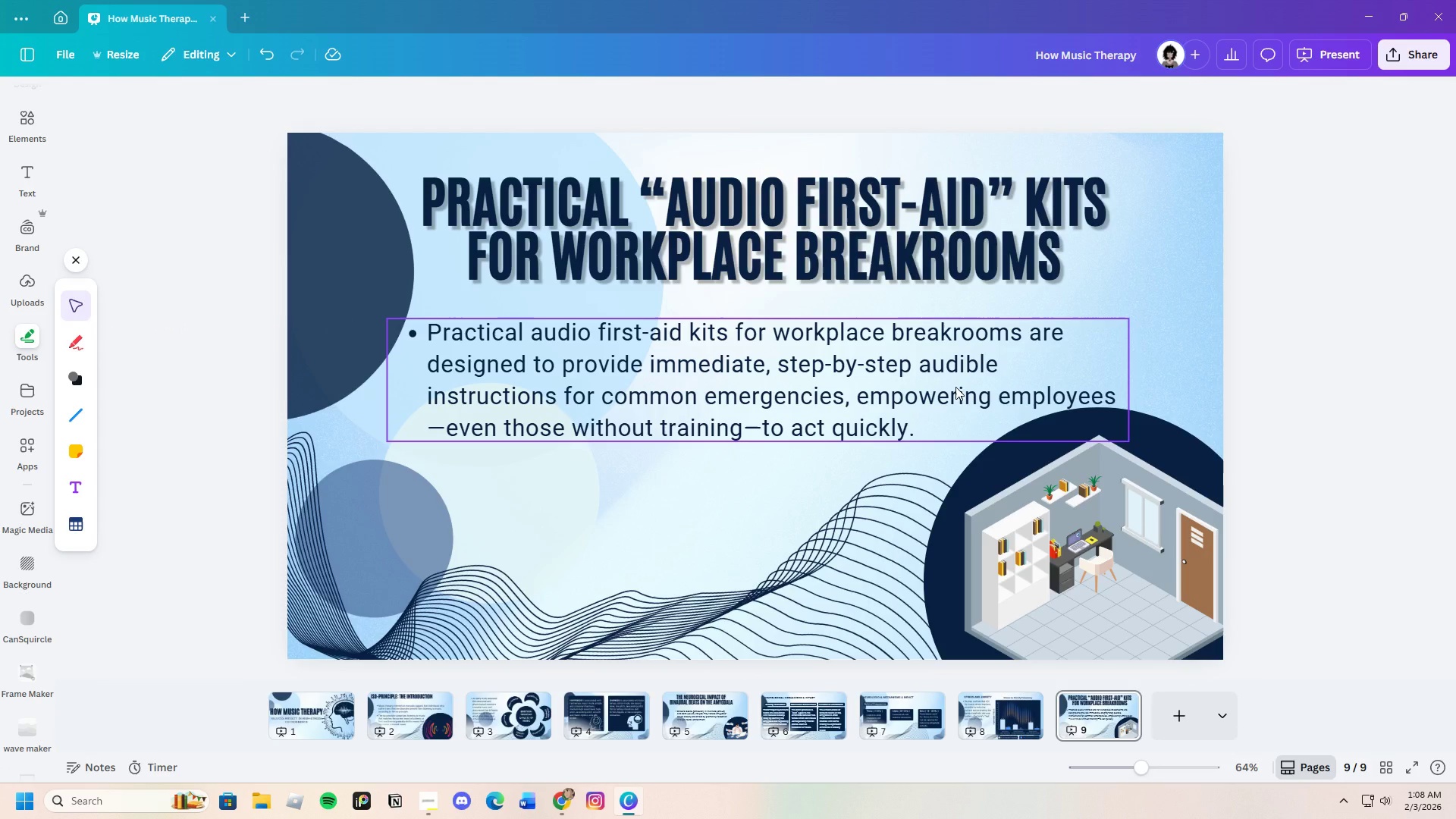 
left_click([956, 387])
 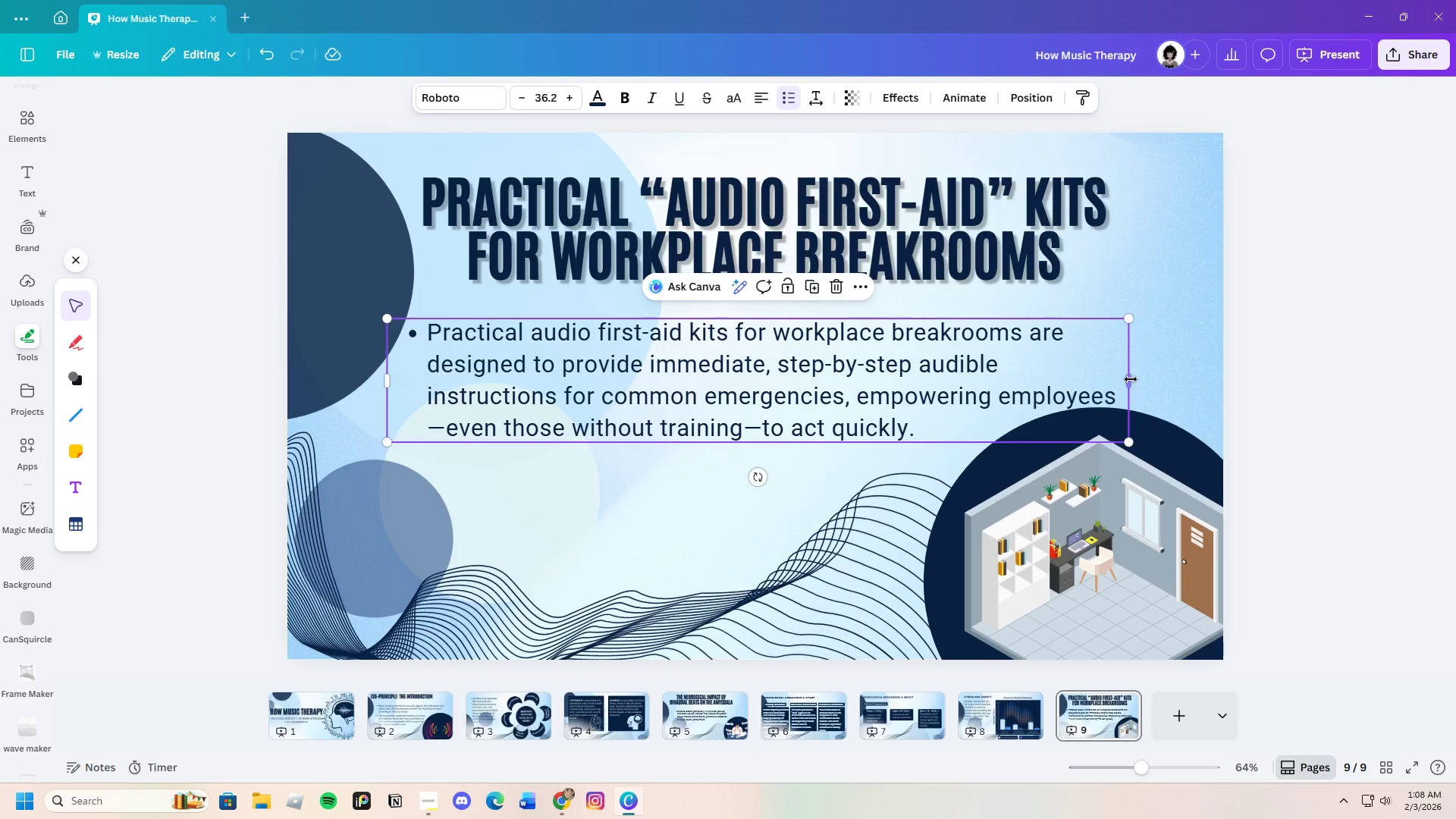 
left_click_drag(start_coordinate=[1131, 379], to_coordinate=[1003, 381])
 